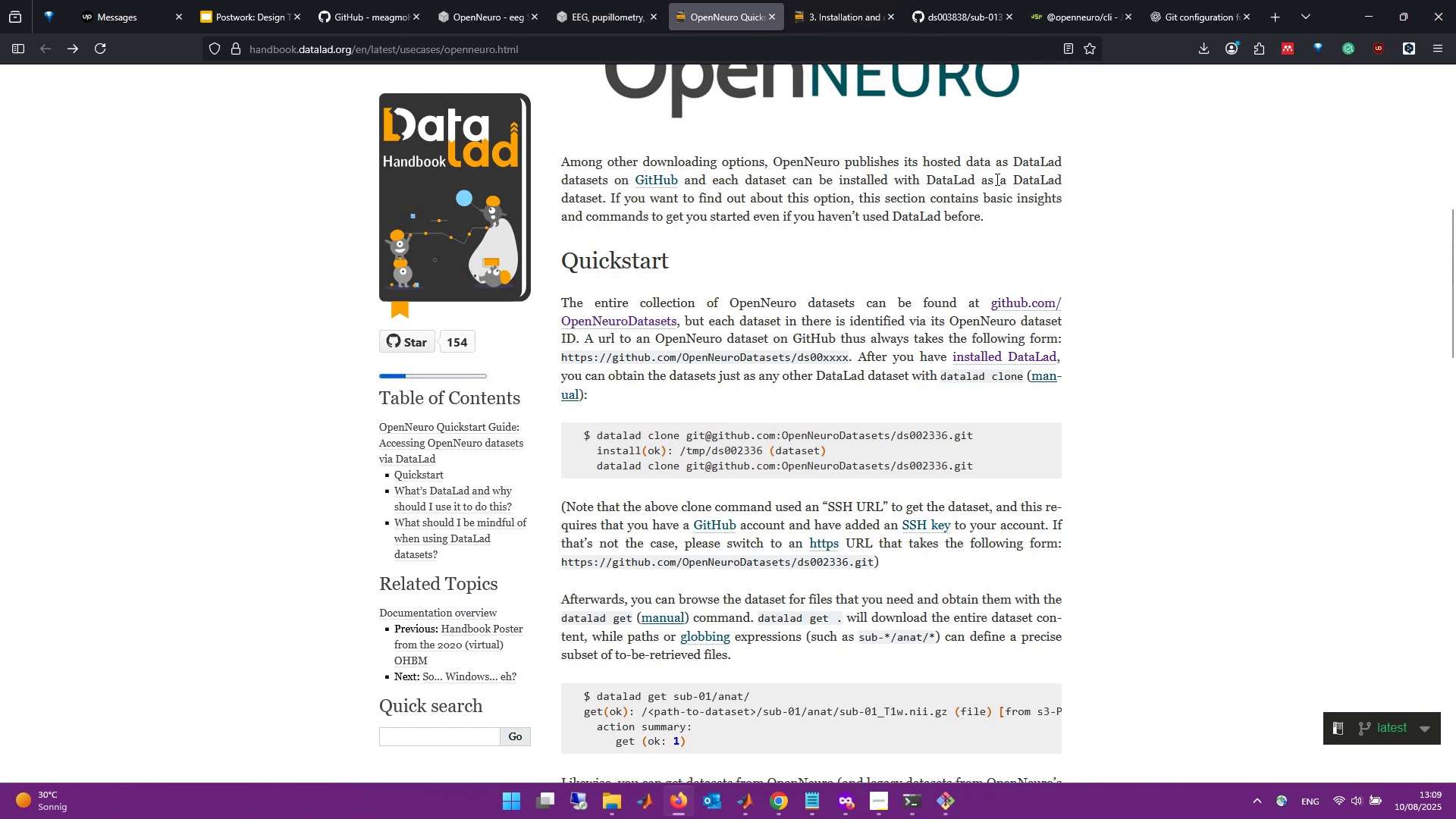 
left_click([875, 0])
 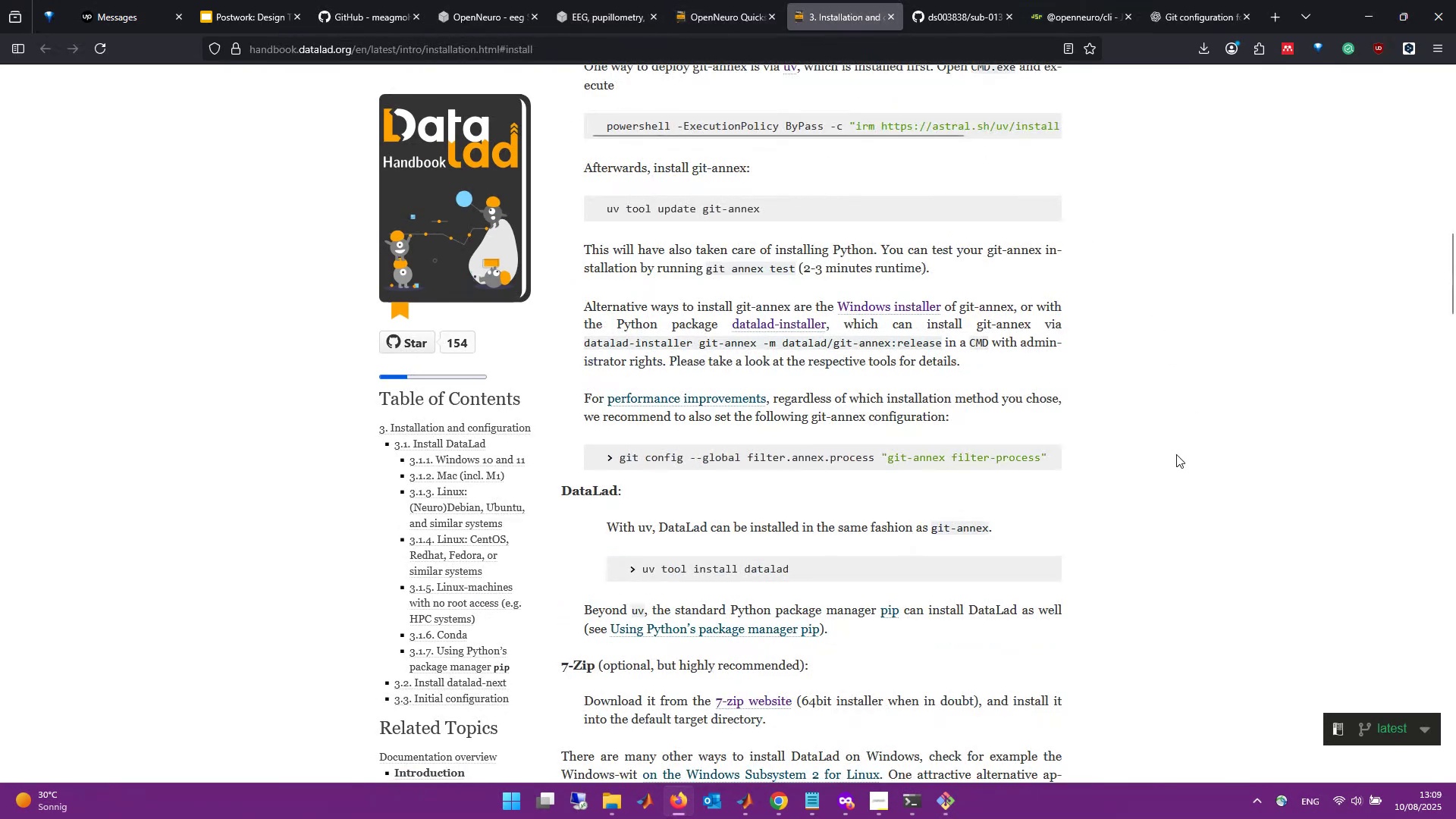 
scroll: coordinate [1149, 475], scroll_direction: down, amount: 15.0
 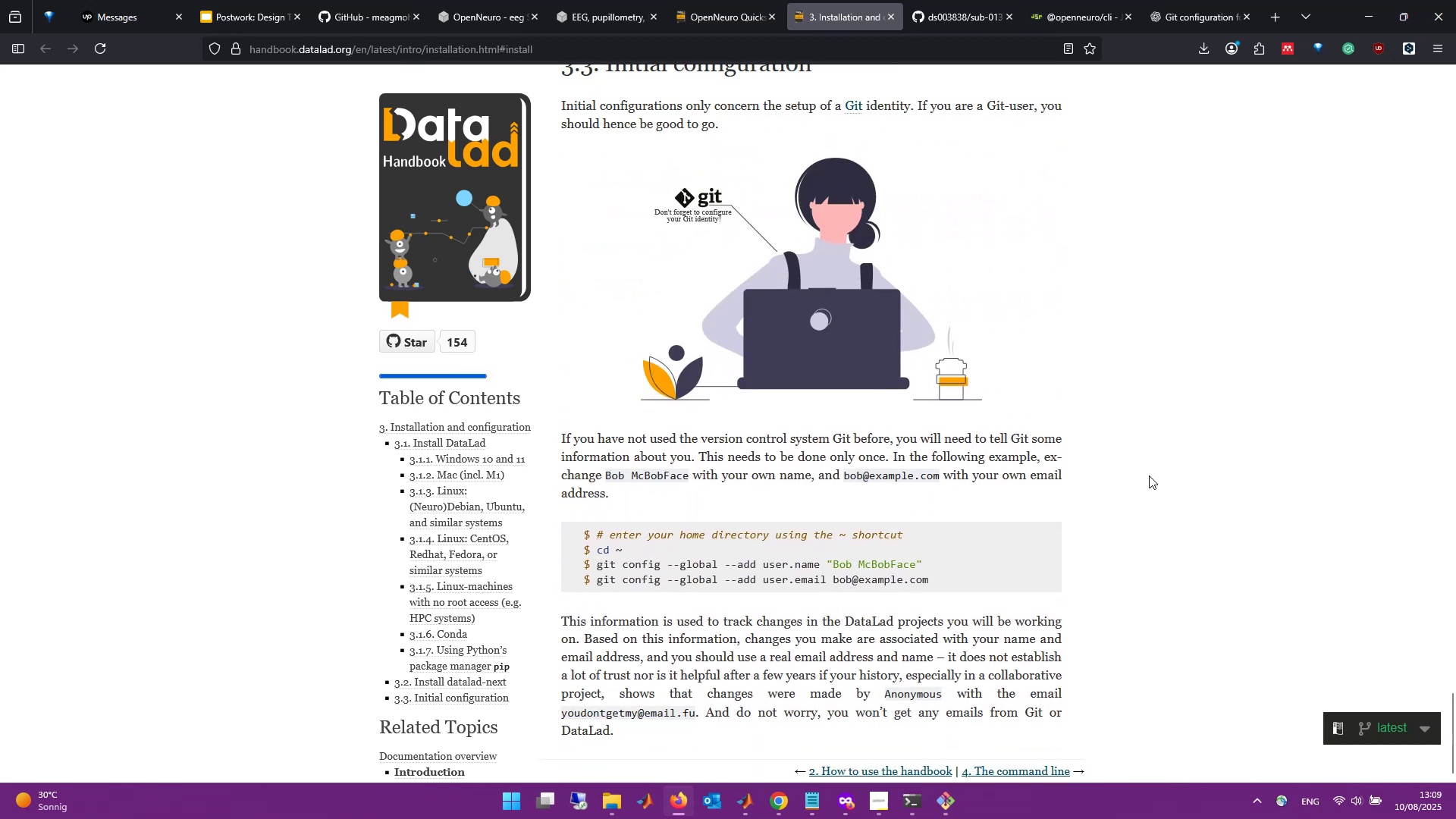 
scroll: coordinate [1149, 475], scroll_direction: up, amount: 1.0
 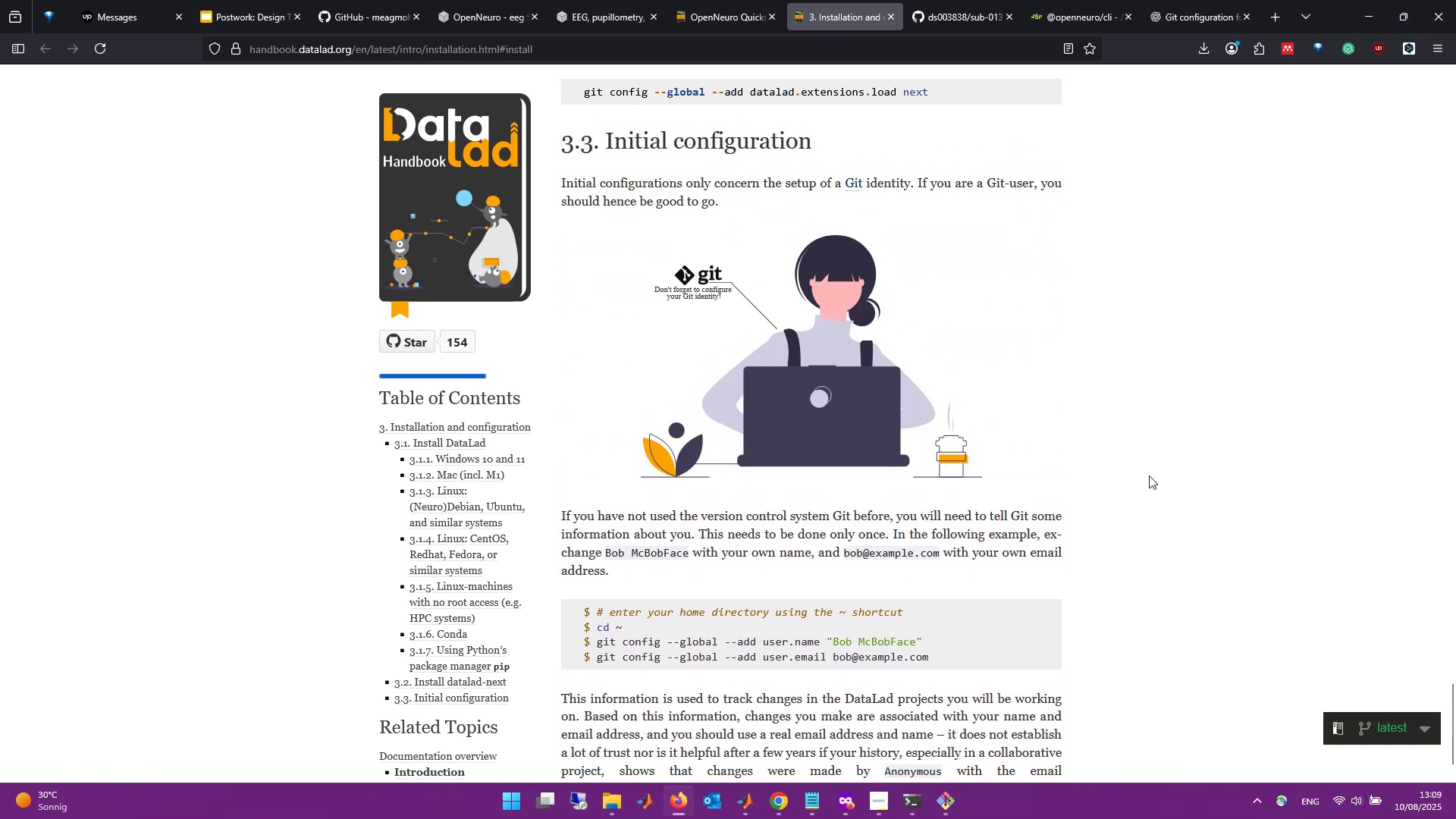 
scroll: coordinate [1149, 475], scroll_direction: down, amount: 2.0
 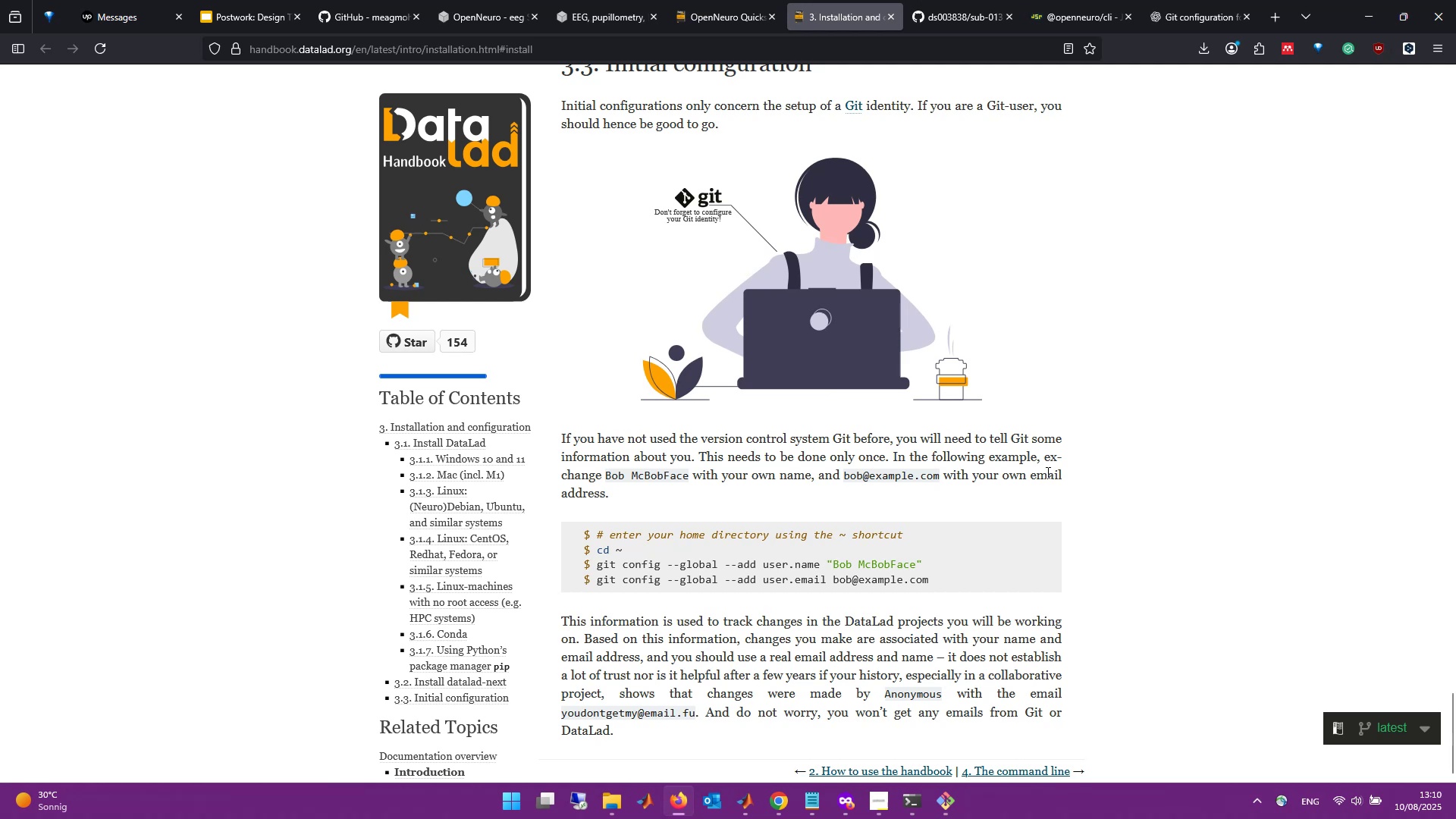 
wait(7.14)
 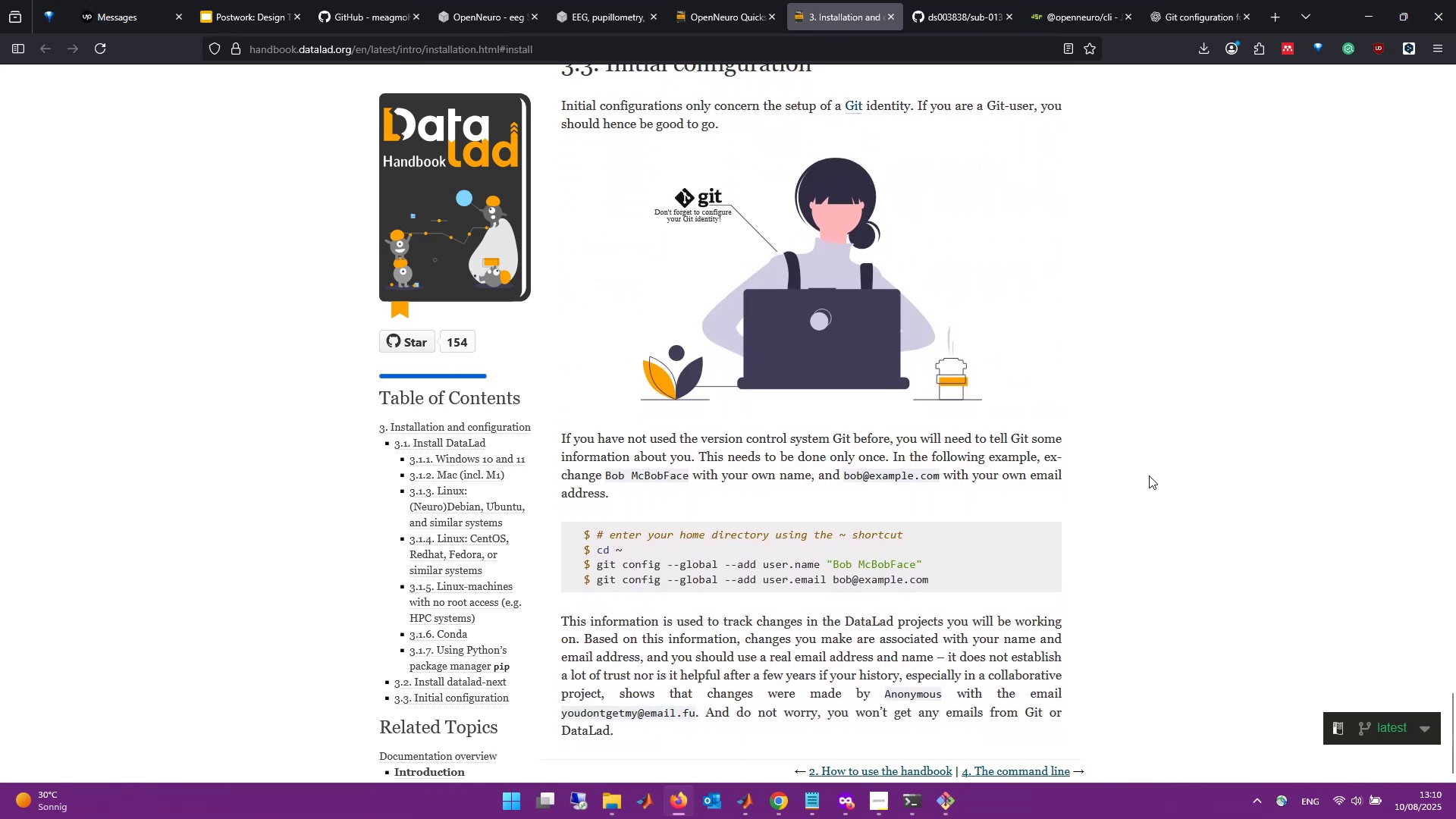 
scroll: coordinate [1043, 565], scroll_direction: down, amount: 6.0
 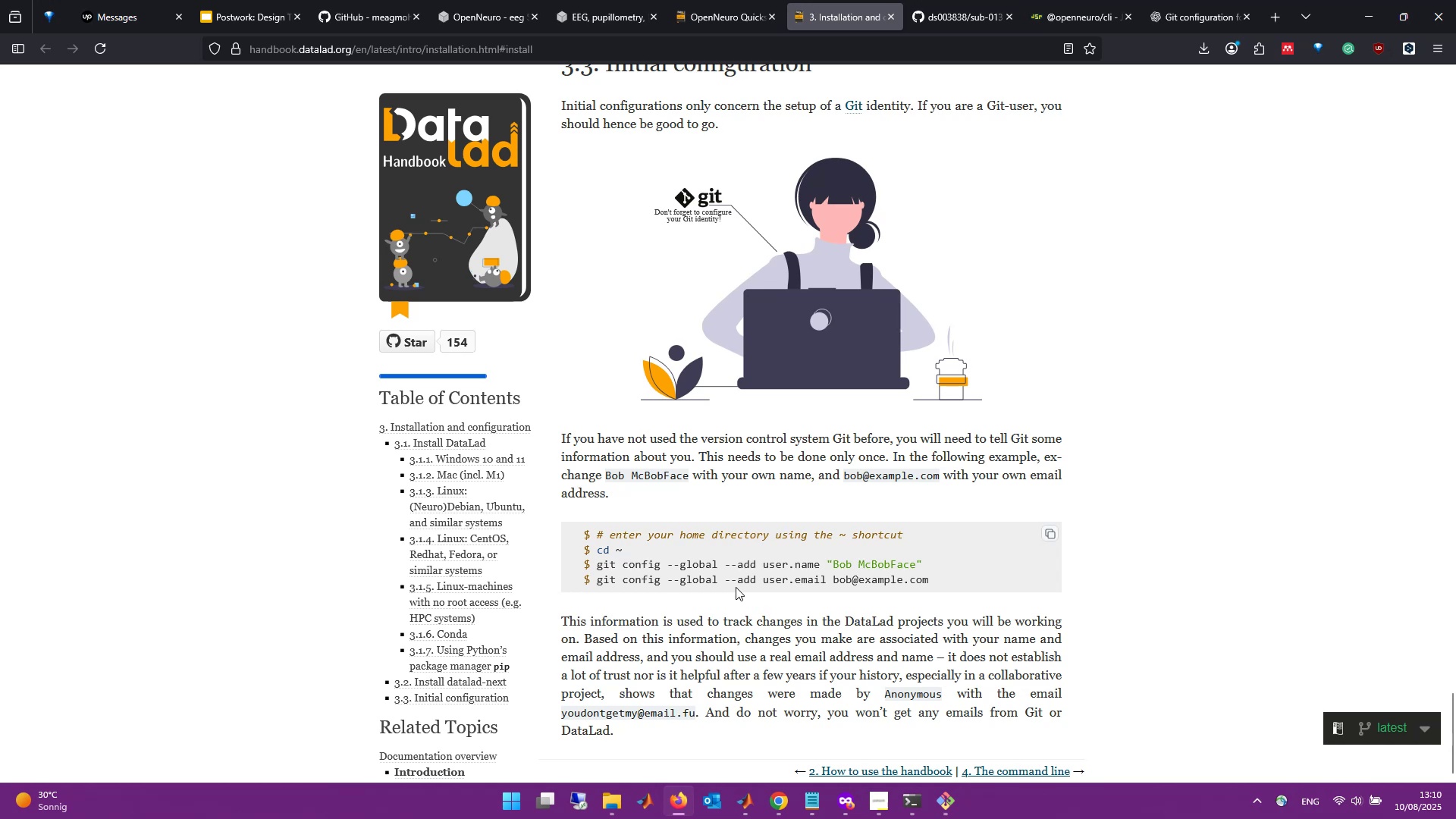 
wait(7.93)
 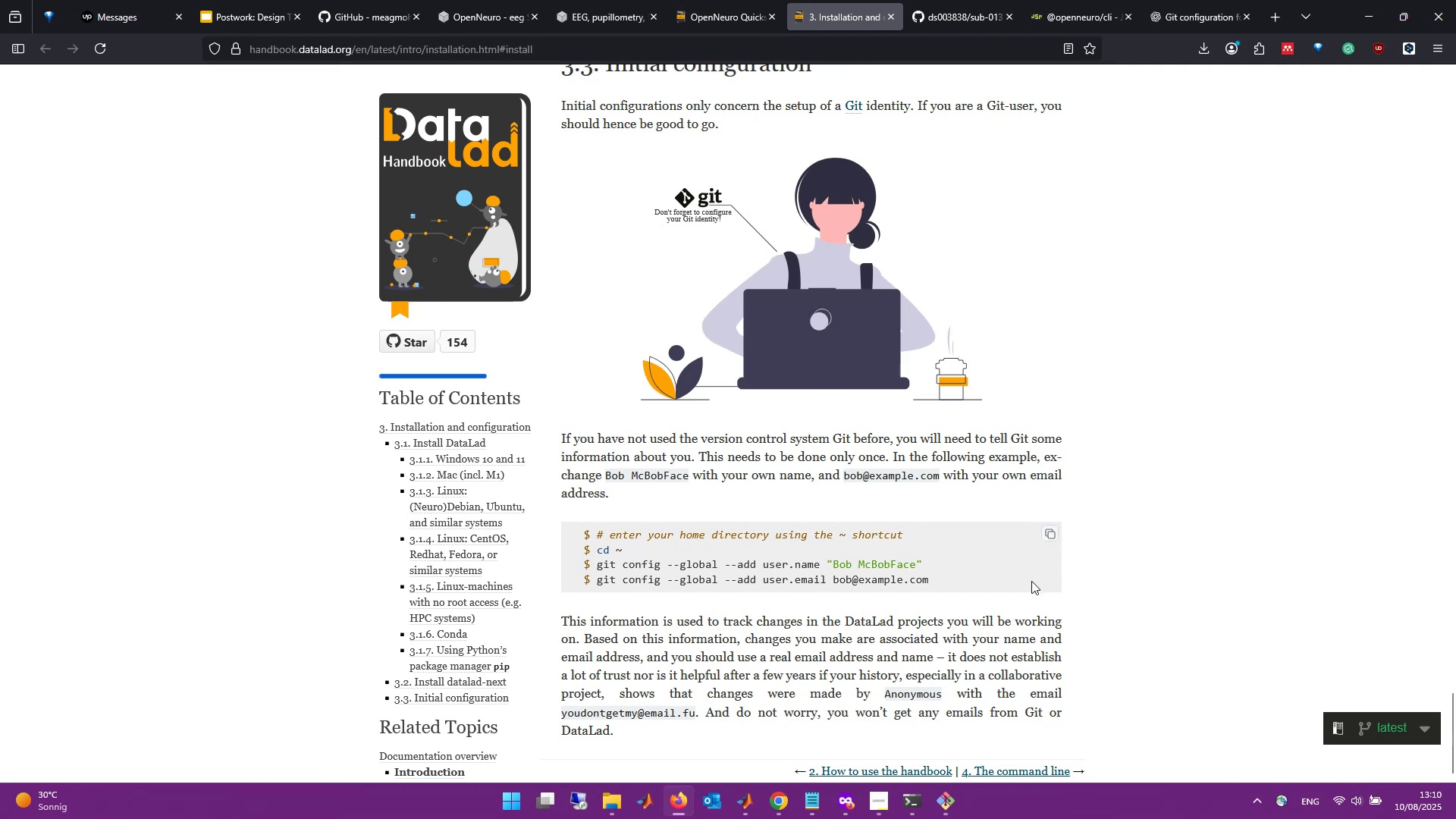 
hold_key(key=AltLeft, duration=0.72)
 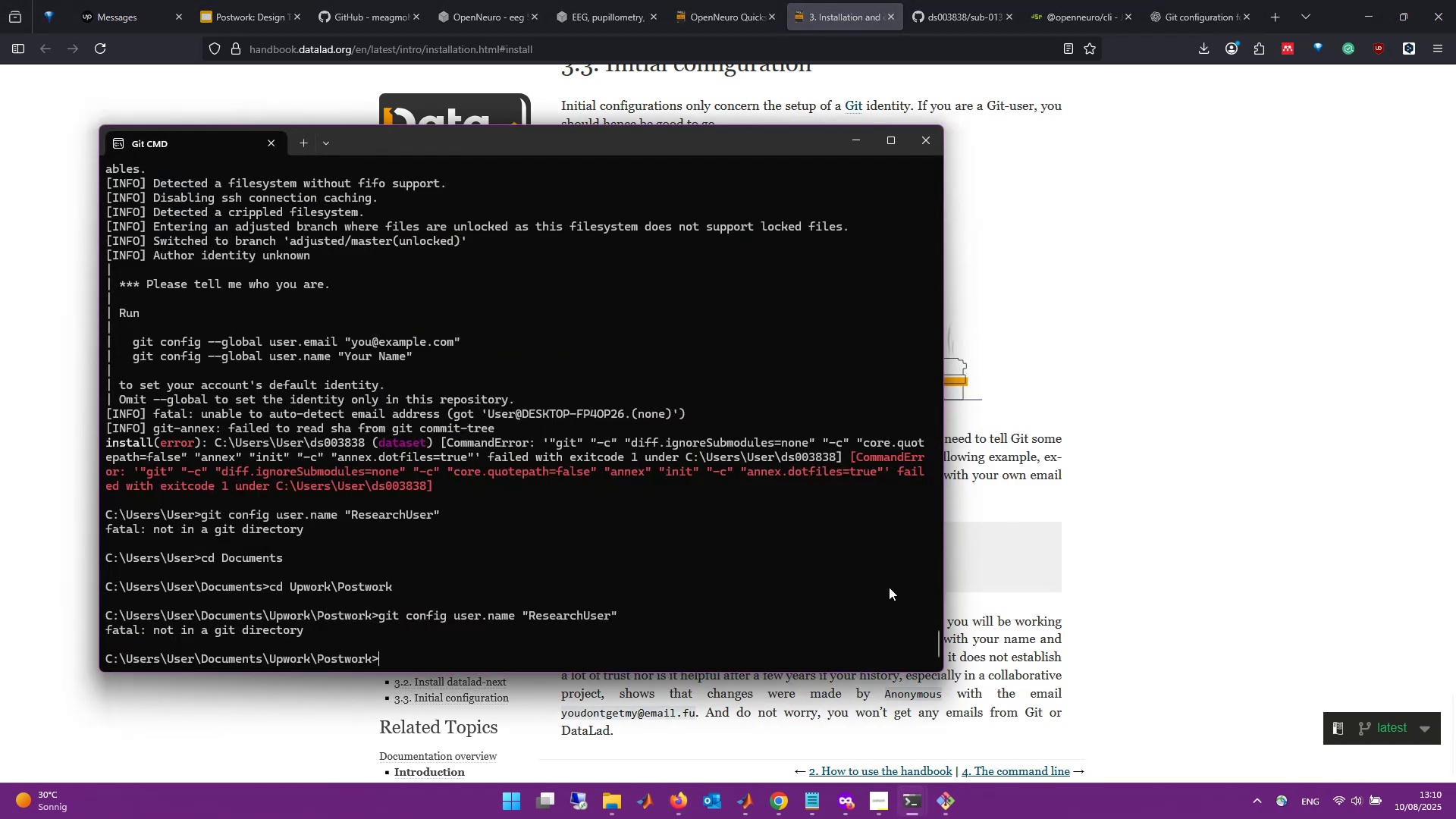 
key(Tab)
type(cd ")
 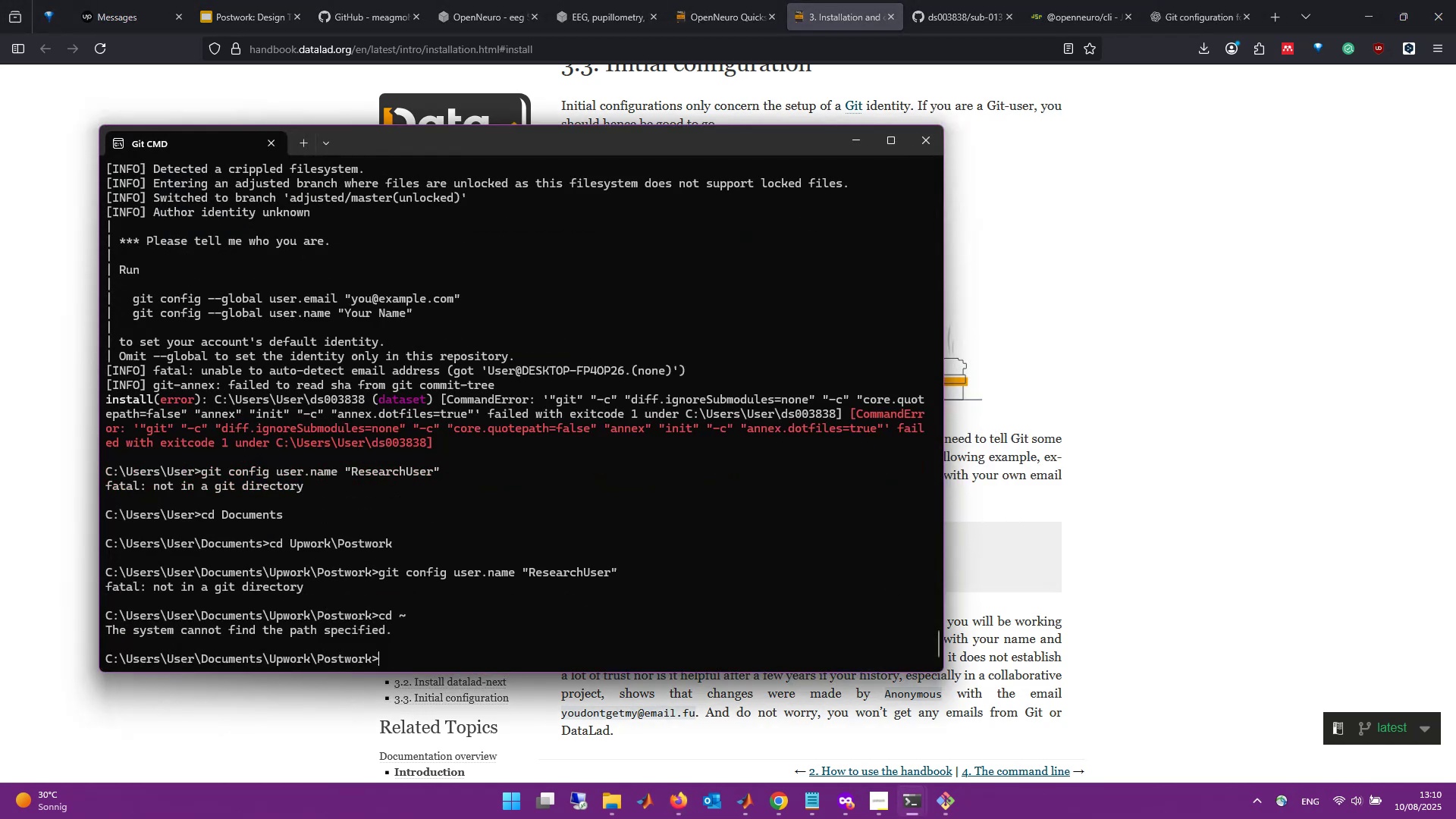 
 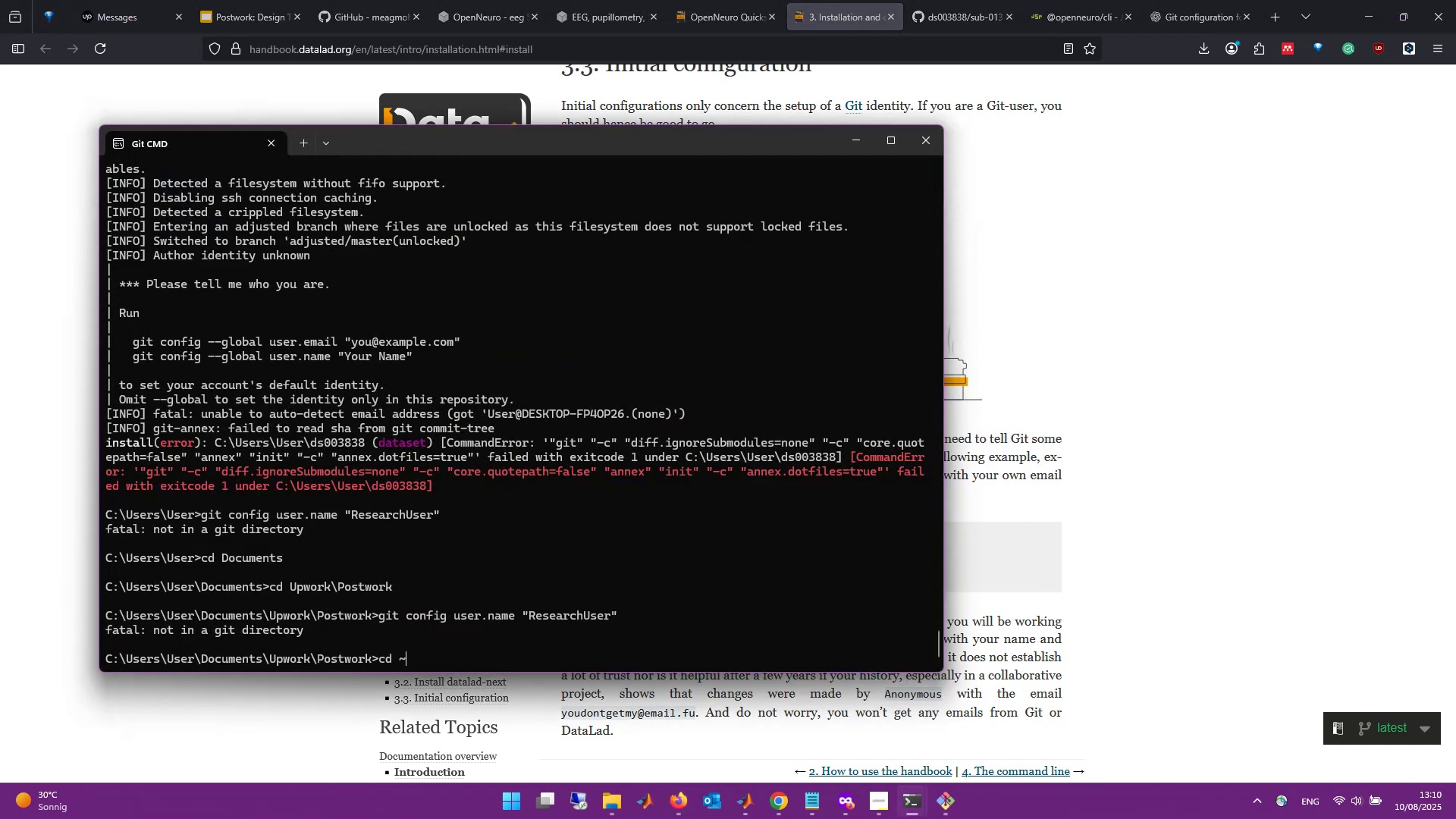 
key(Enter)
 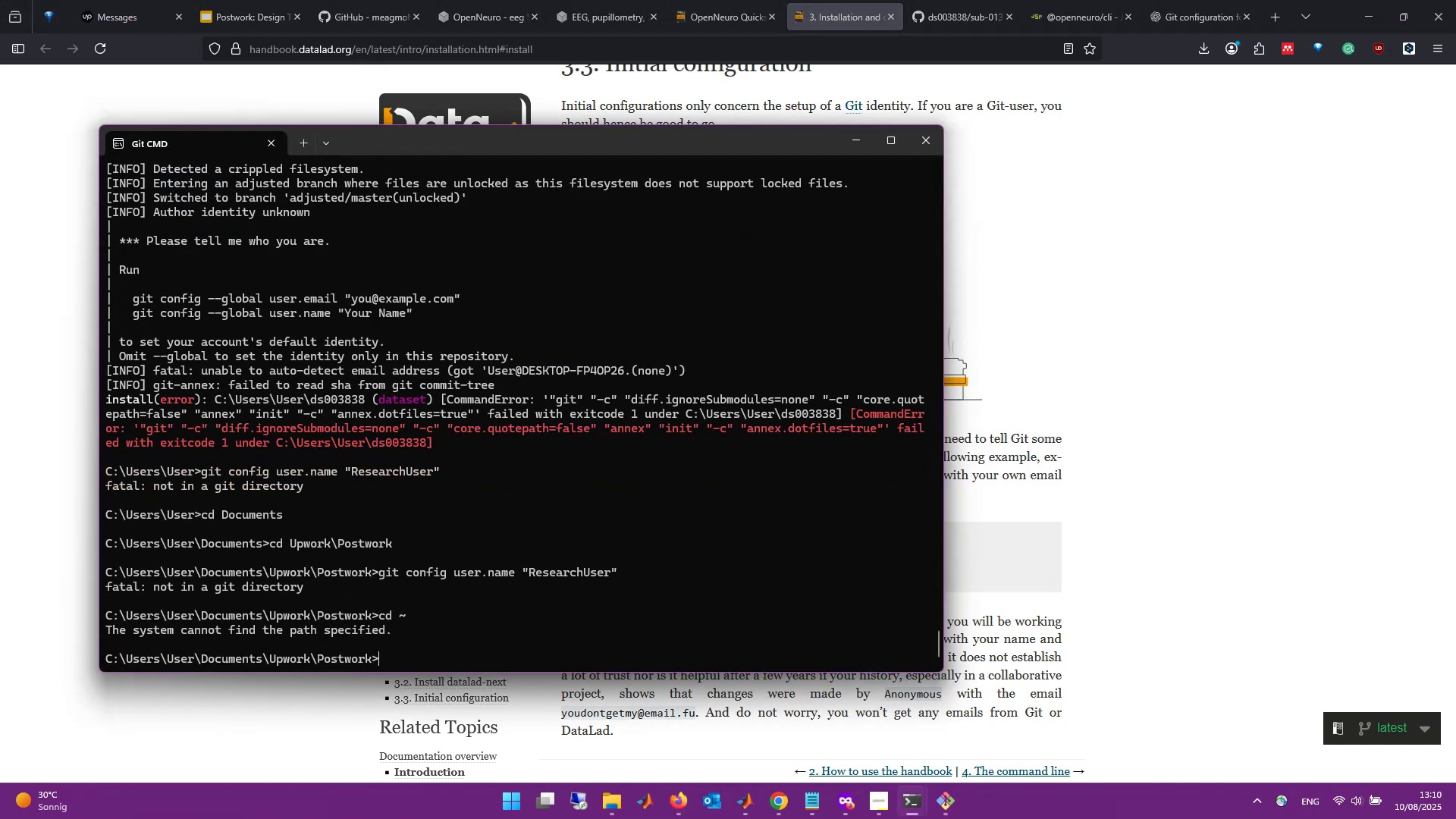 
type(cd")
 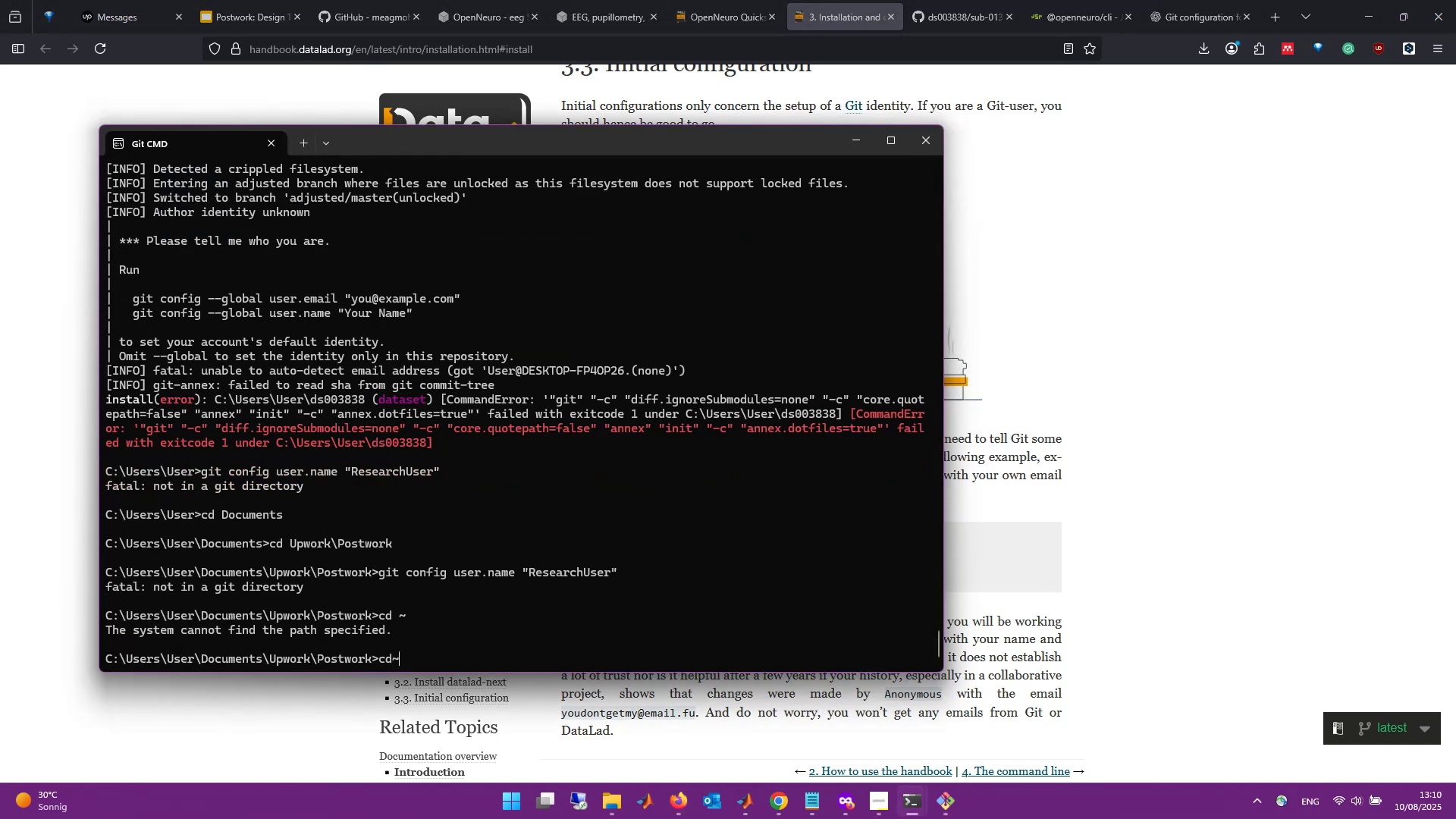 
 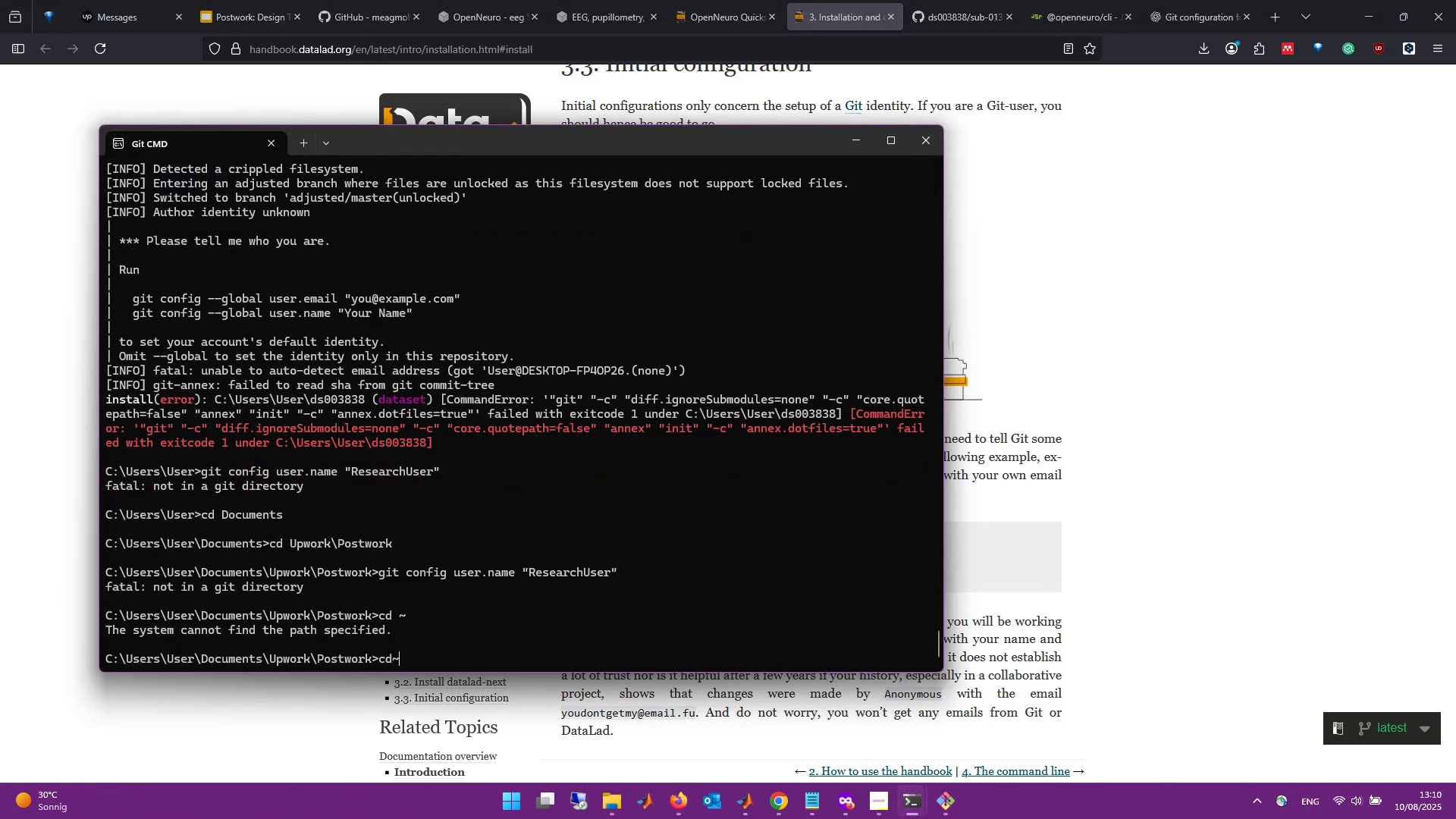 
key(Enter)
 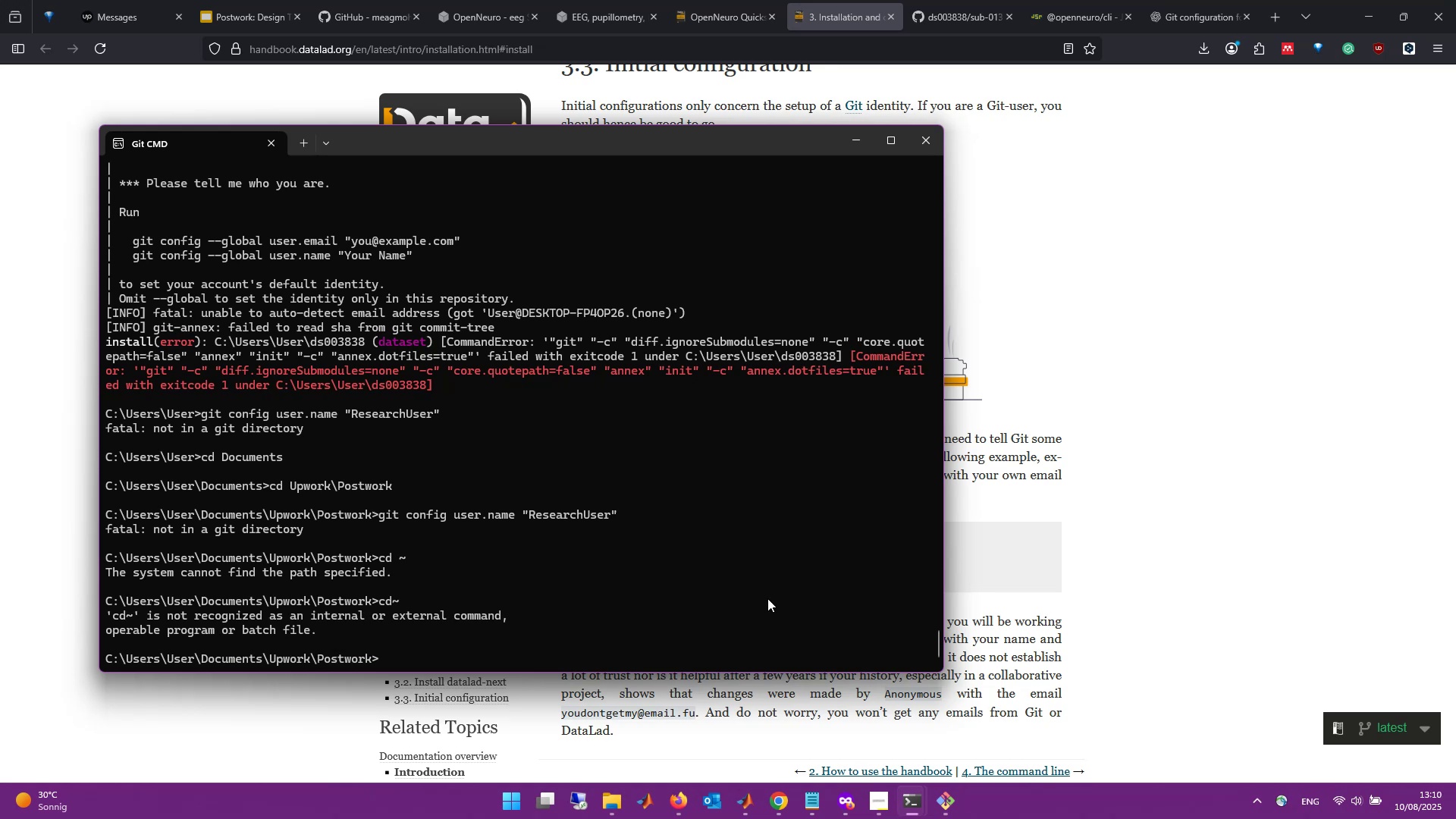 
key(Alt+Tab)
 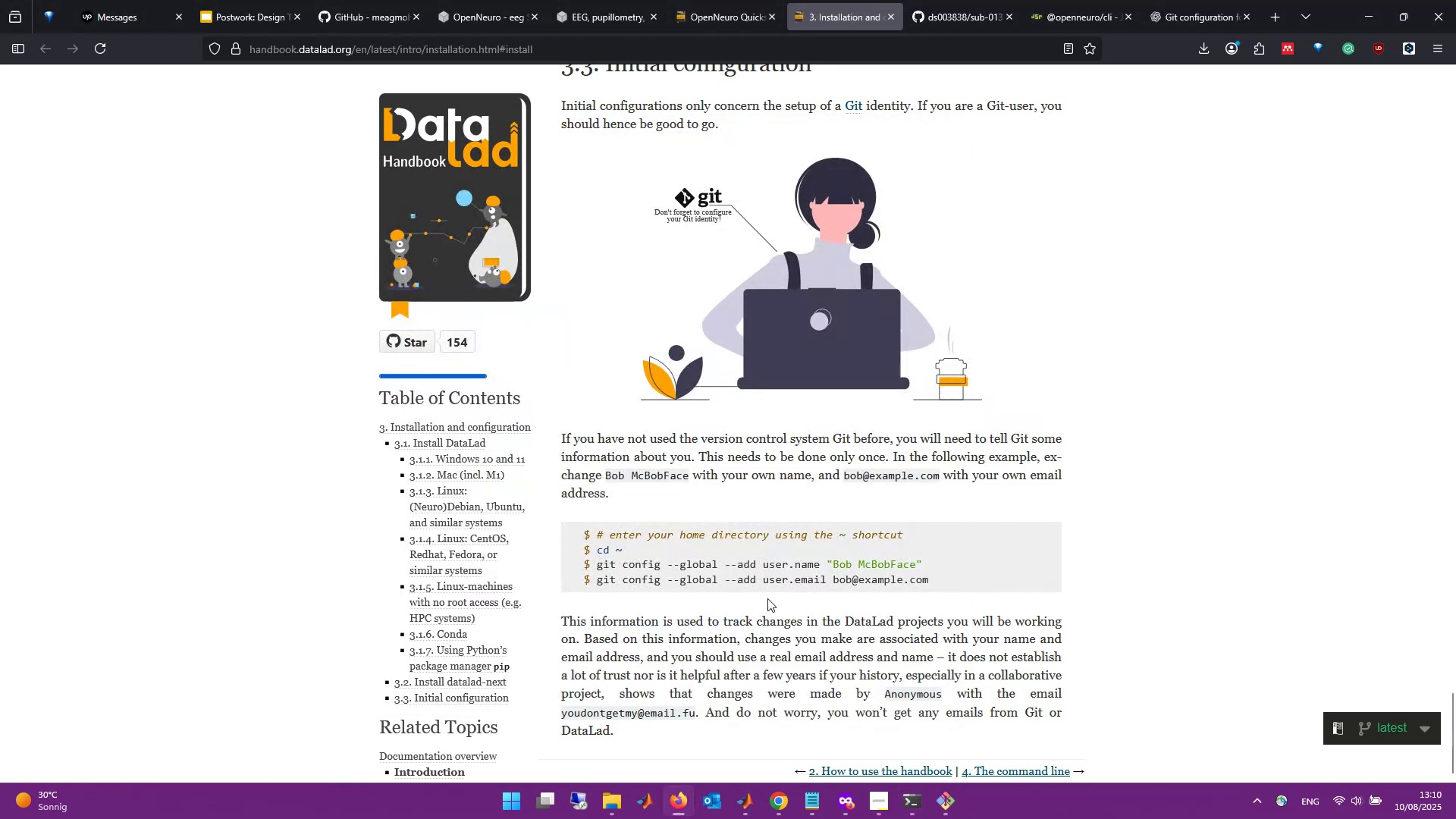 
hold_key(key=AltLeft, duration=1.97)
 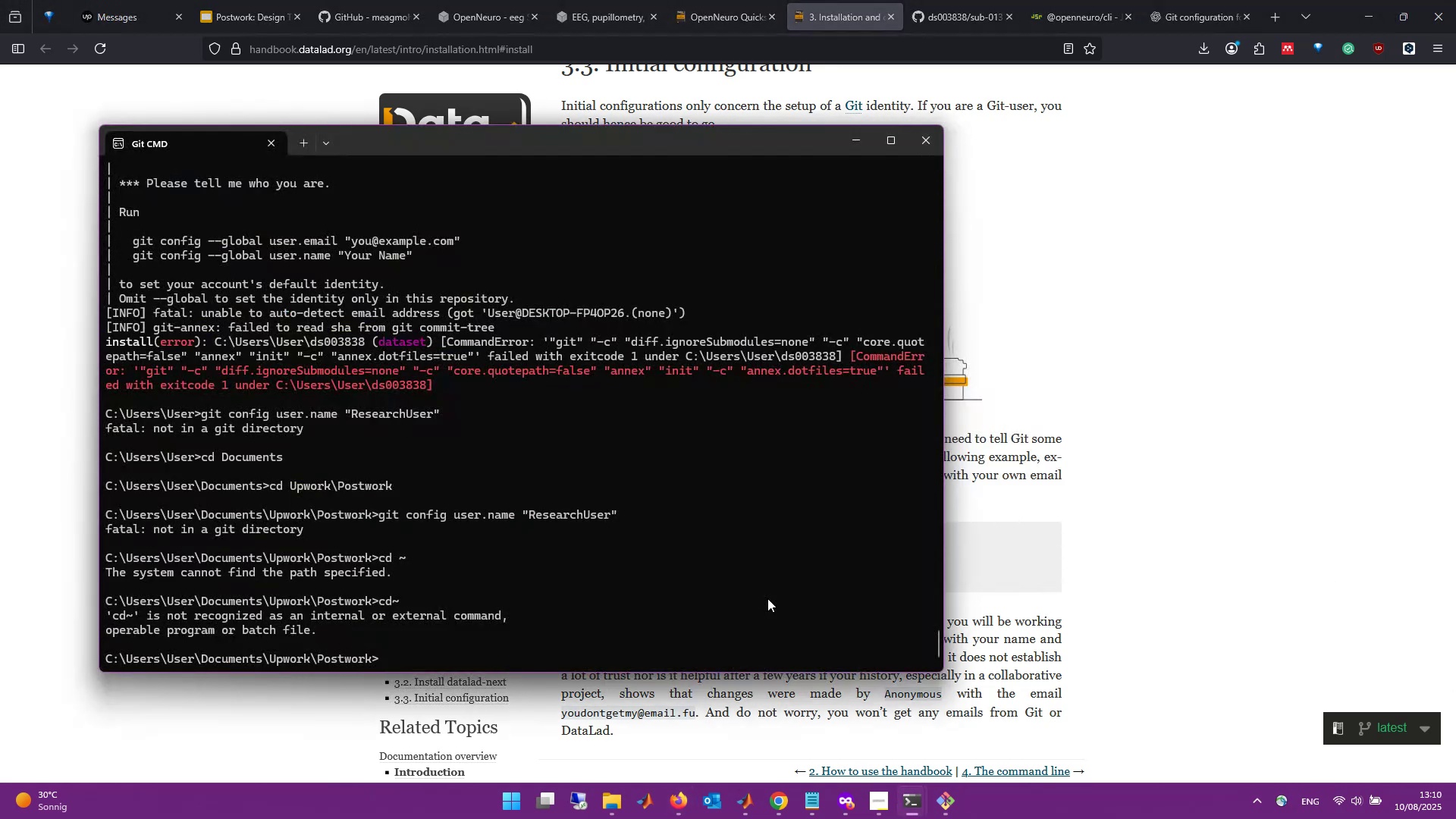 
key(Tab)
type(cd "4)
key(Backspace)
 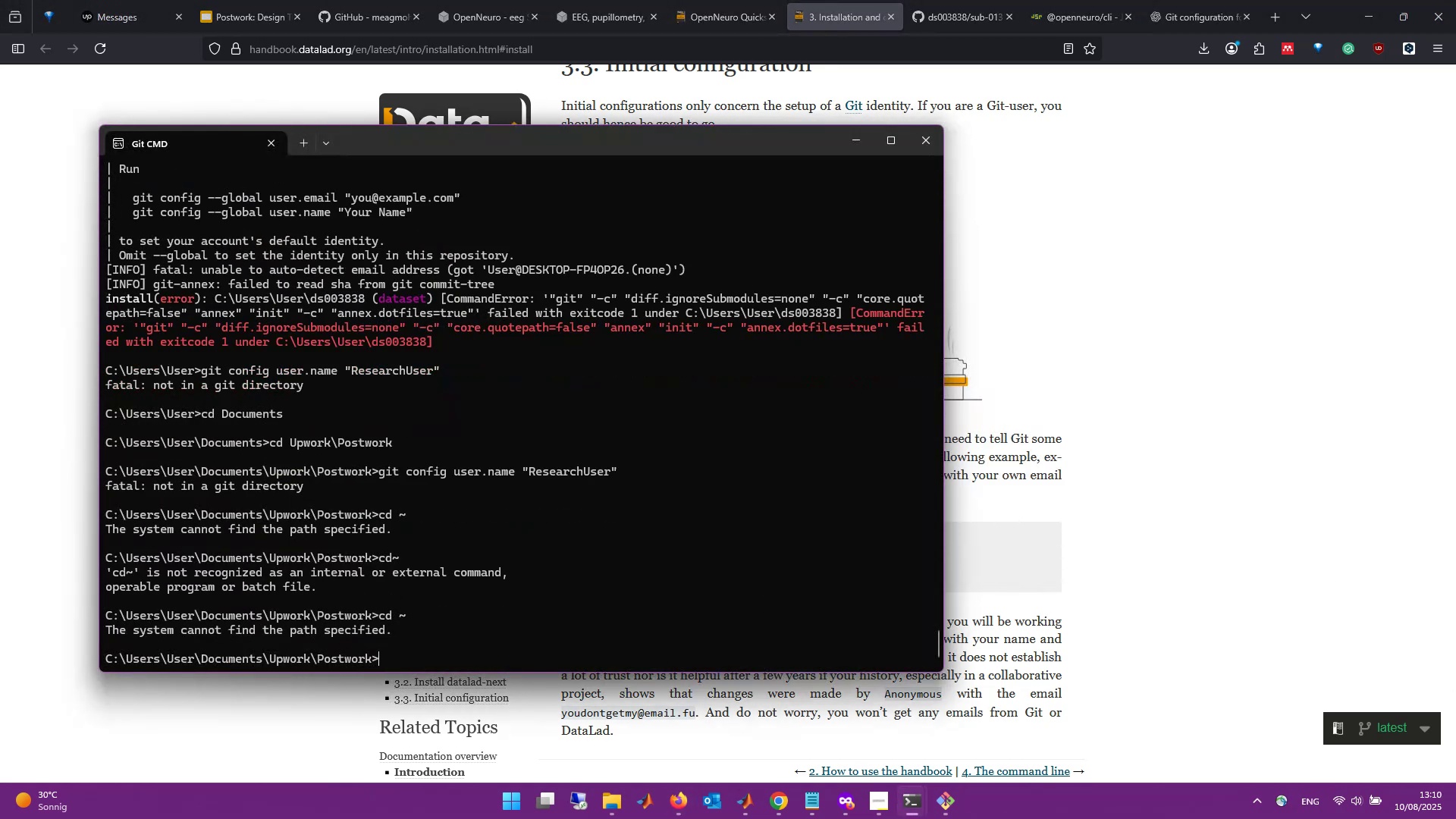 
 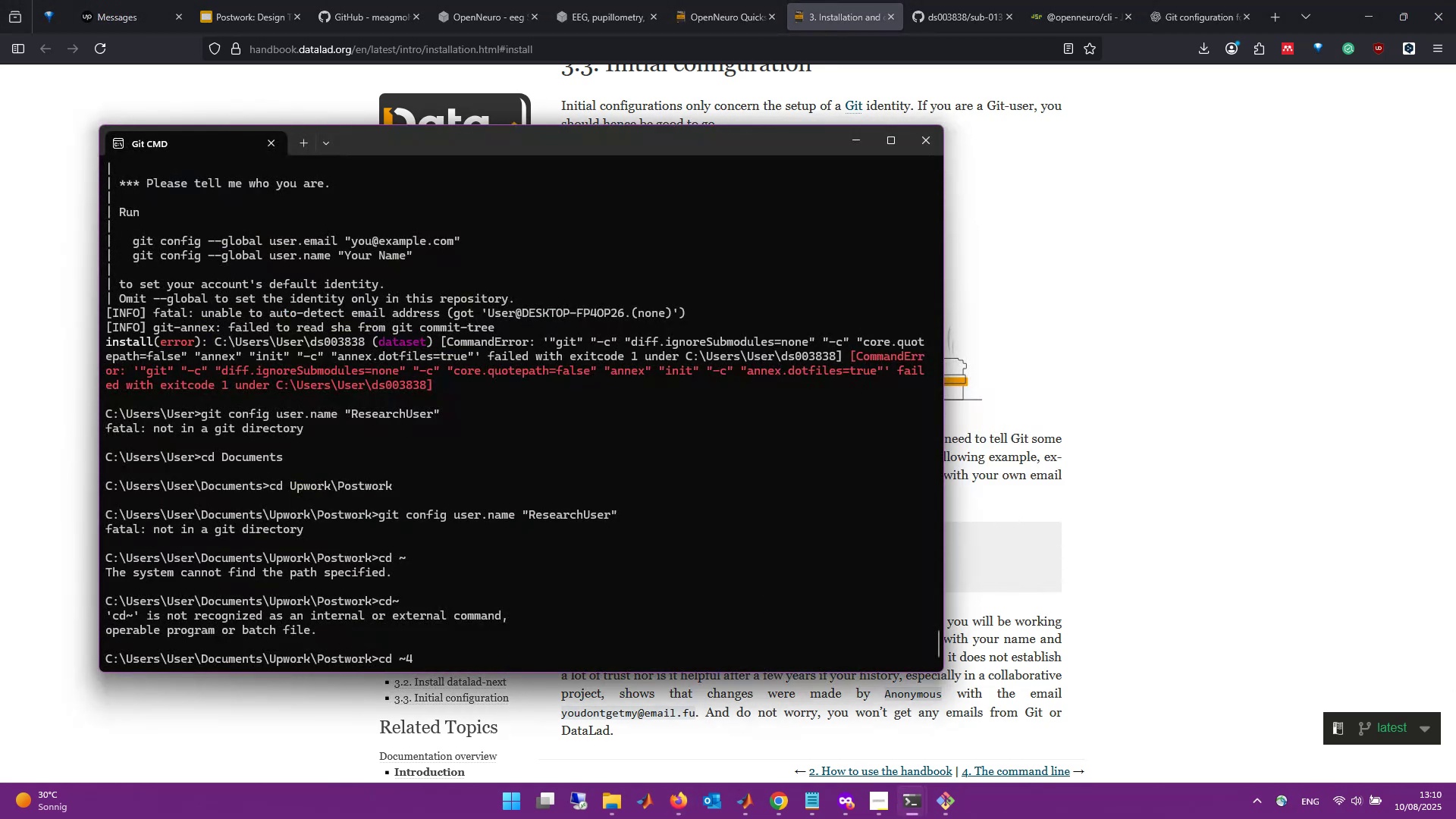 
key(Enter)
 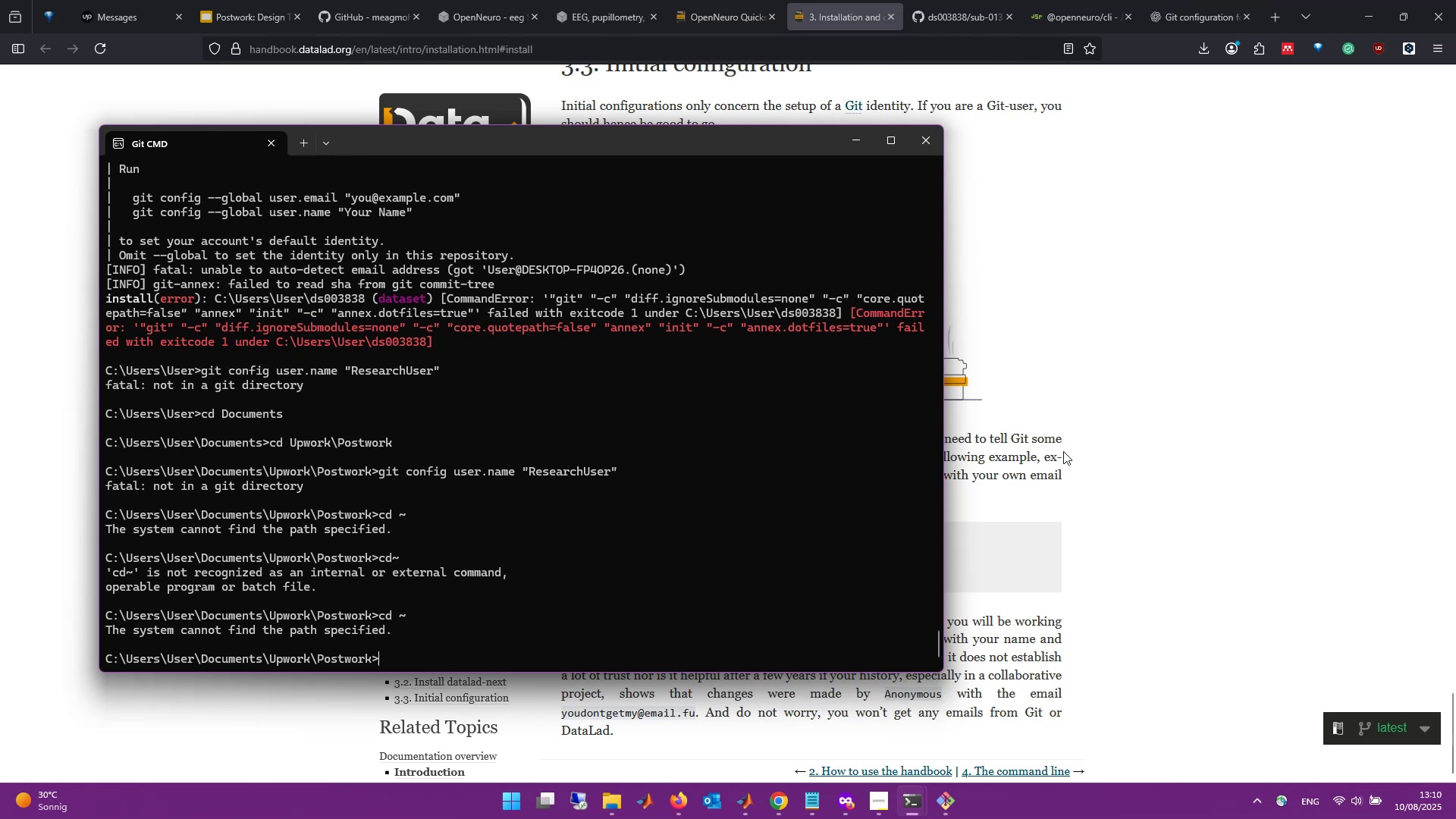 
left_click([1065, 467])
 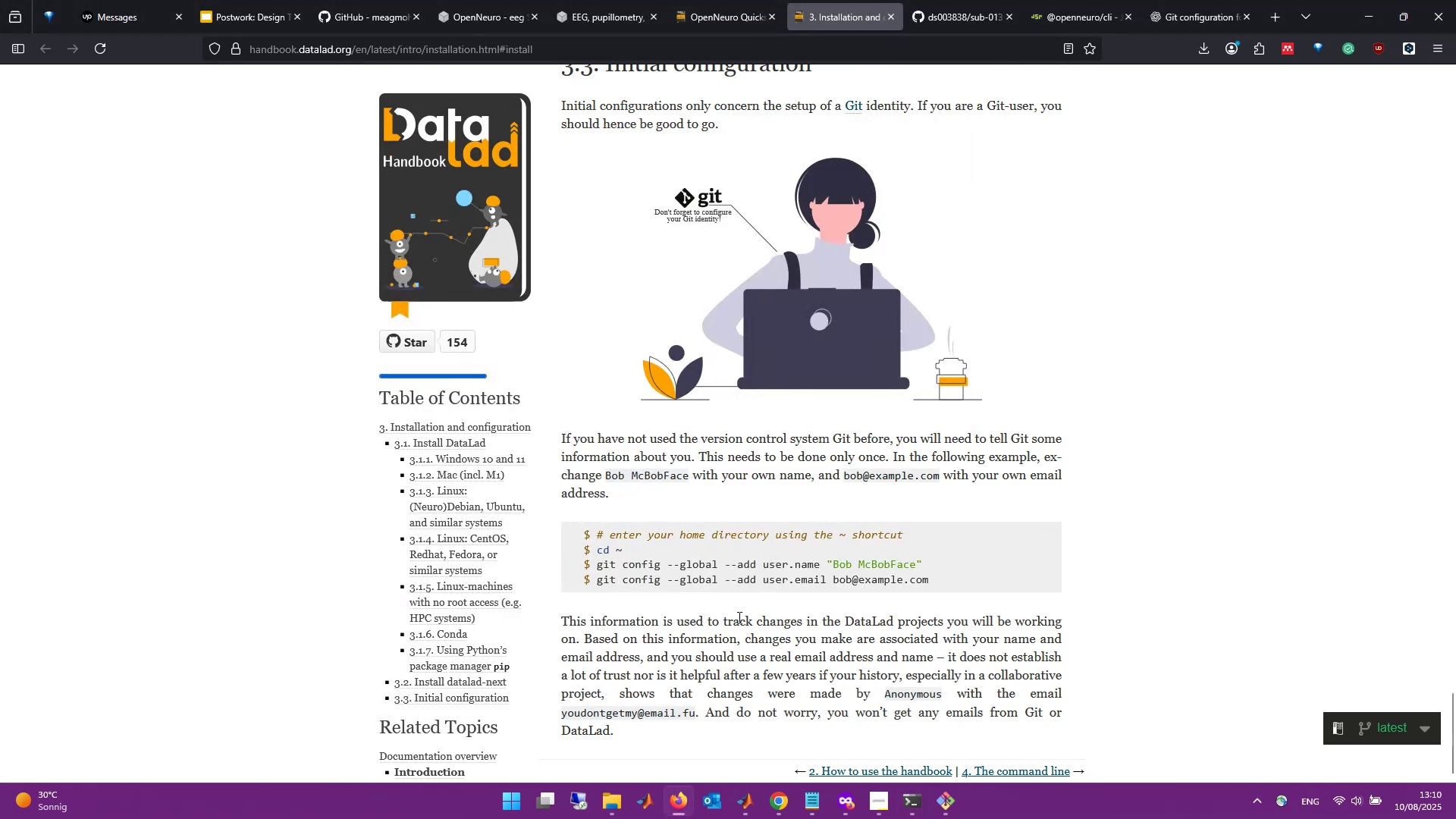 
scroll: coordinate [774, 619], scroll_direction: down, amount: 4.0
 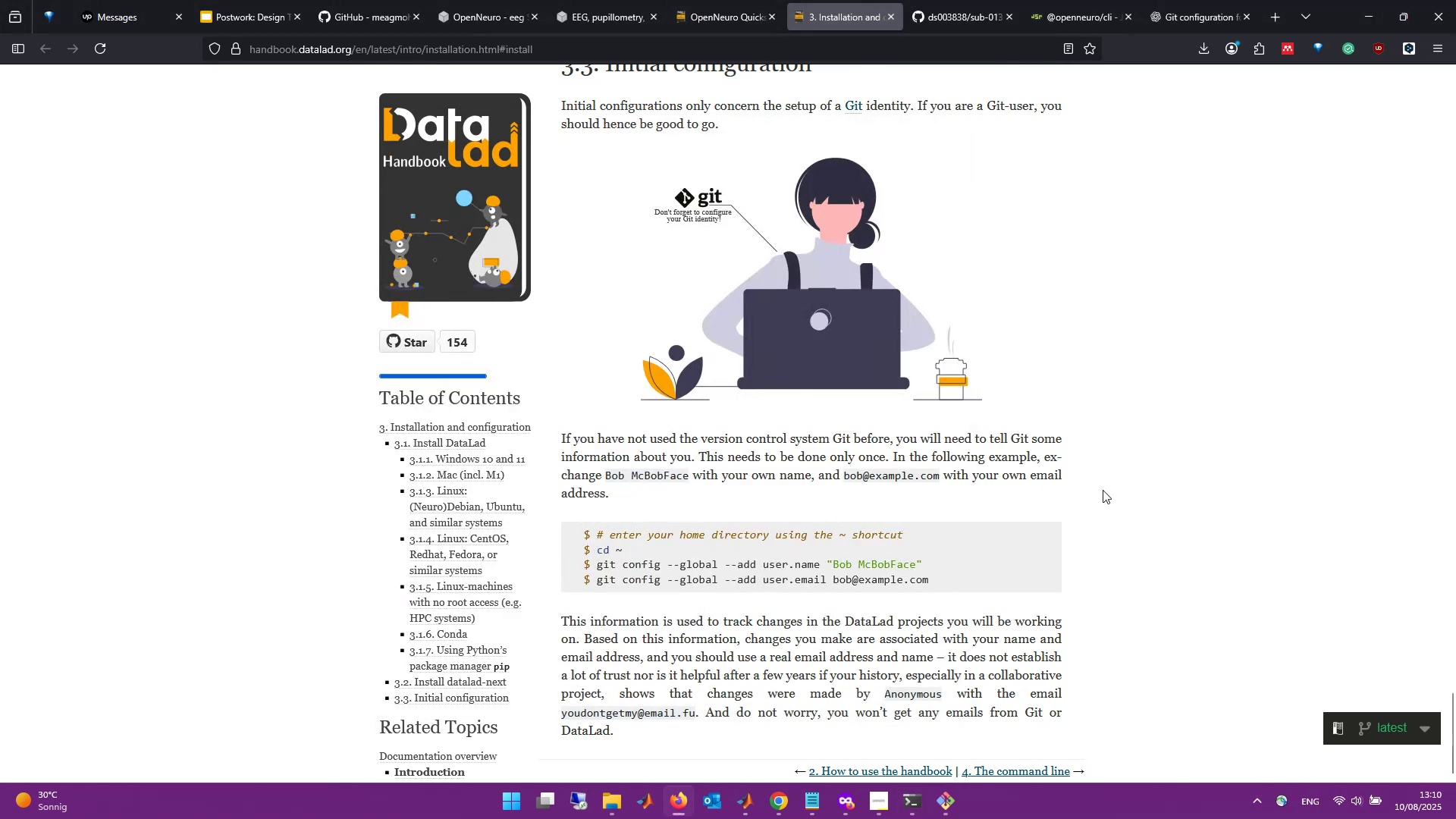 
wait(6.1)
 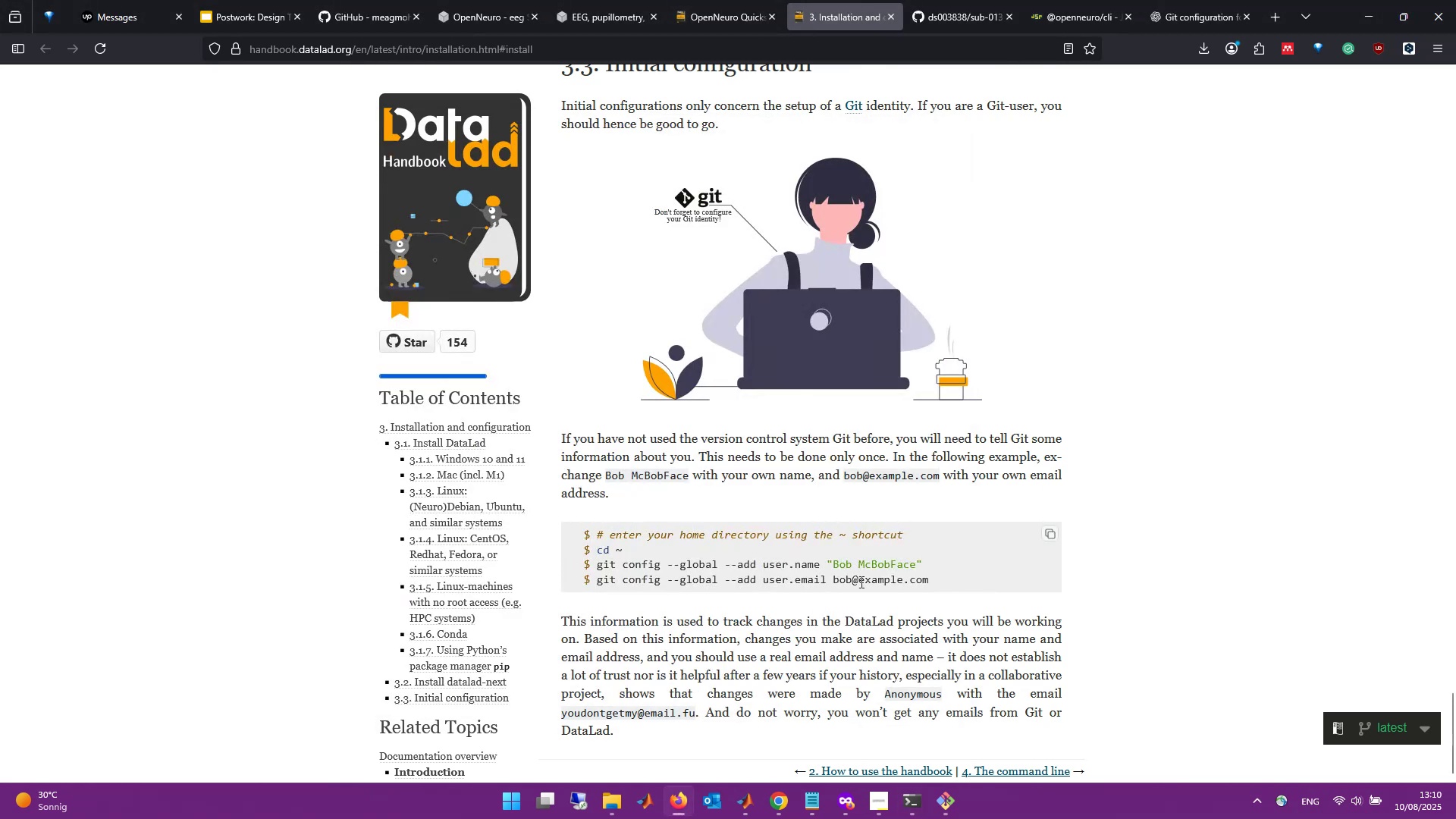 
scroll: coordinate [875, 548], scroll_direction: up, amount: 13.0
 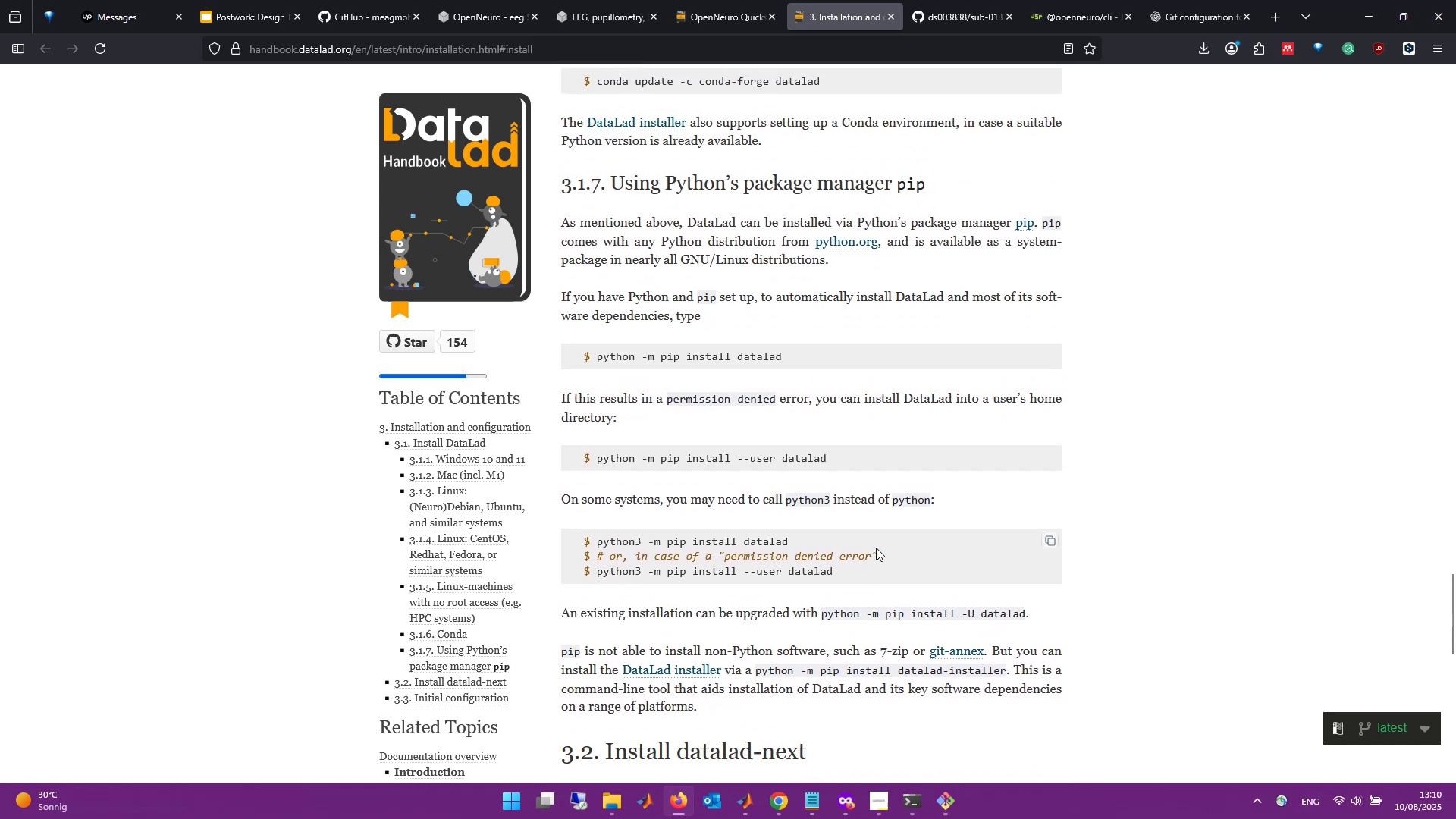 
scroll: coordinate [876, 548], scroll_direction: down, amount: 6.0
 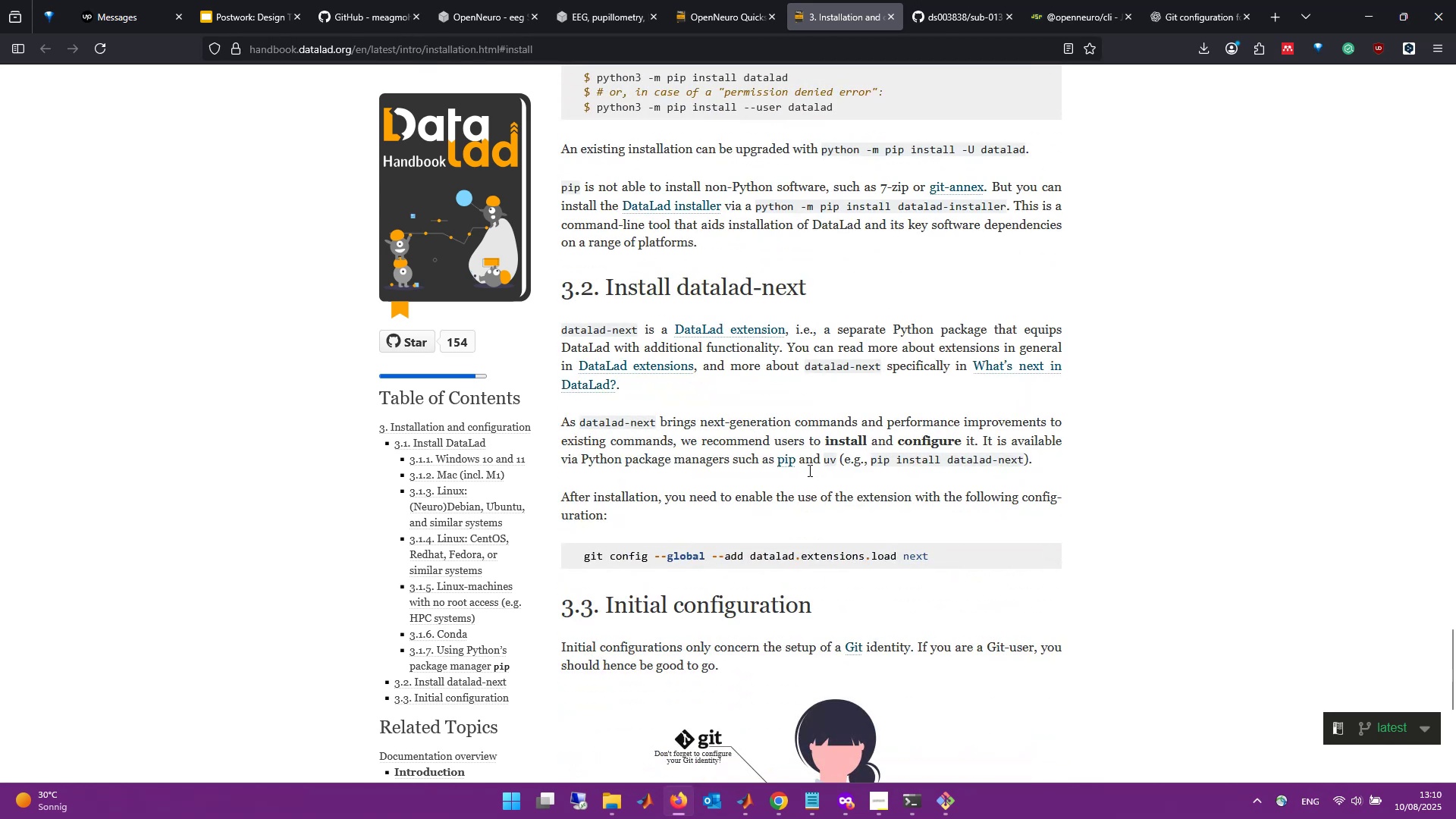 
wait(5.07)
 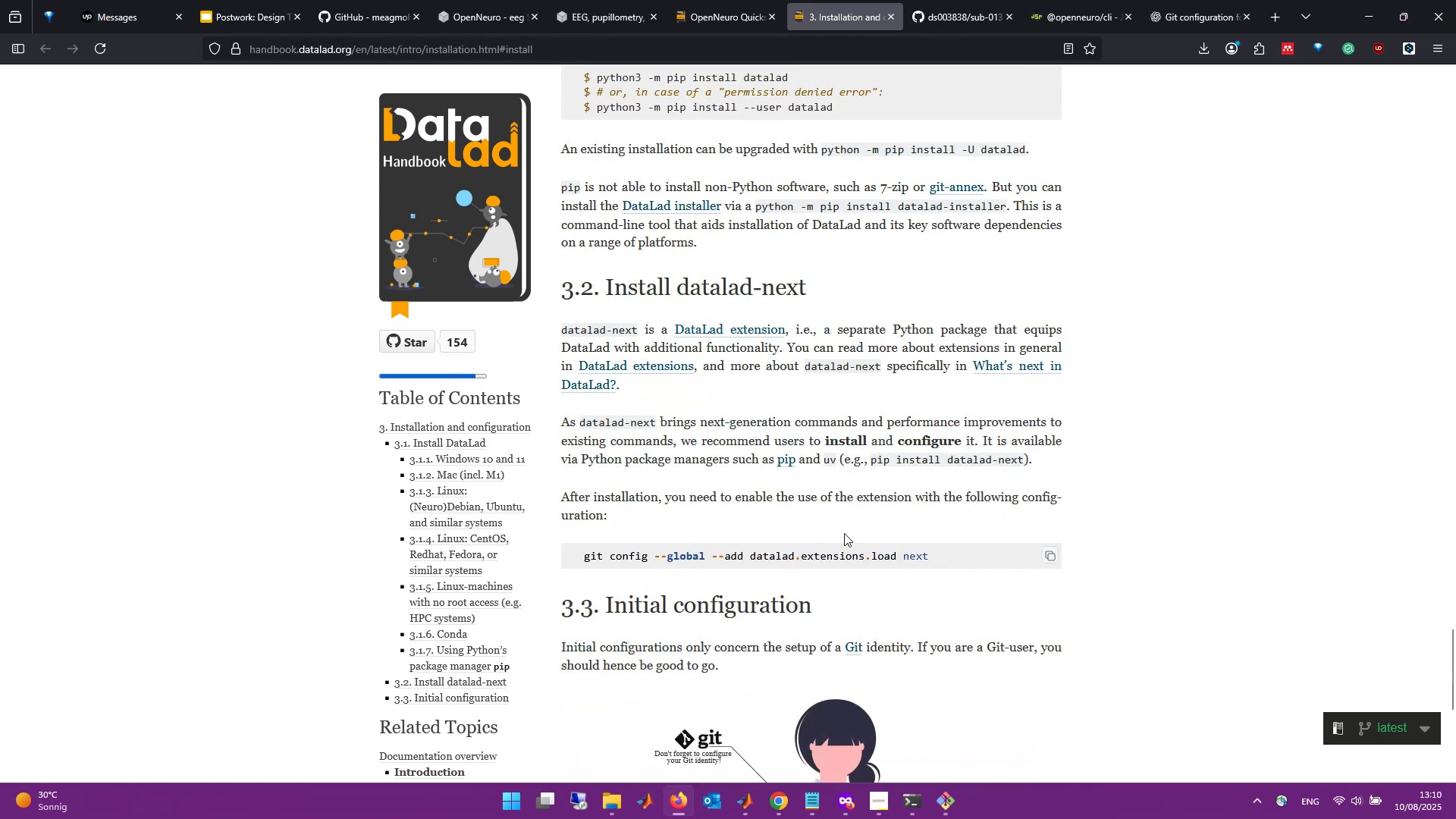 
left_click_drag(start_coordinate=[961, 554], to_coordinate=[522, 558])
 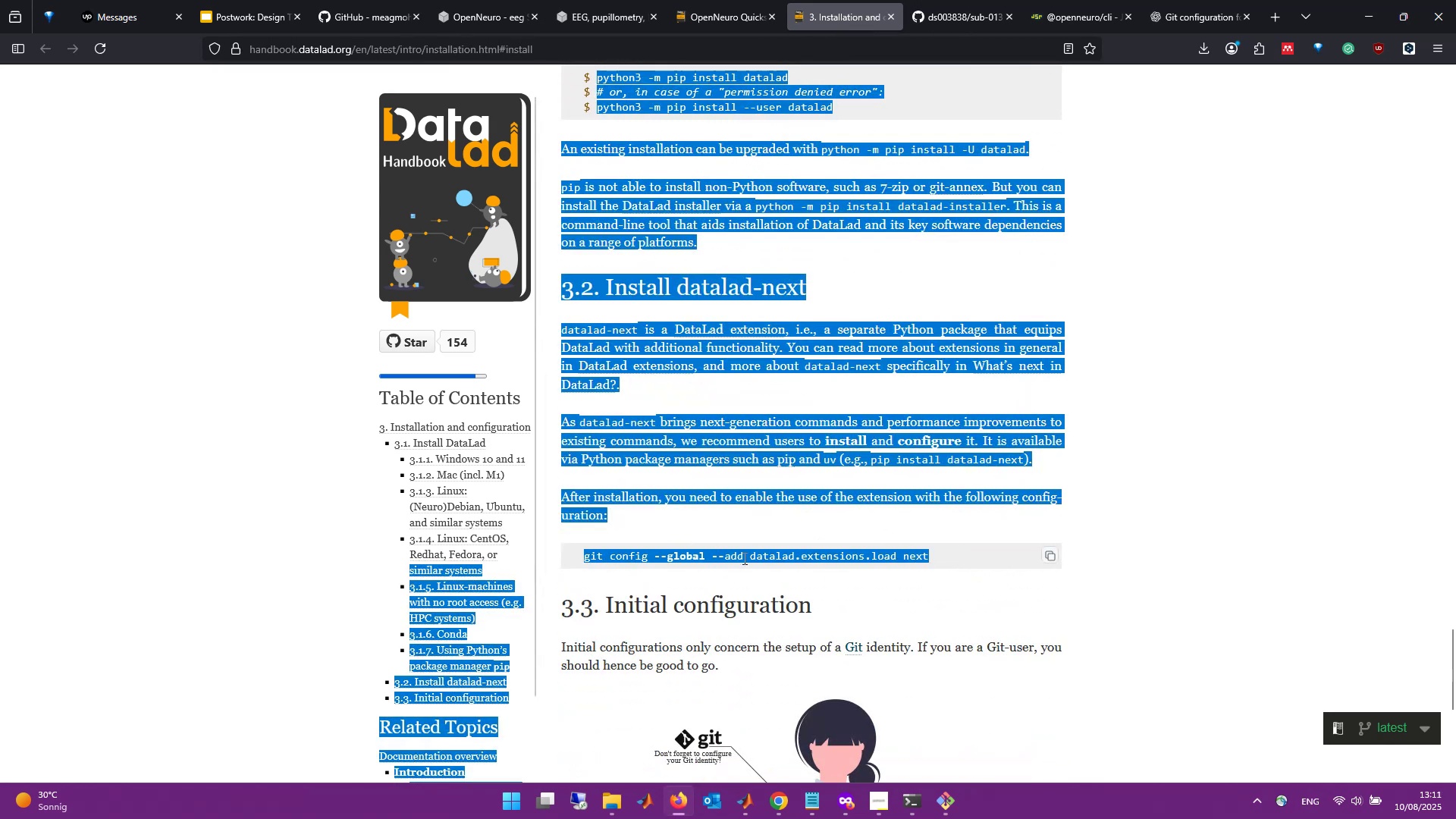 
left_click([752, 558])
 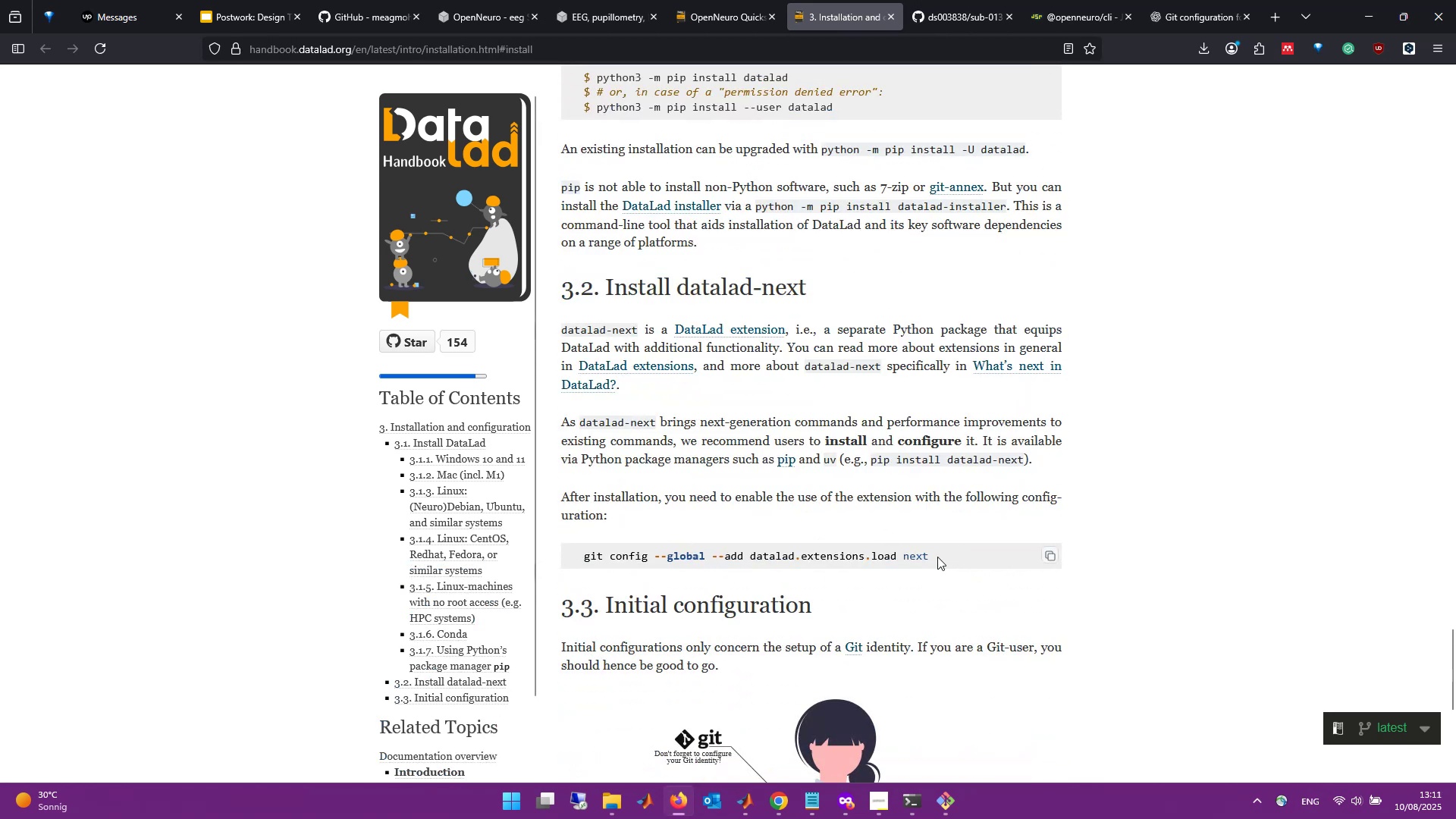 
left_click_drag(start_coordinate=[944, 557], to_coordinate=[584, 562])
 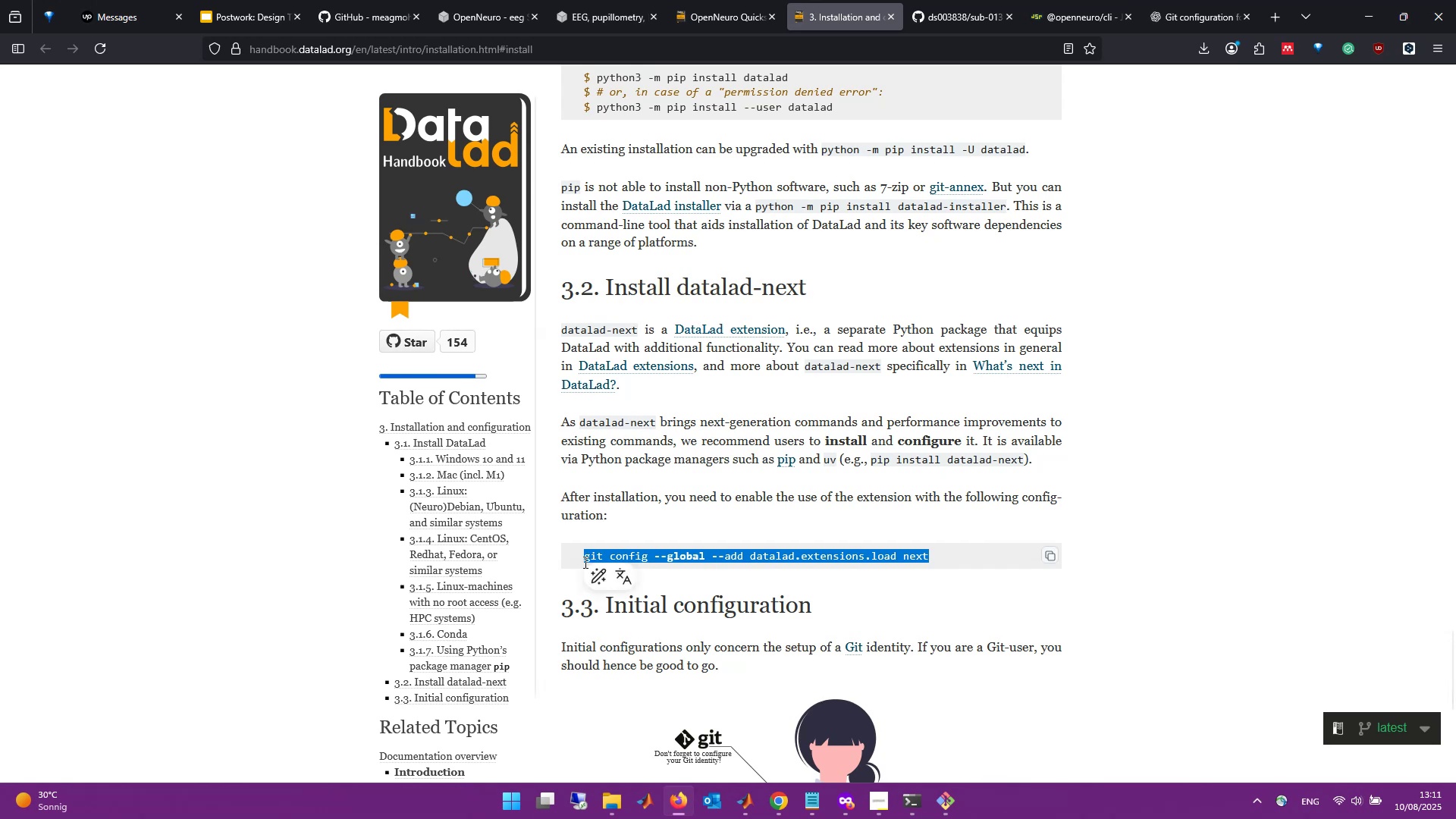 
key(Control+C)
 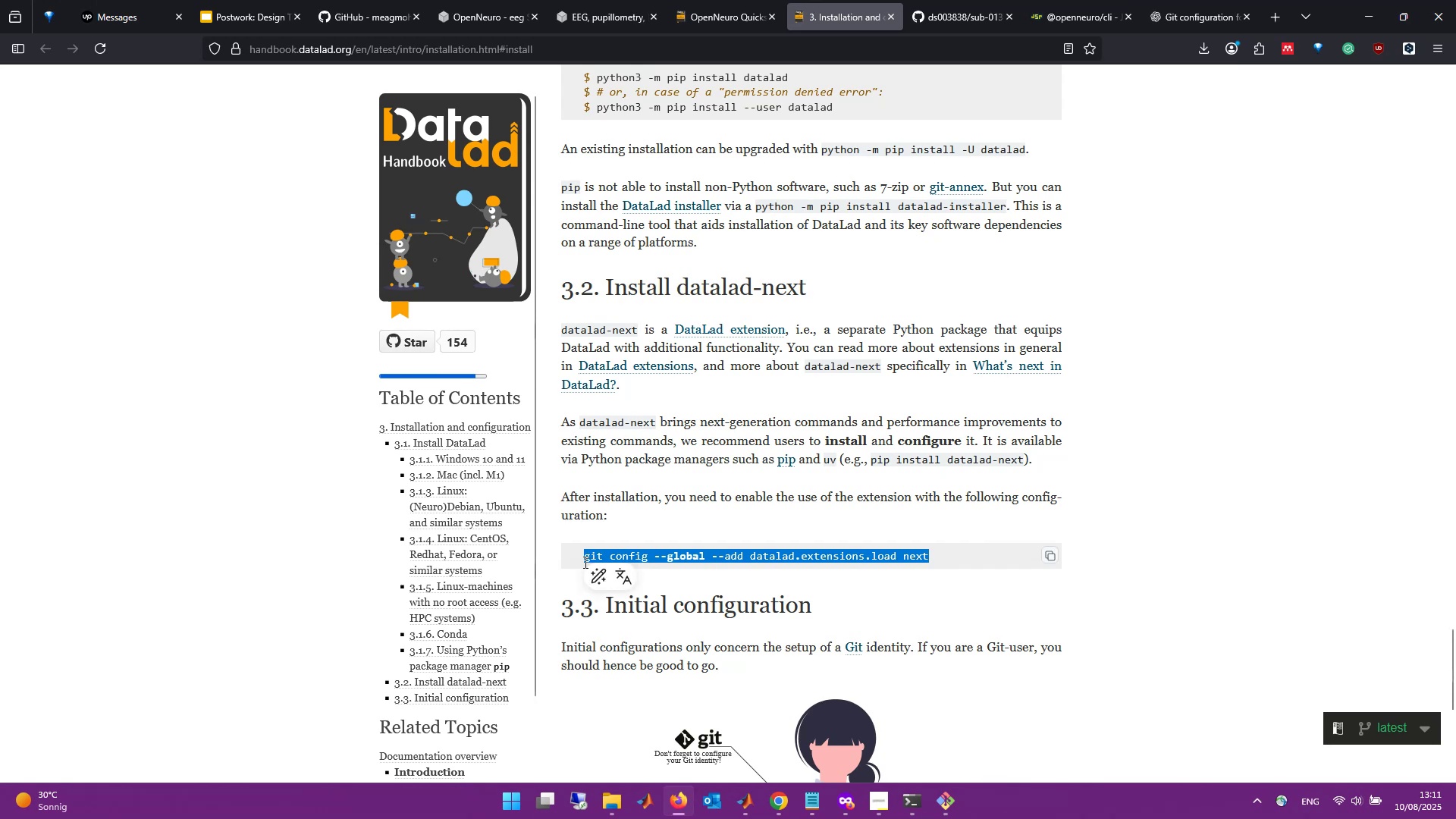 
key(Alt+Tab)
 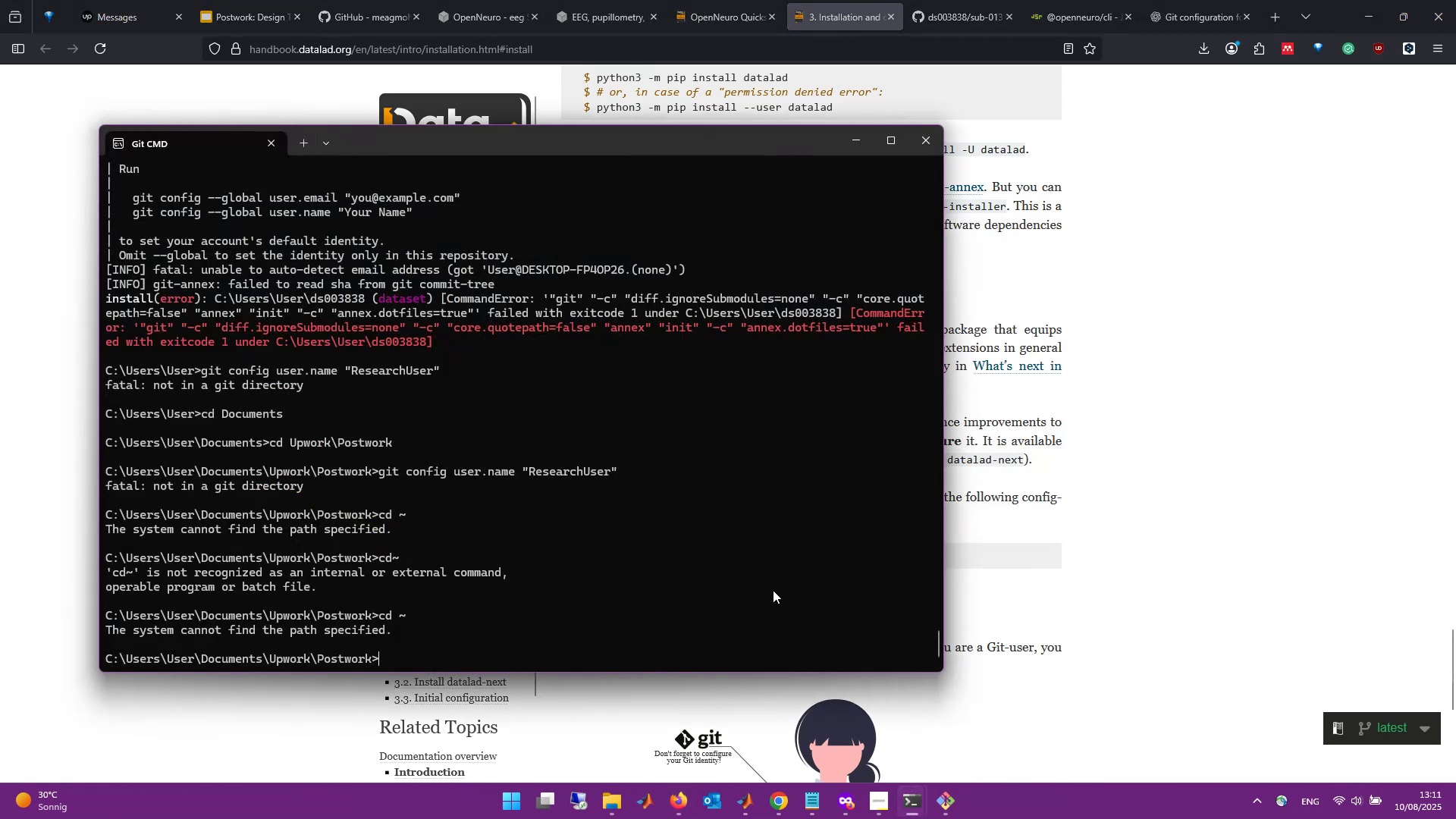 
scroll: coordinate [654, 603], scroll_direction: down, amount: 2.0
 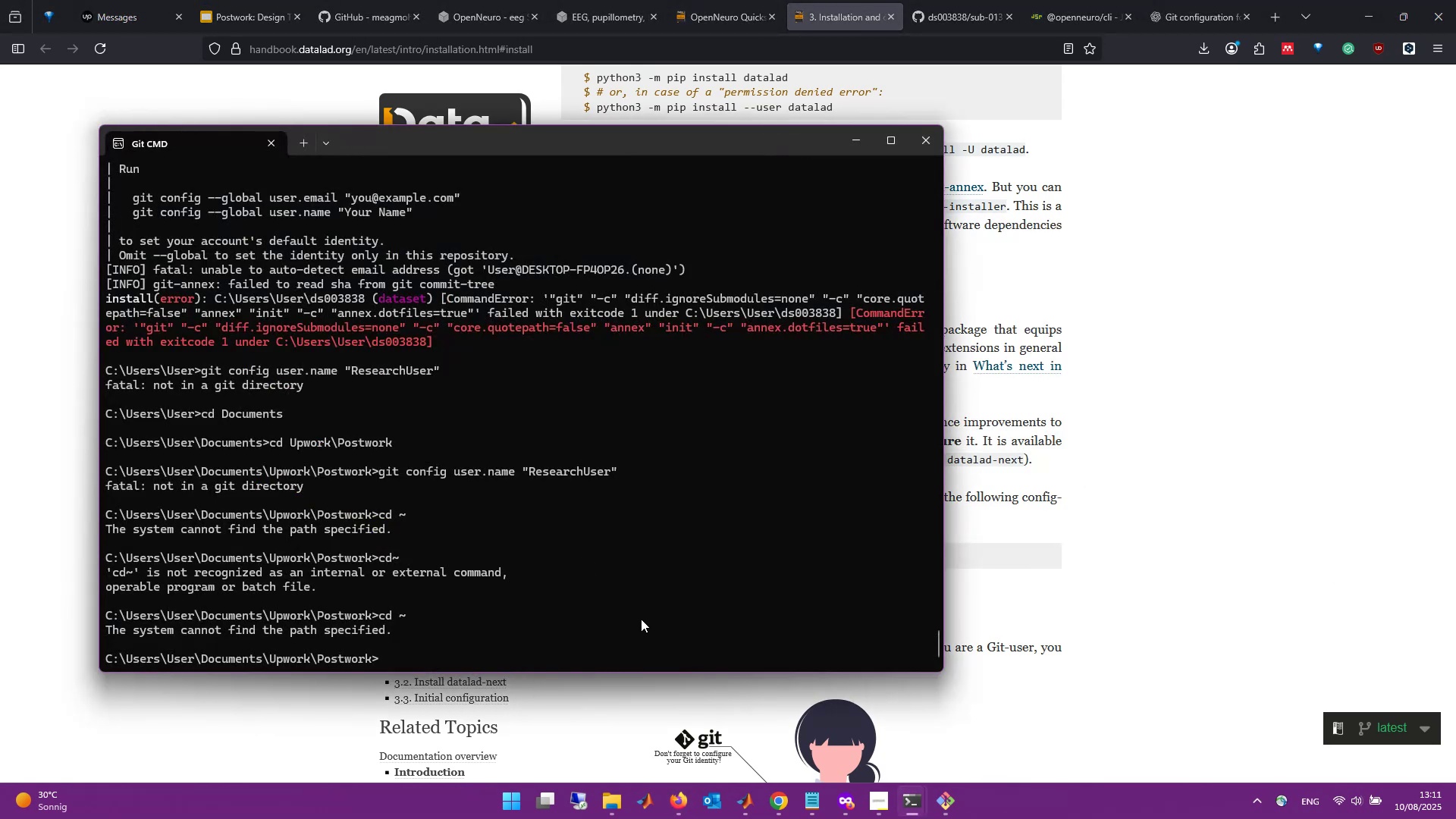 
right_click([641, 619])
 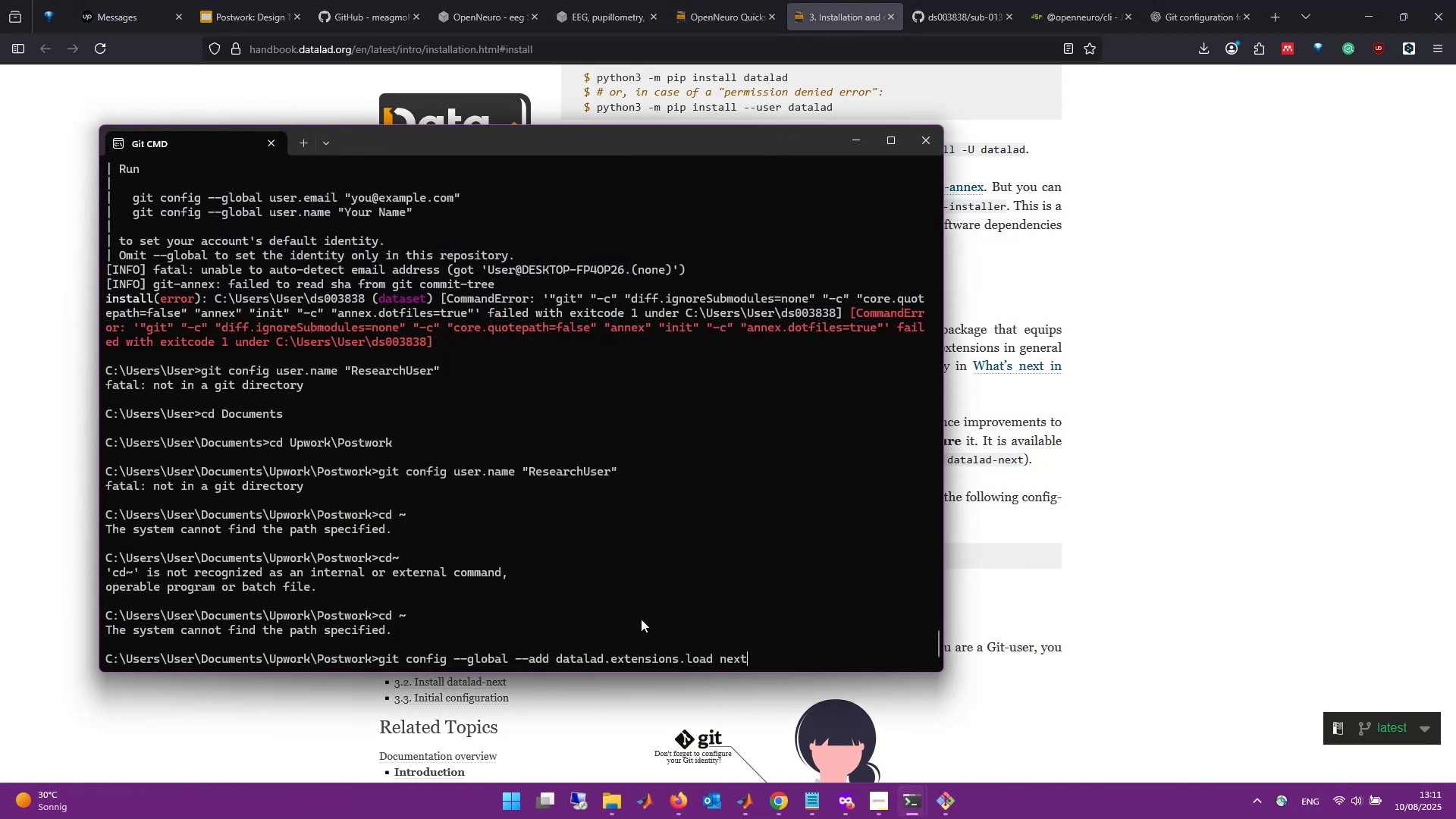 
key(Enter)
 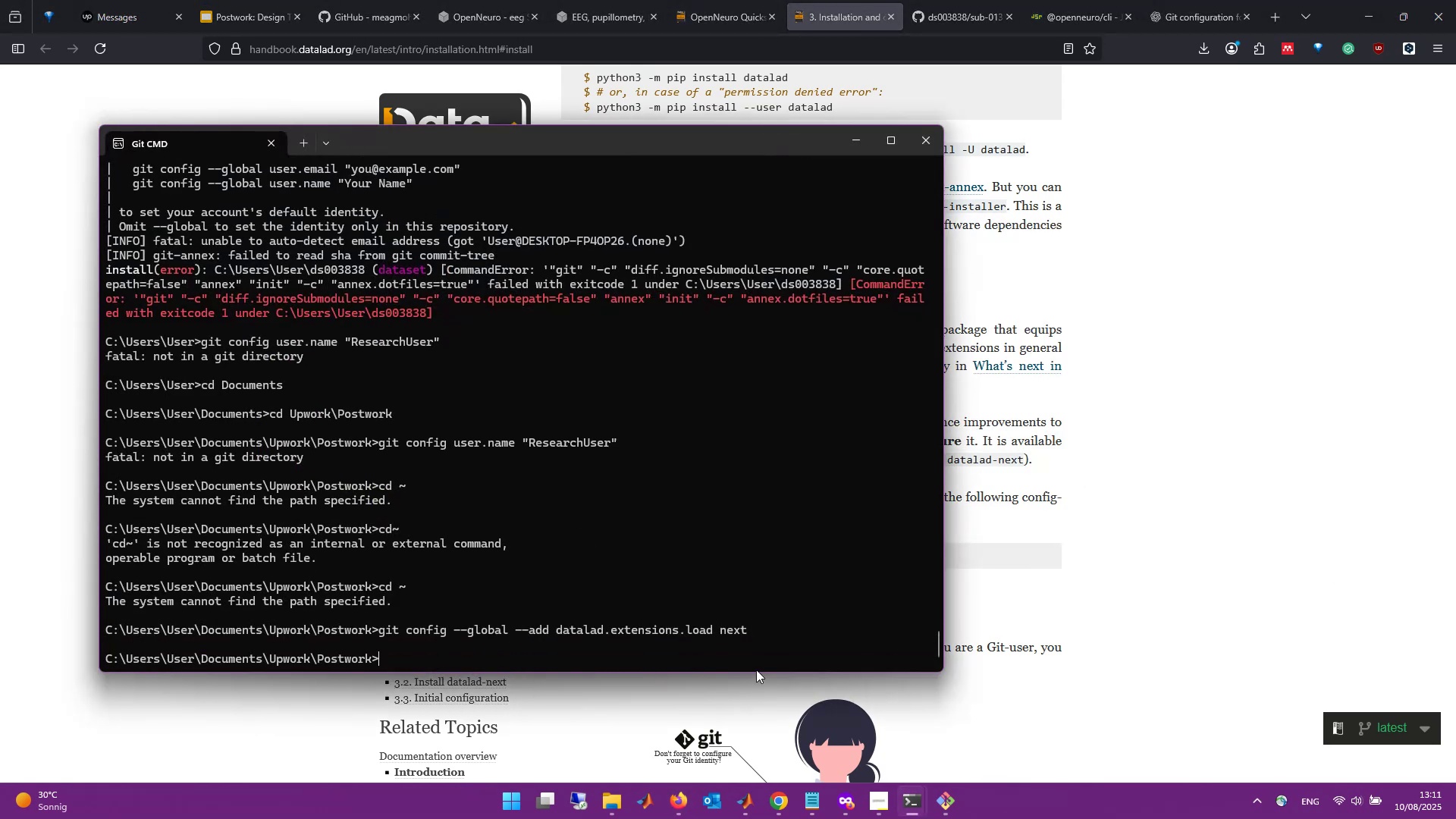 
left_click([1191, 638])
 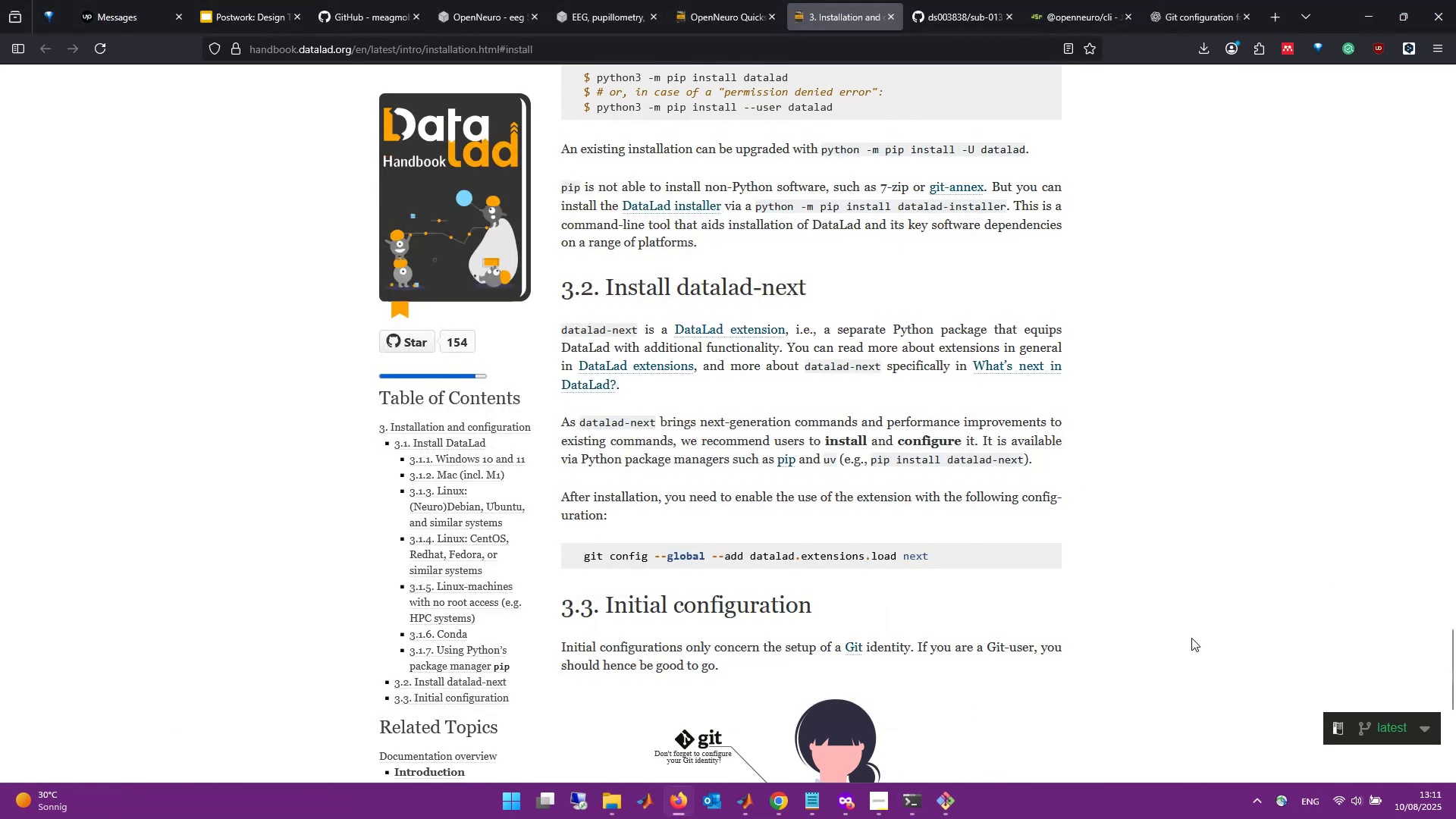 
scroll: coordinate [835, 642], scroll_direction: down, amount: 14.0
 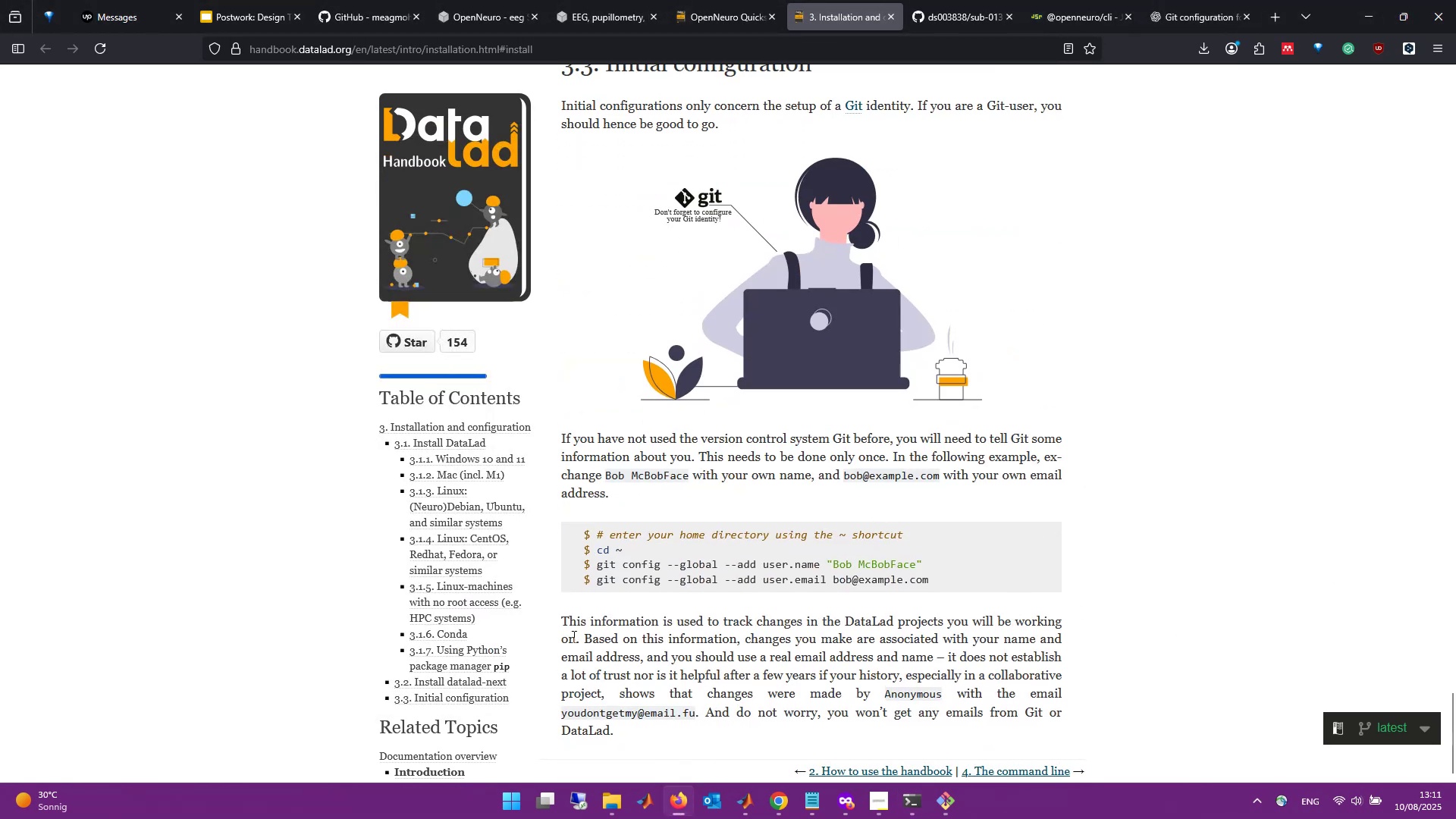 
key(Alt+Tab)
 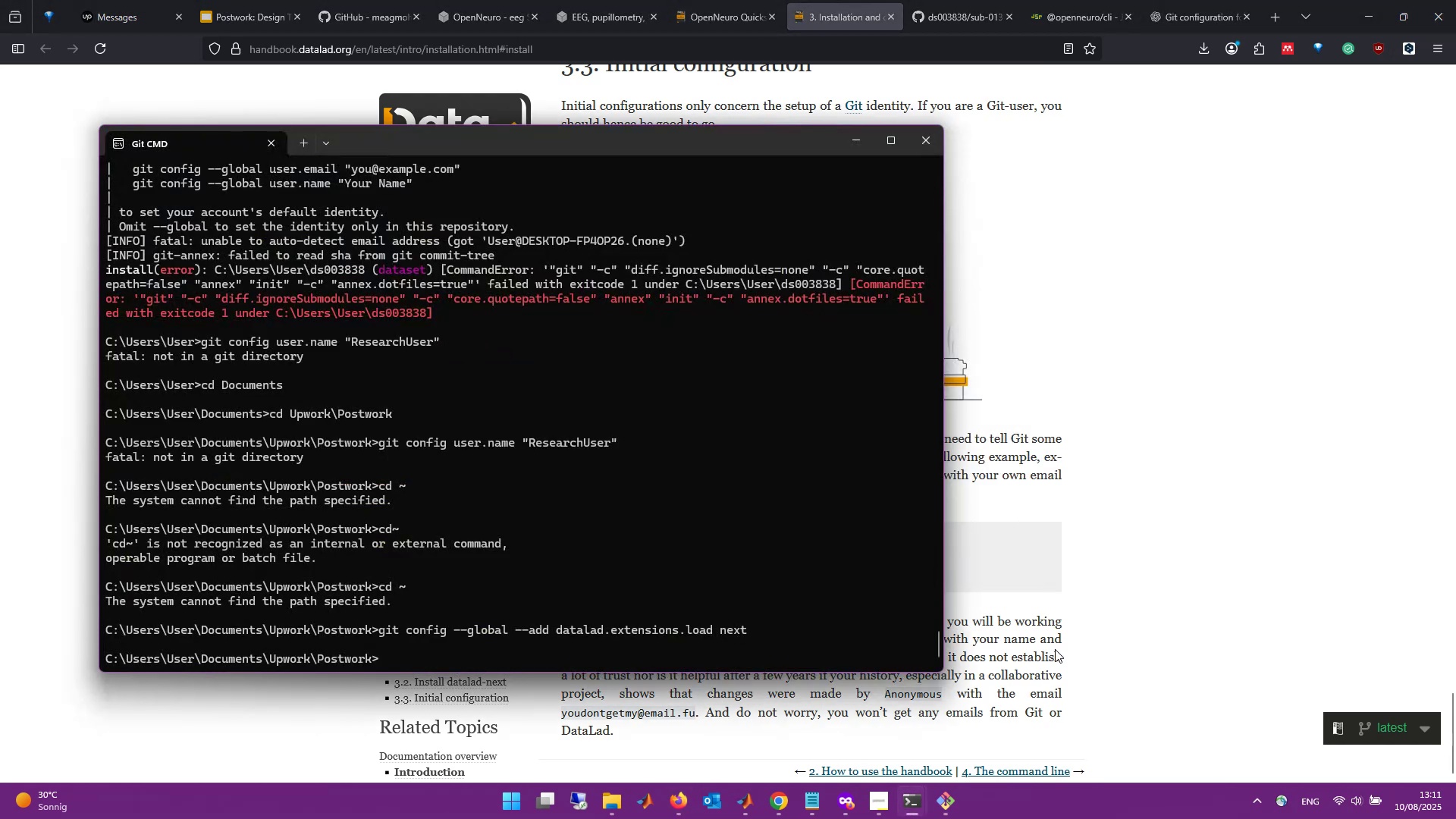 
type(cd )
key(Backspace)
key(Backspace)
key(Backspace)
 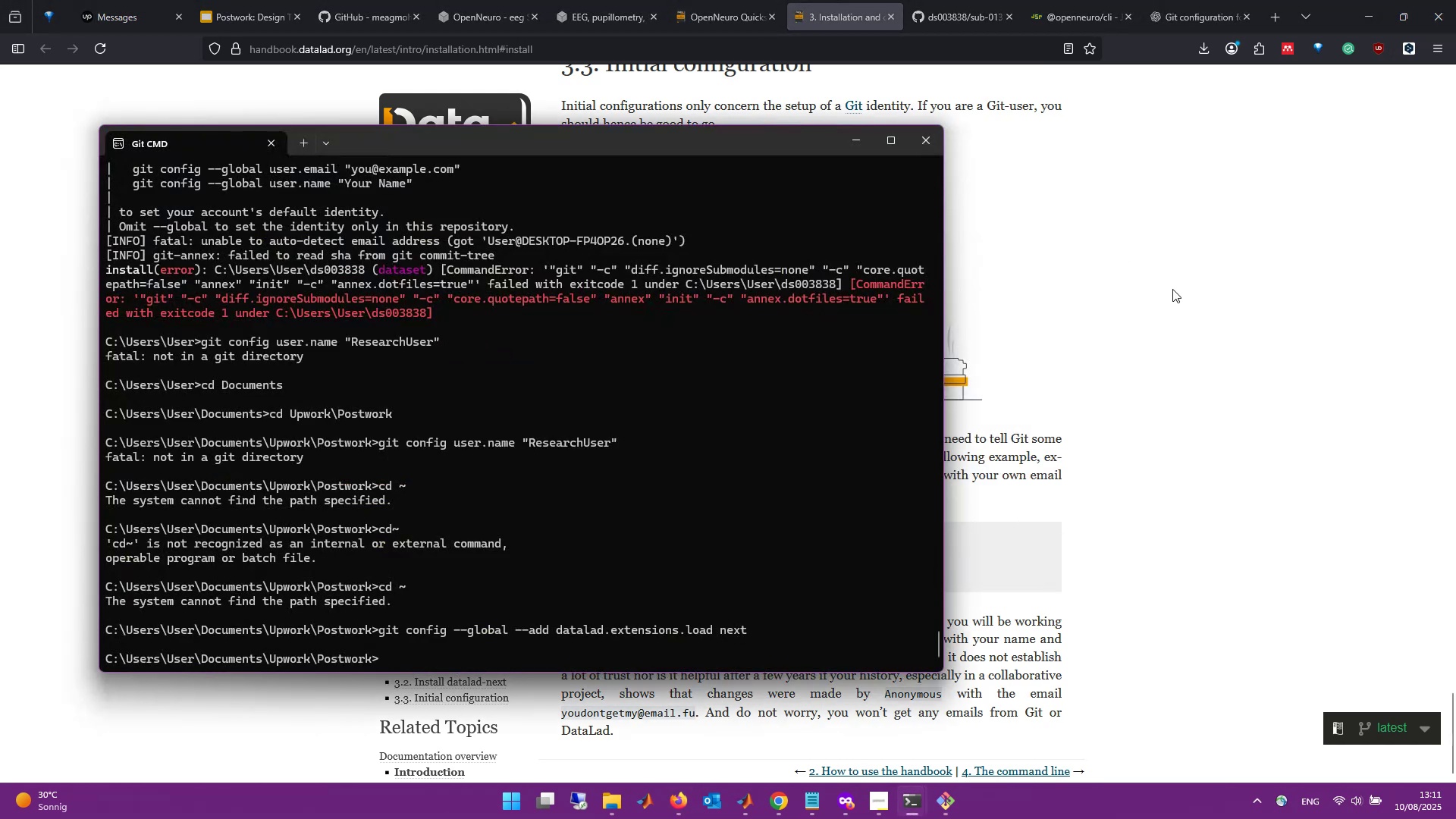 
type(cd "7)
key(Backspace)
 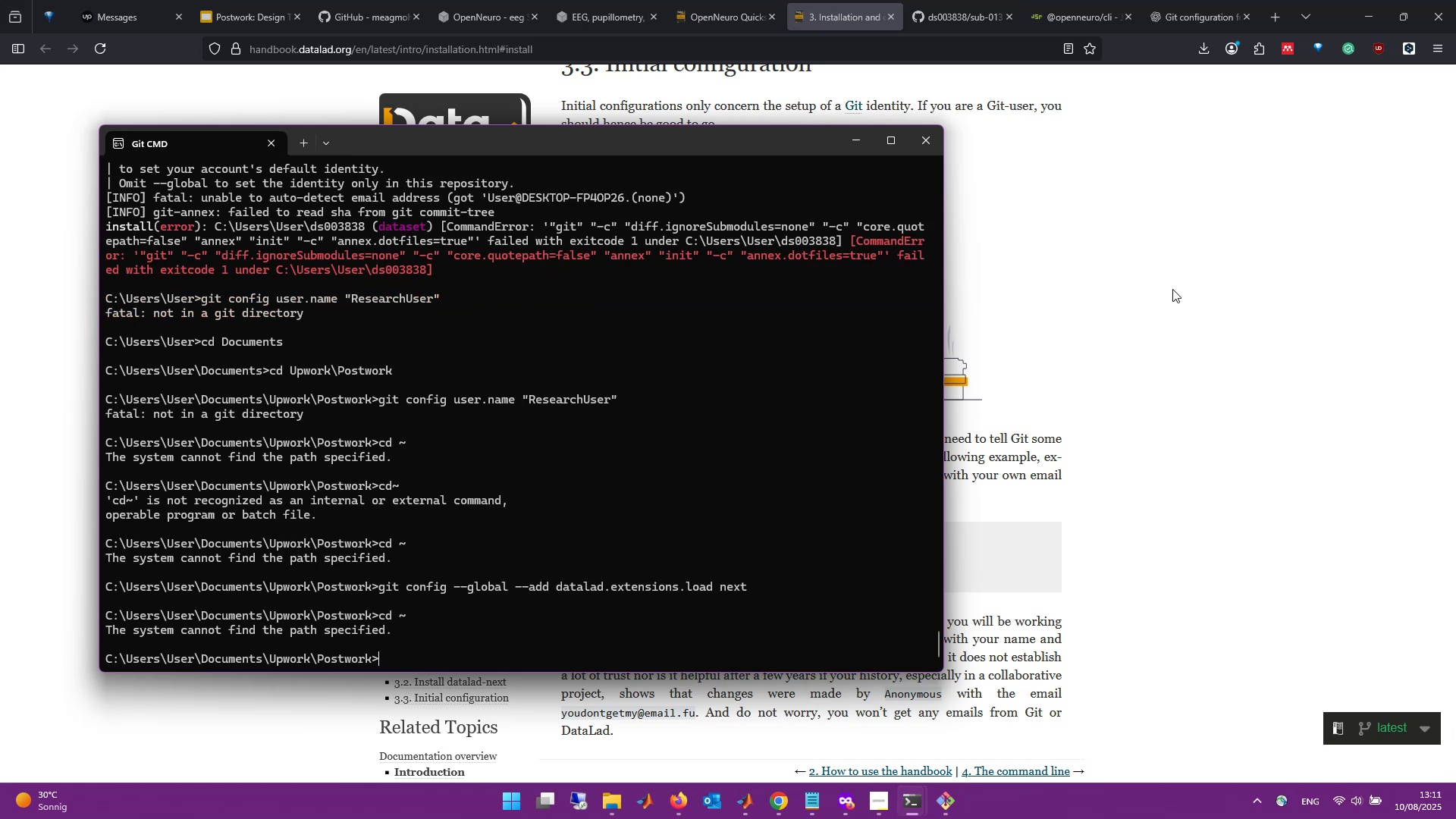 
 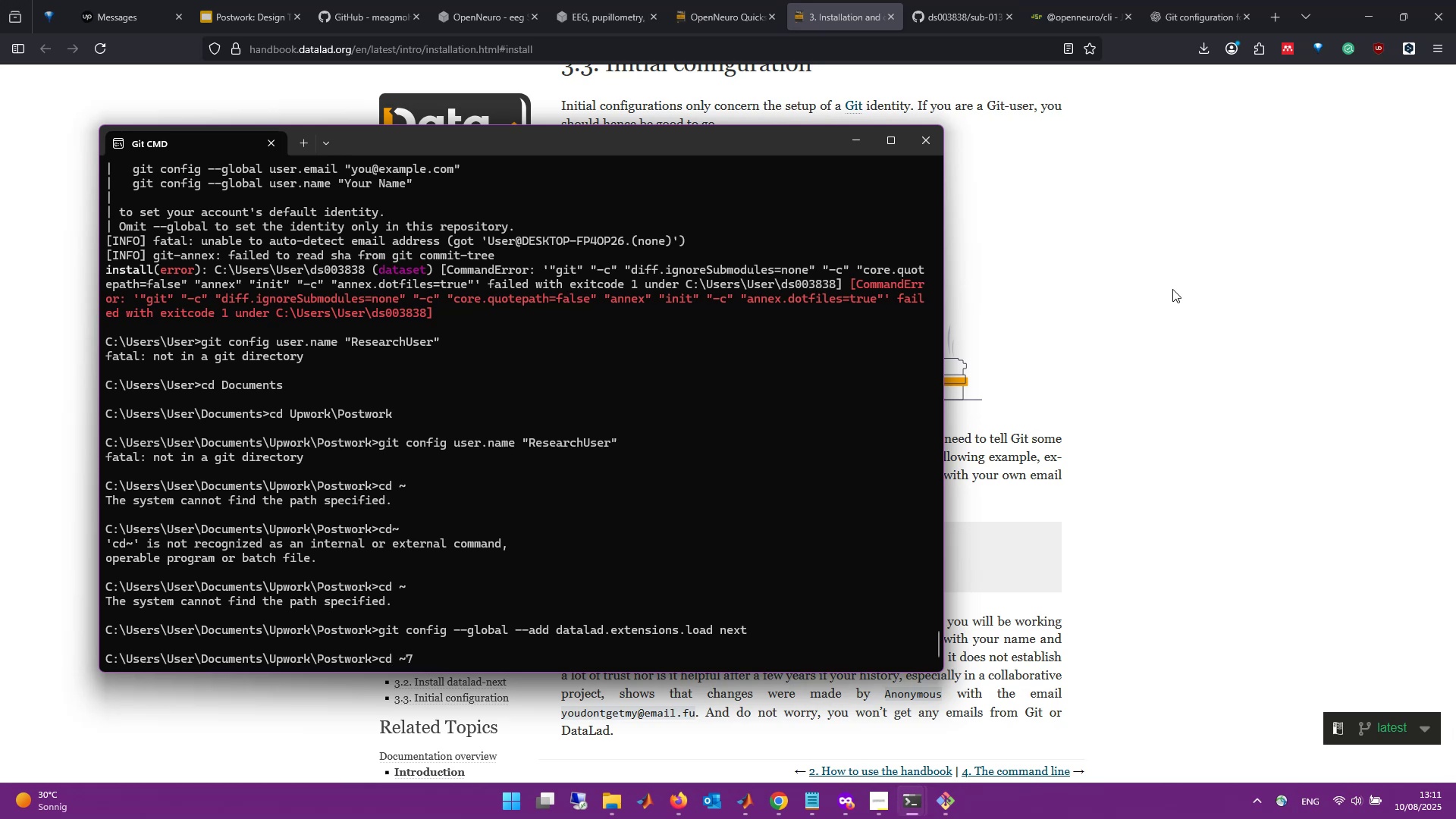 
key(Enter)
 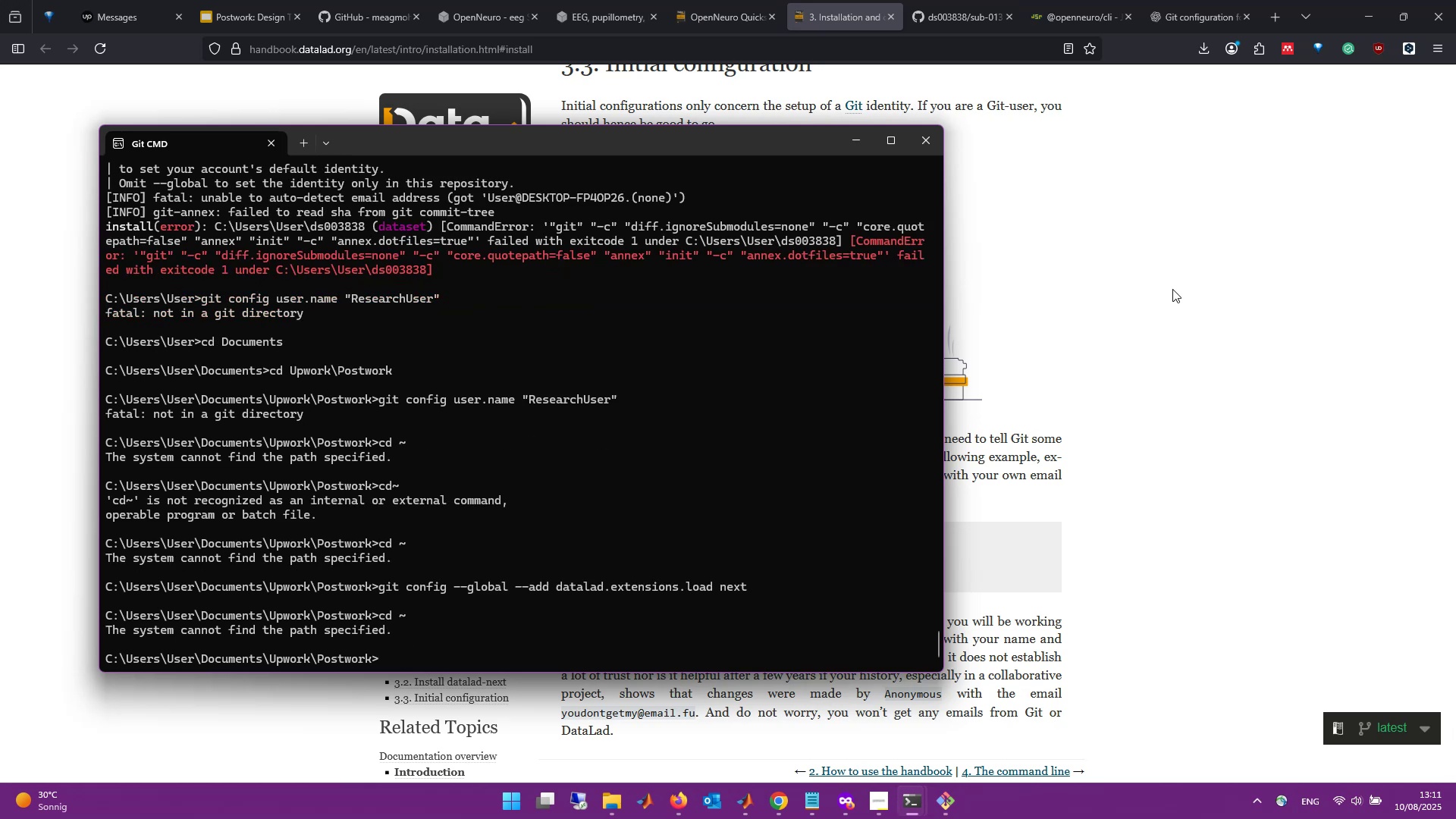 
type(cd ..)
key(Backspace)
 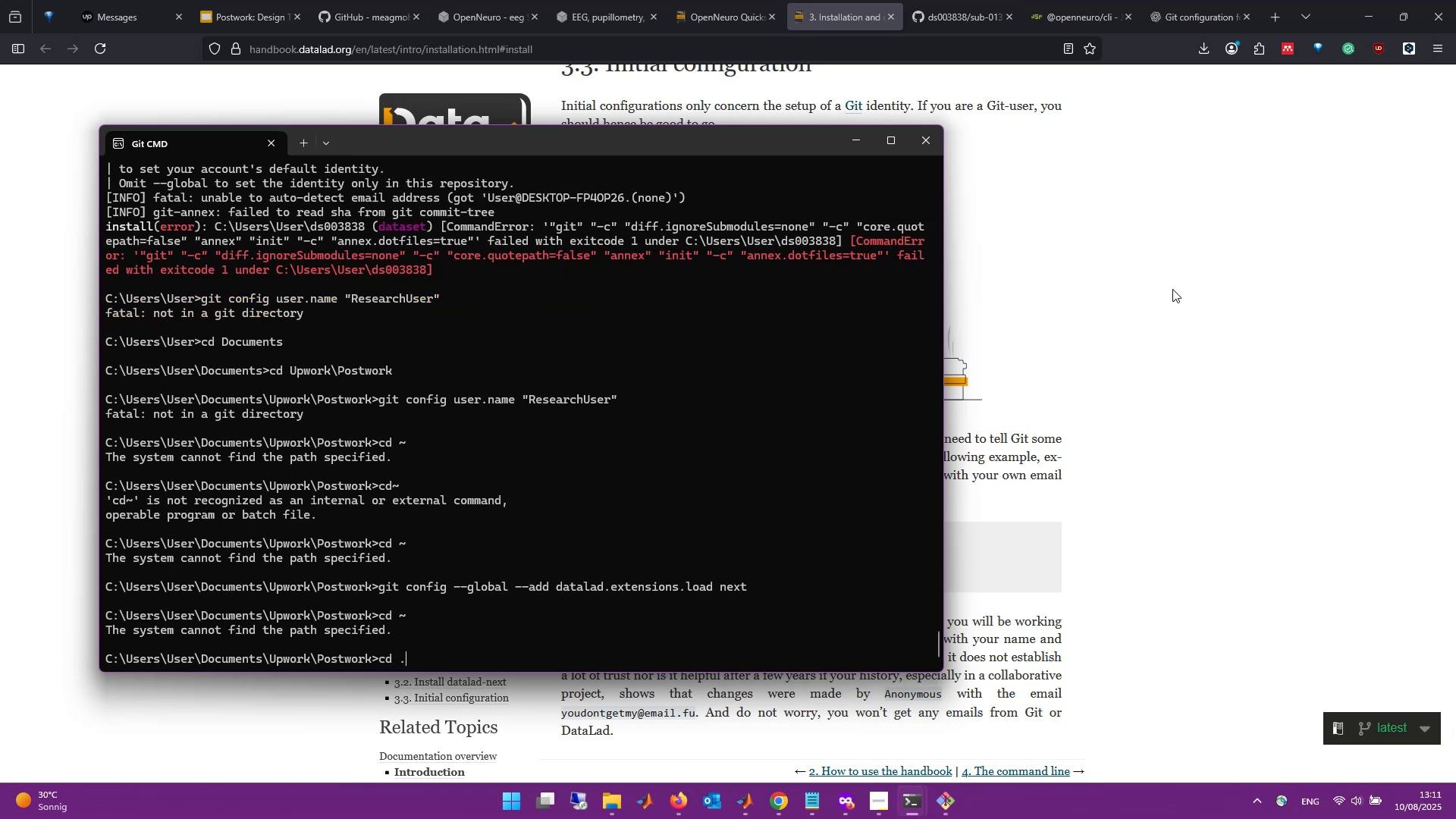 
key(Enter)
 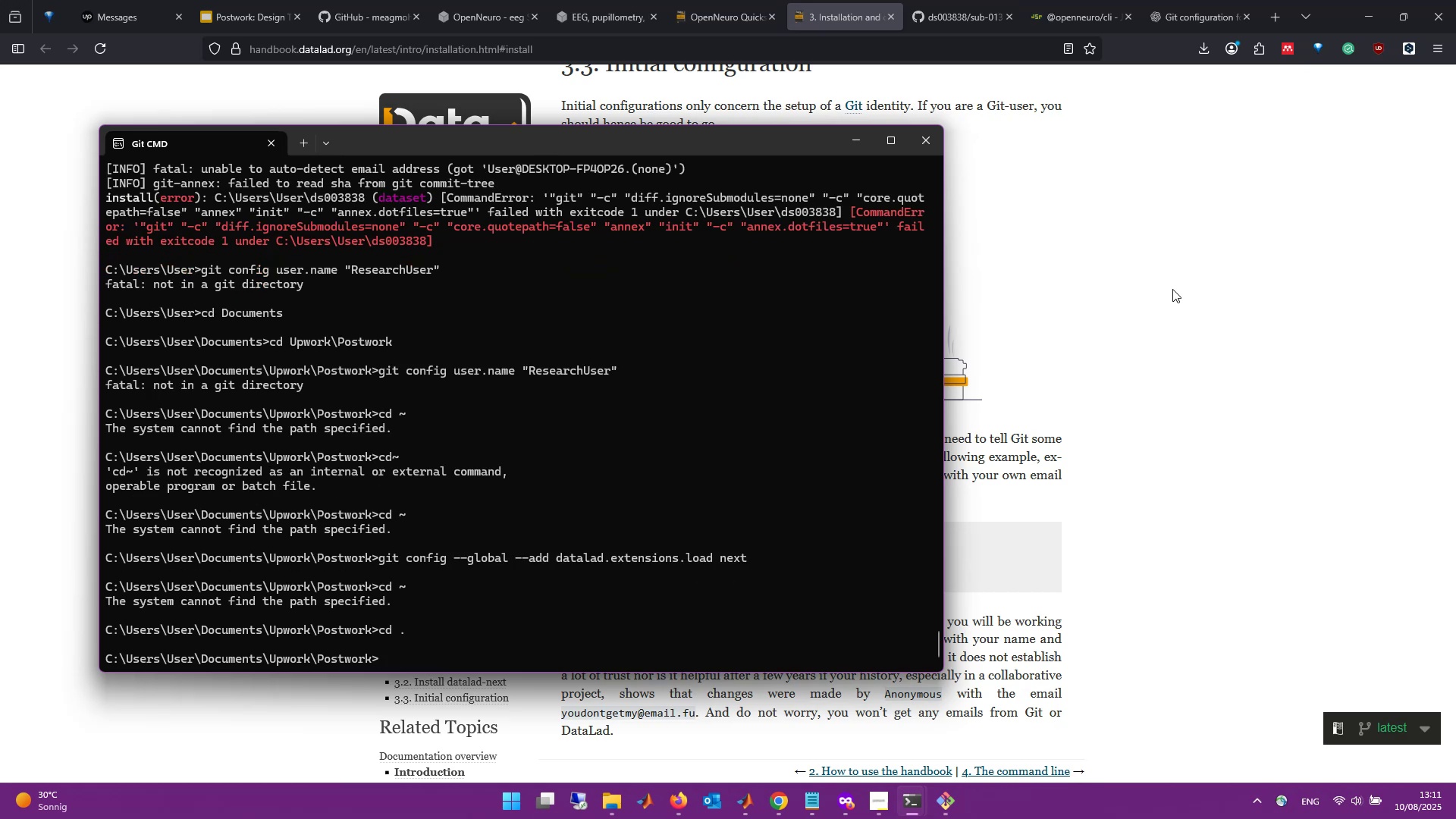 
type(cd.)
 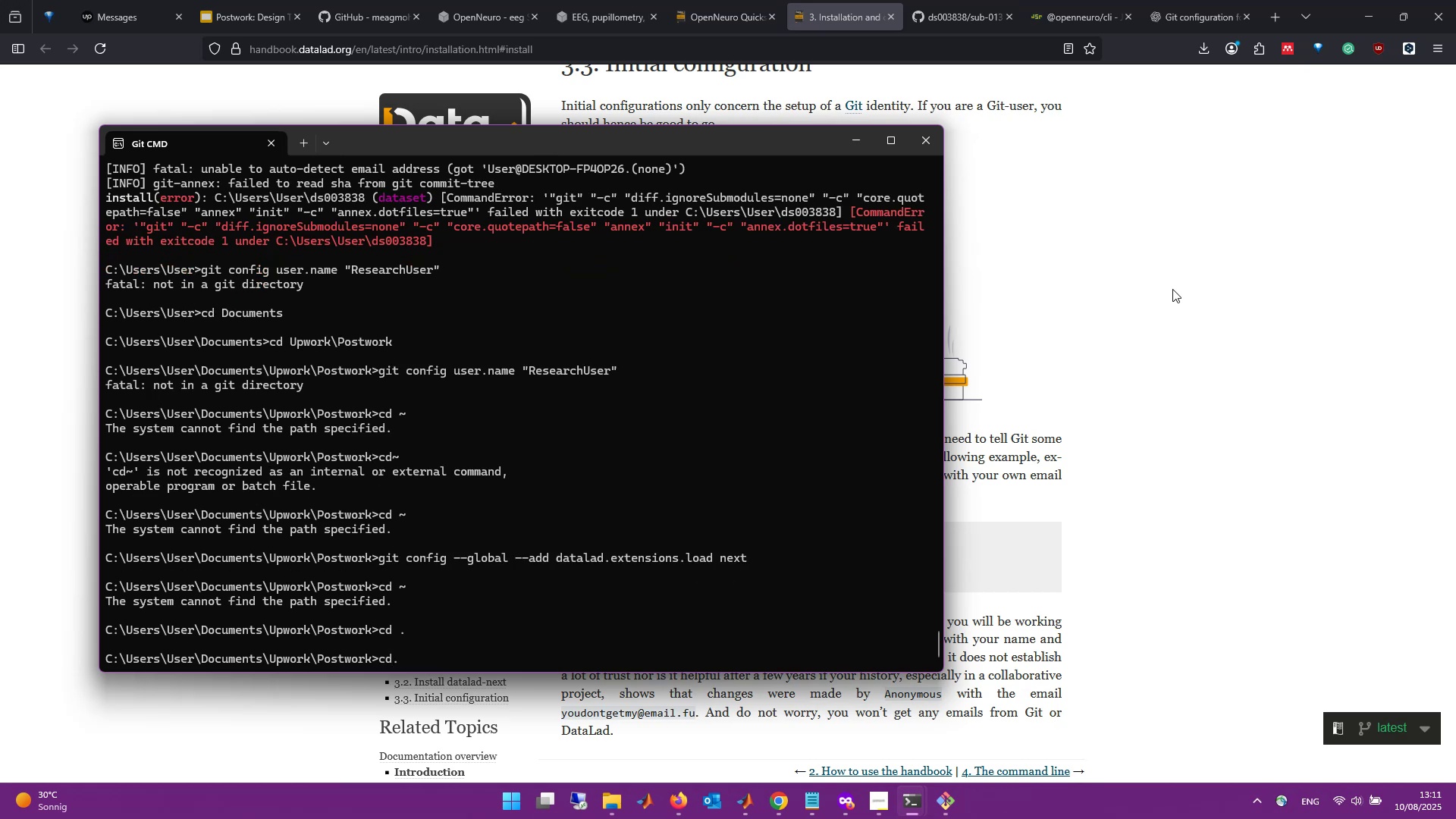 
key(Enter)
 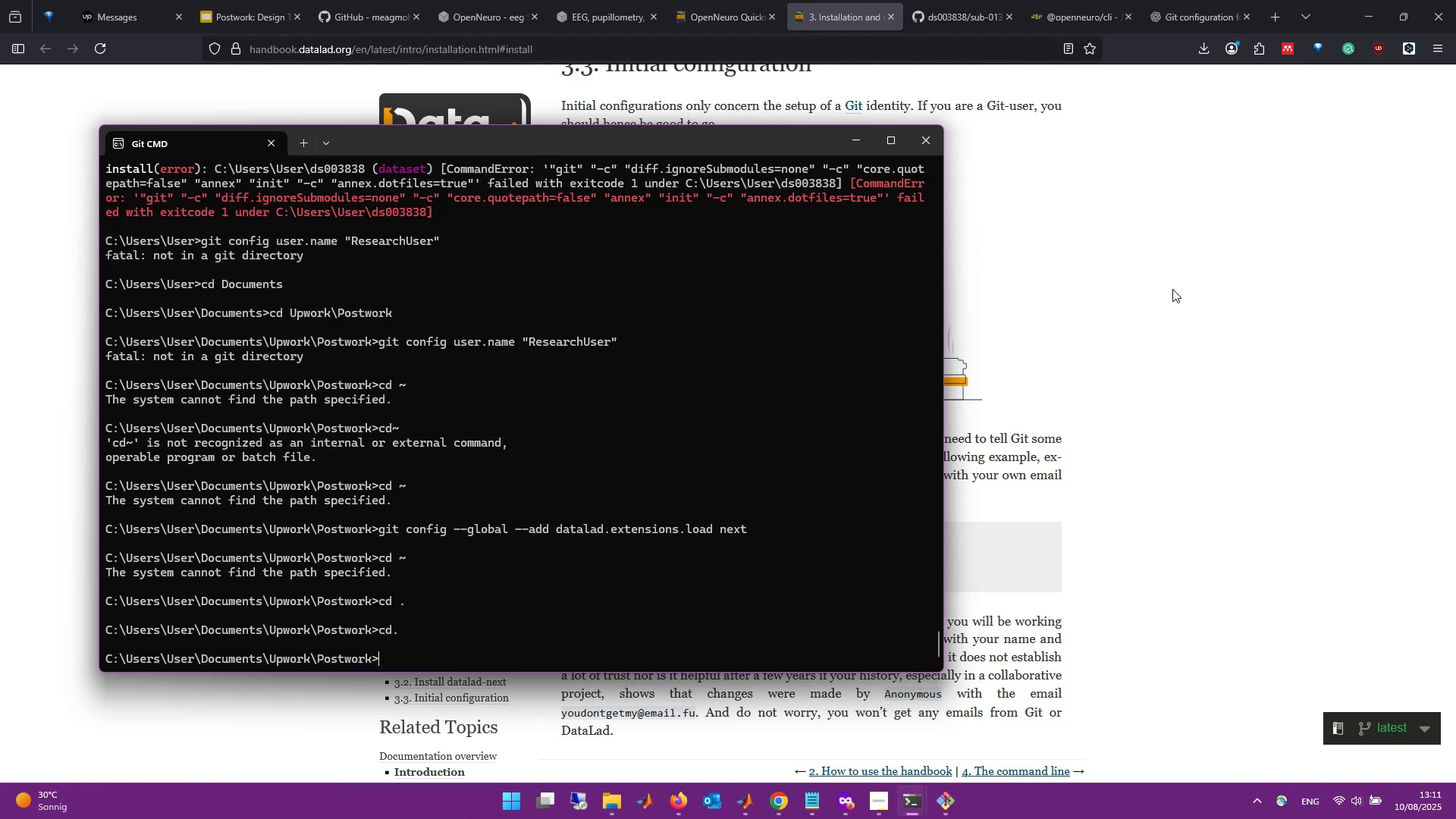 
type(cd ./)
 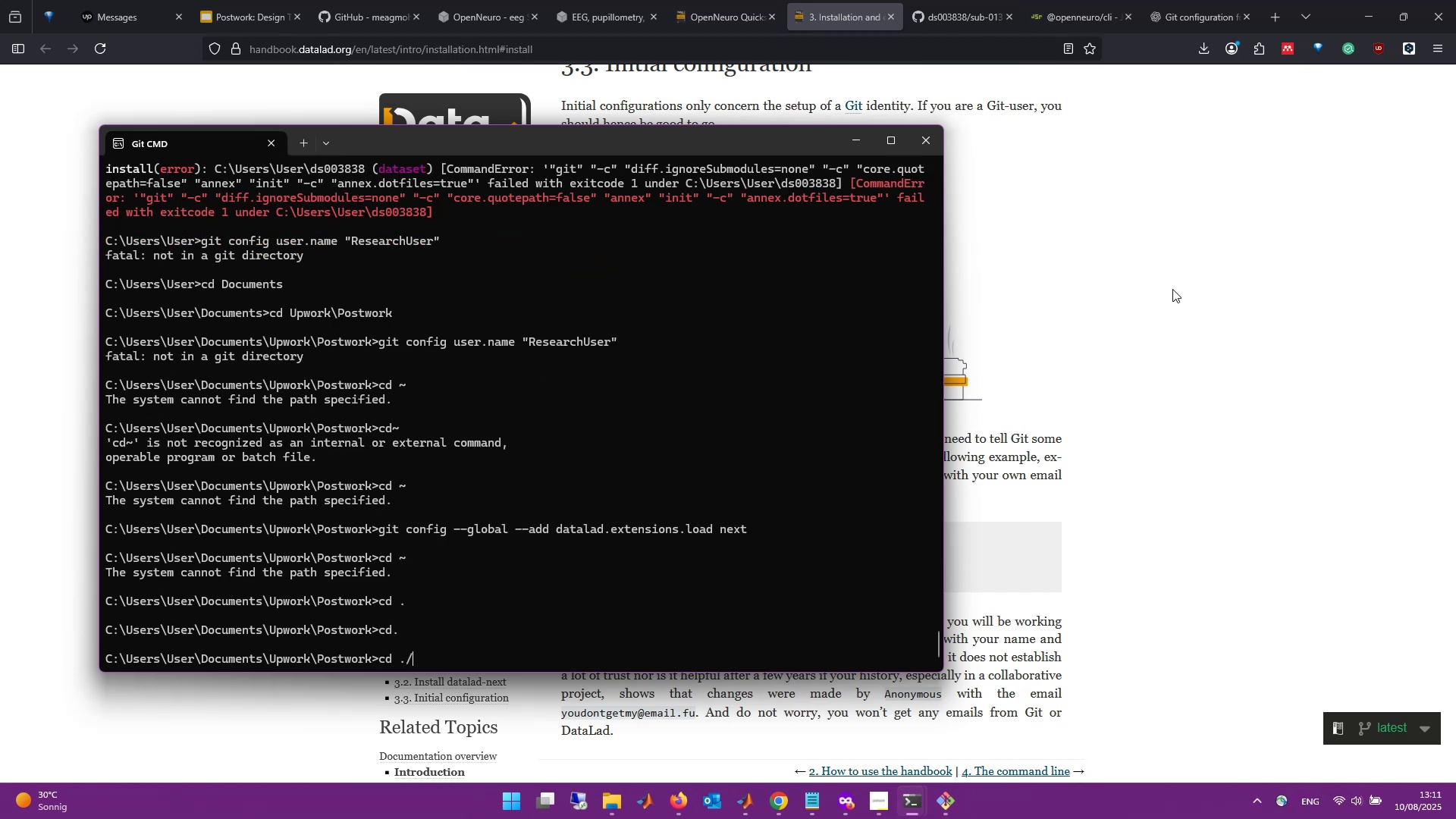 
key(Enter)
 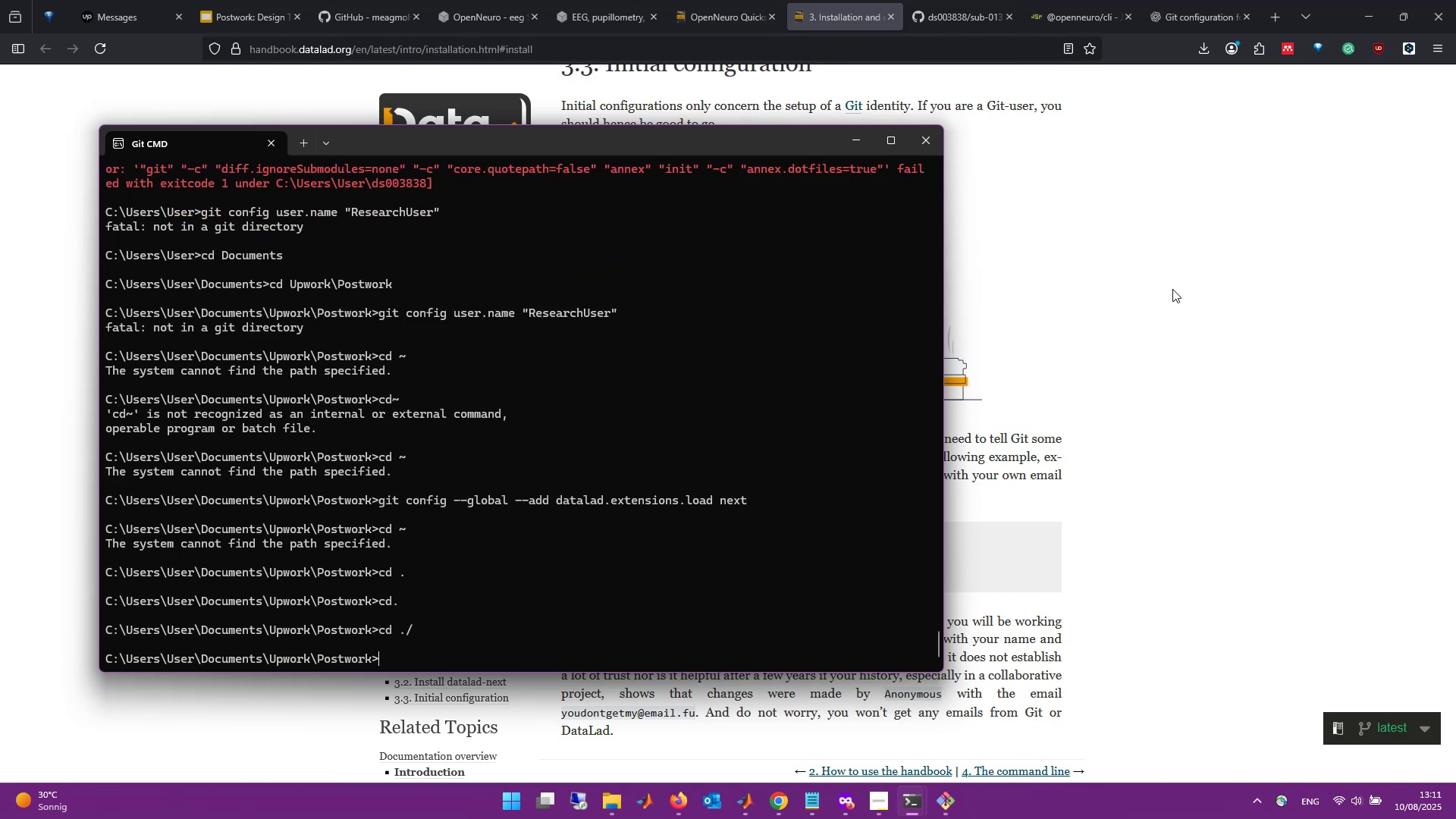 
left_click([1172, 289])
 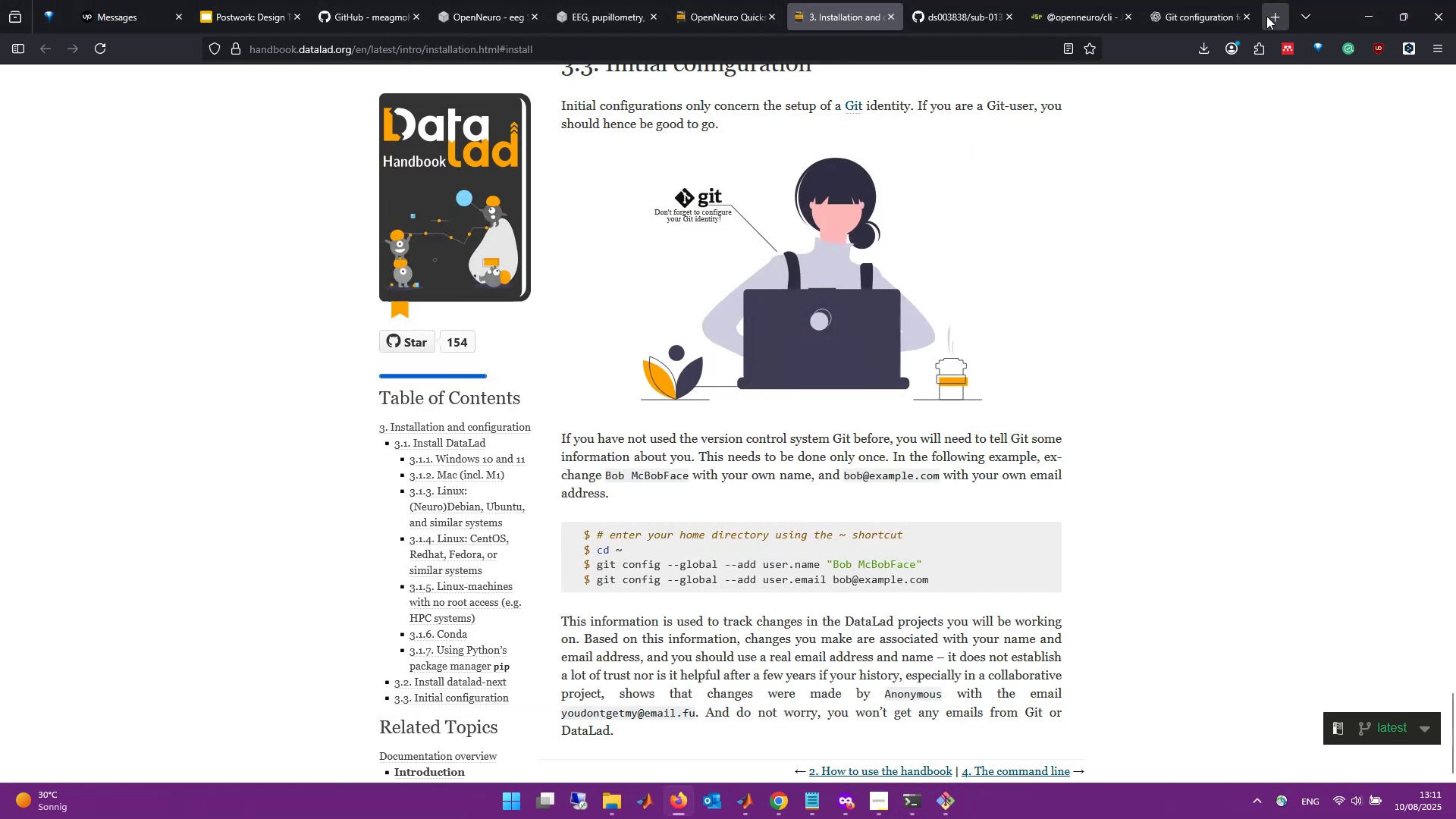 
left_click([1150, 268])
 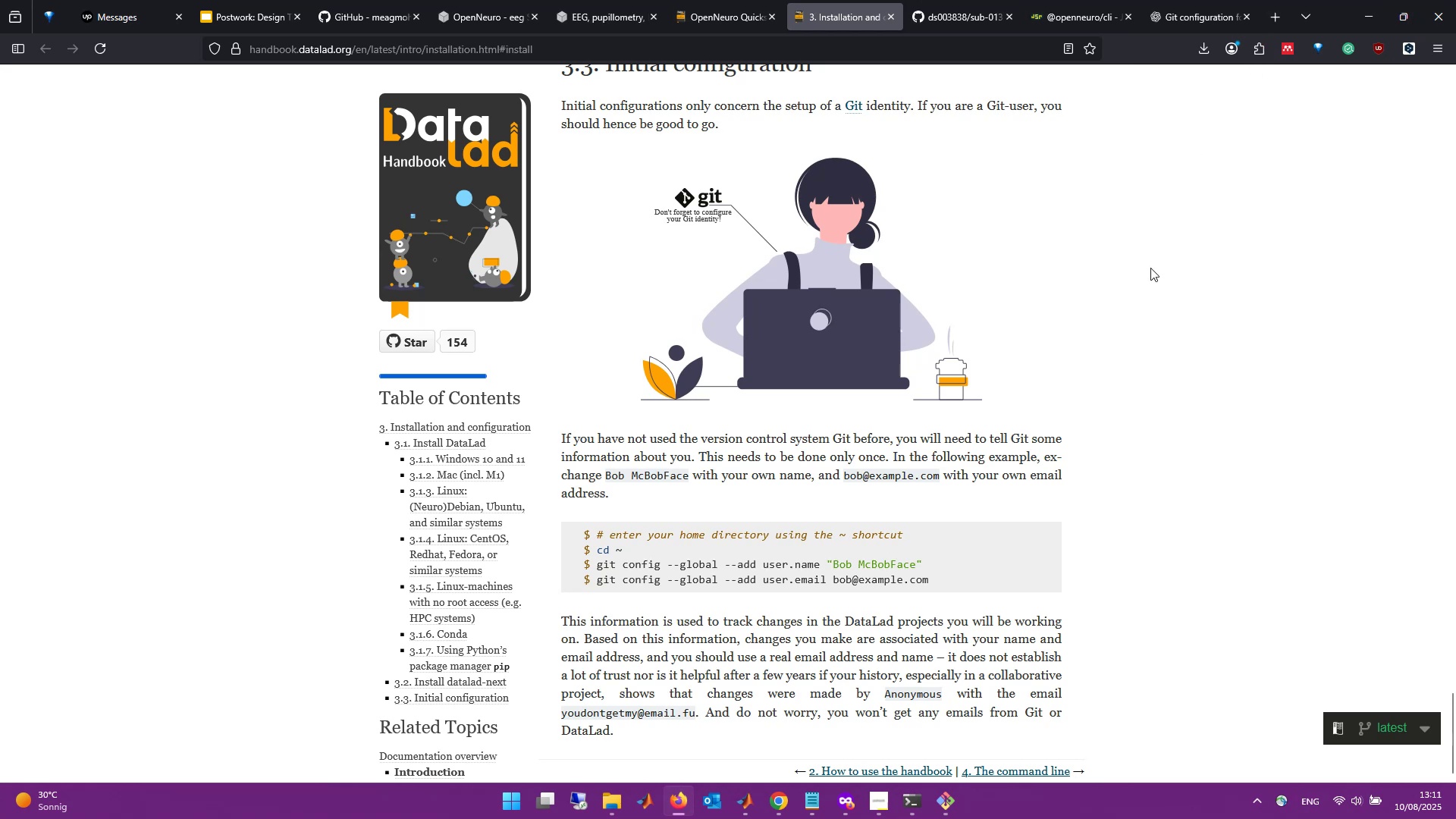 
key(Control+Shift+P)
 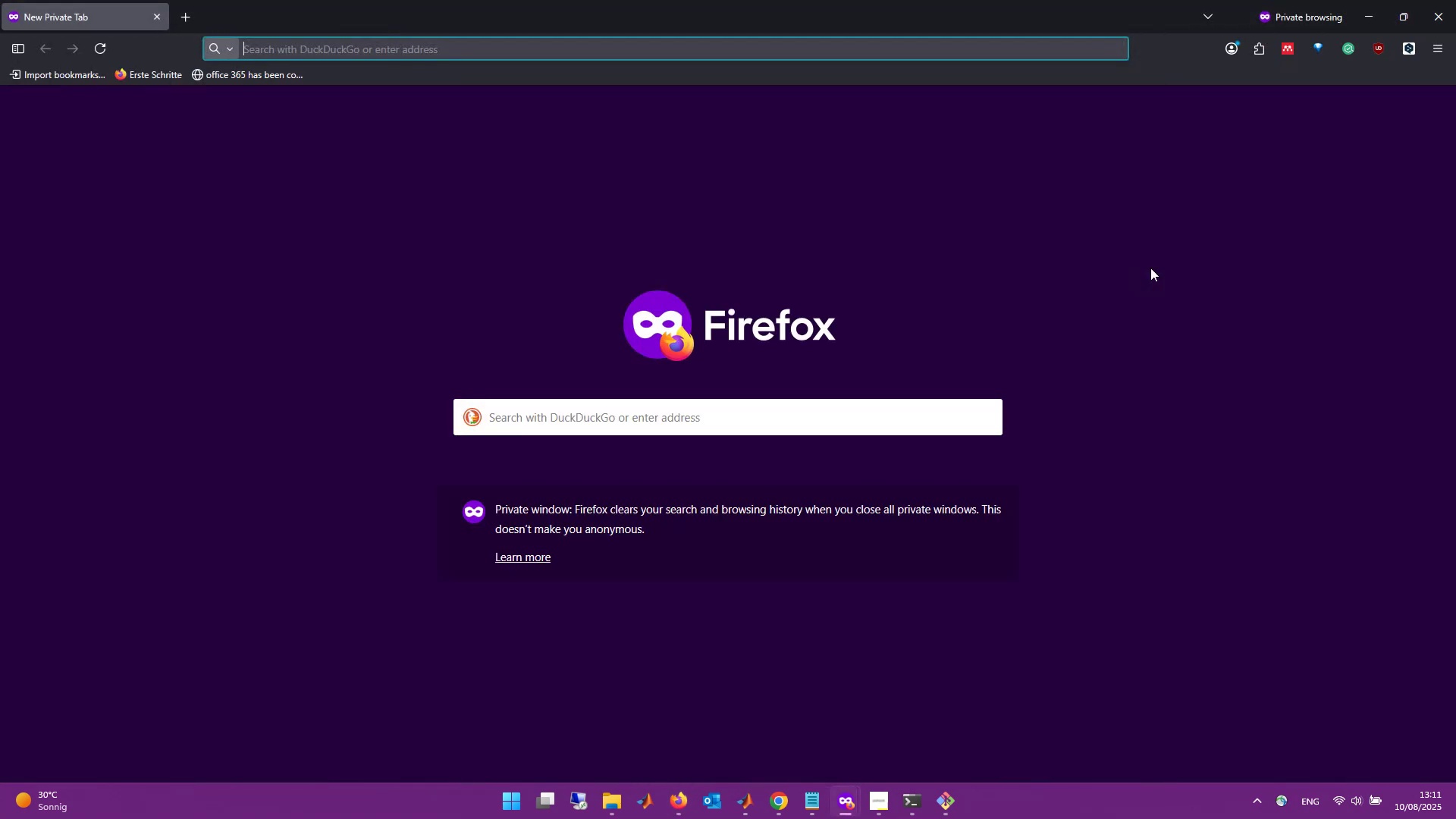 
type(windows d)
key(Backspace)
type(cd to home)
 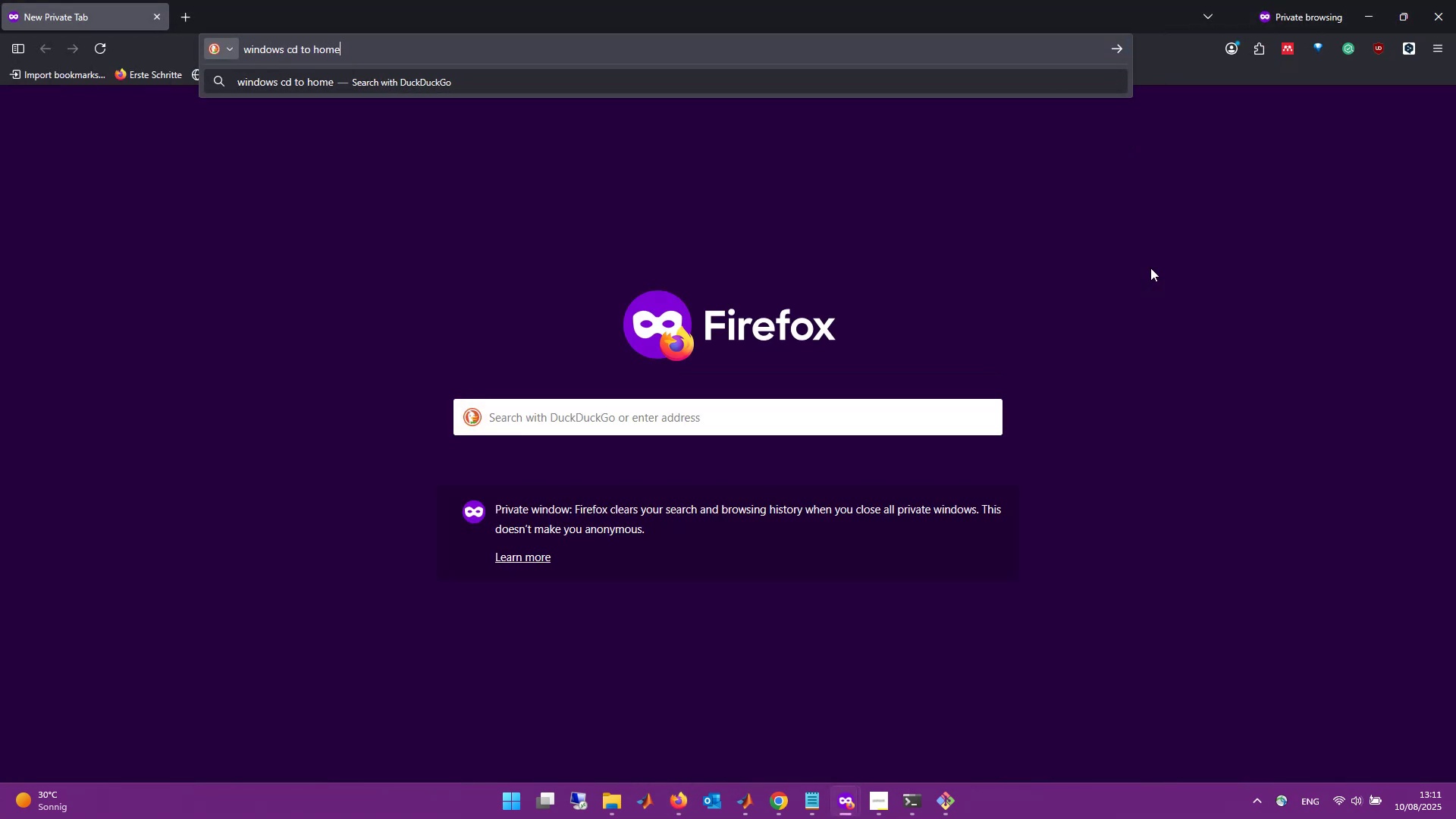 
key(Enter)
 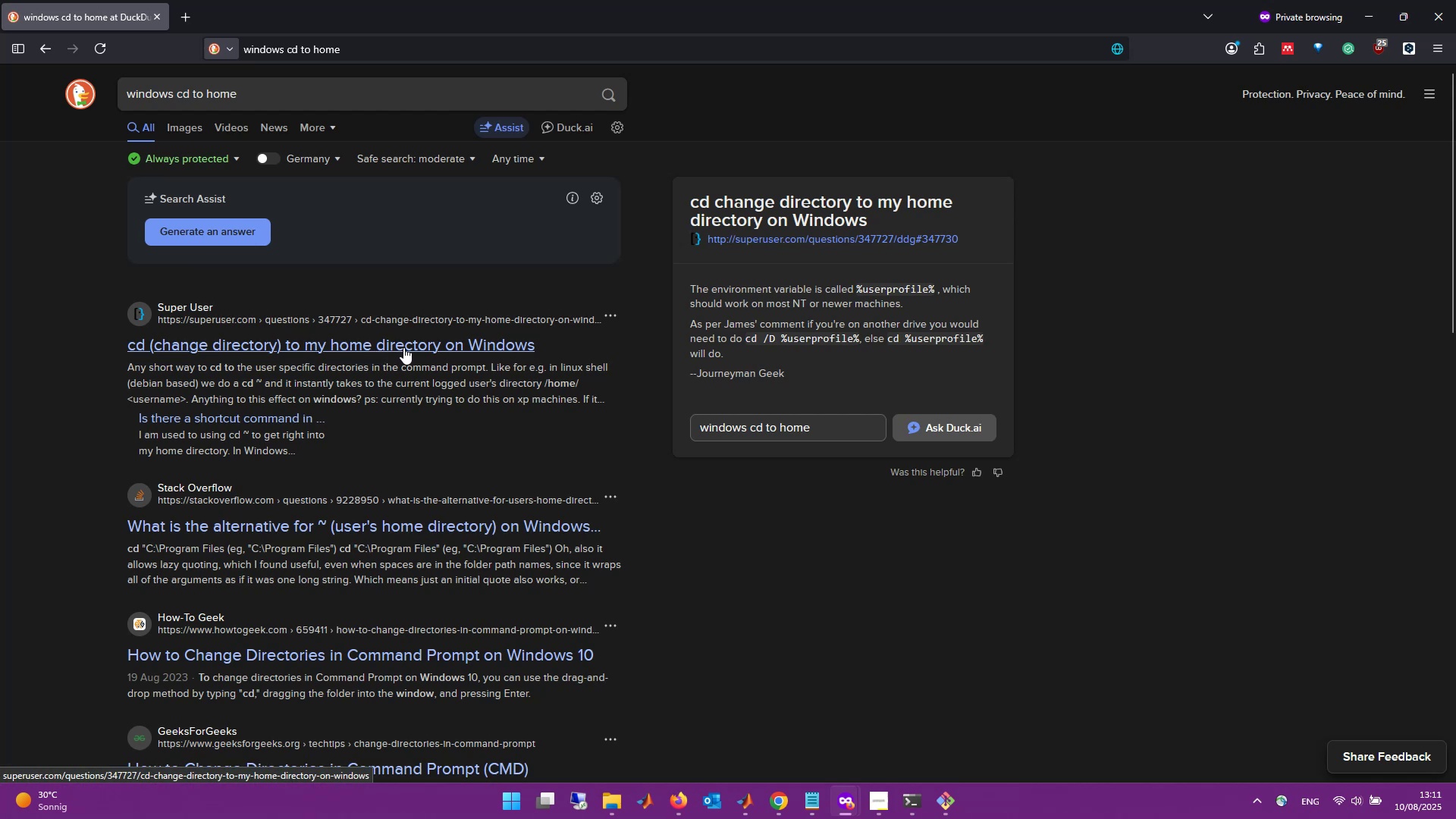 
wait(7.44)
 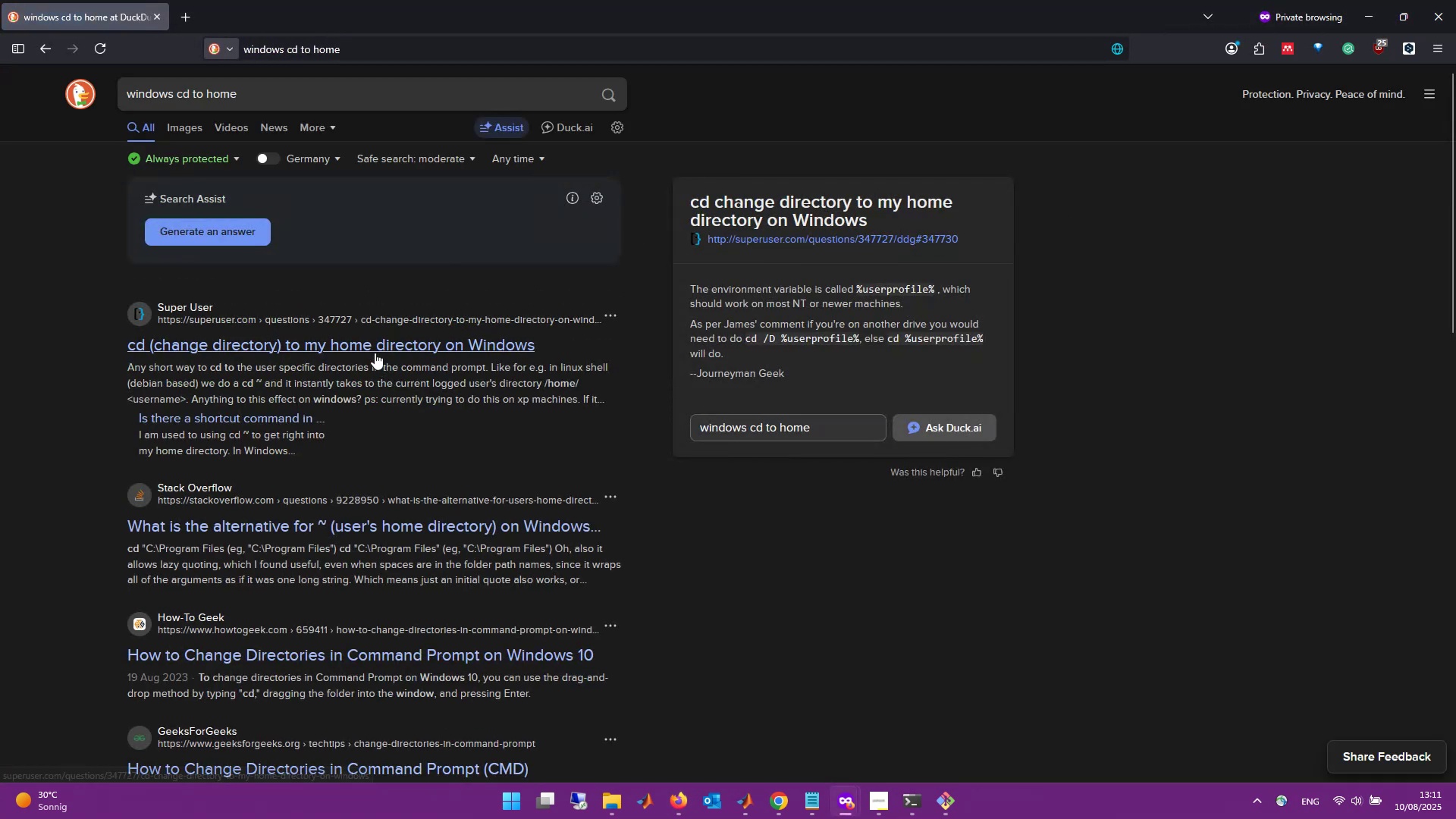 
left_click([437, 527])
 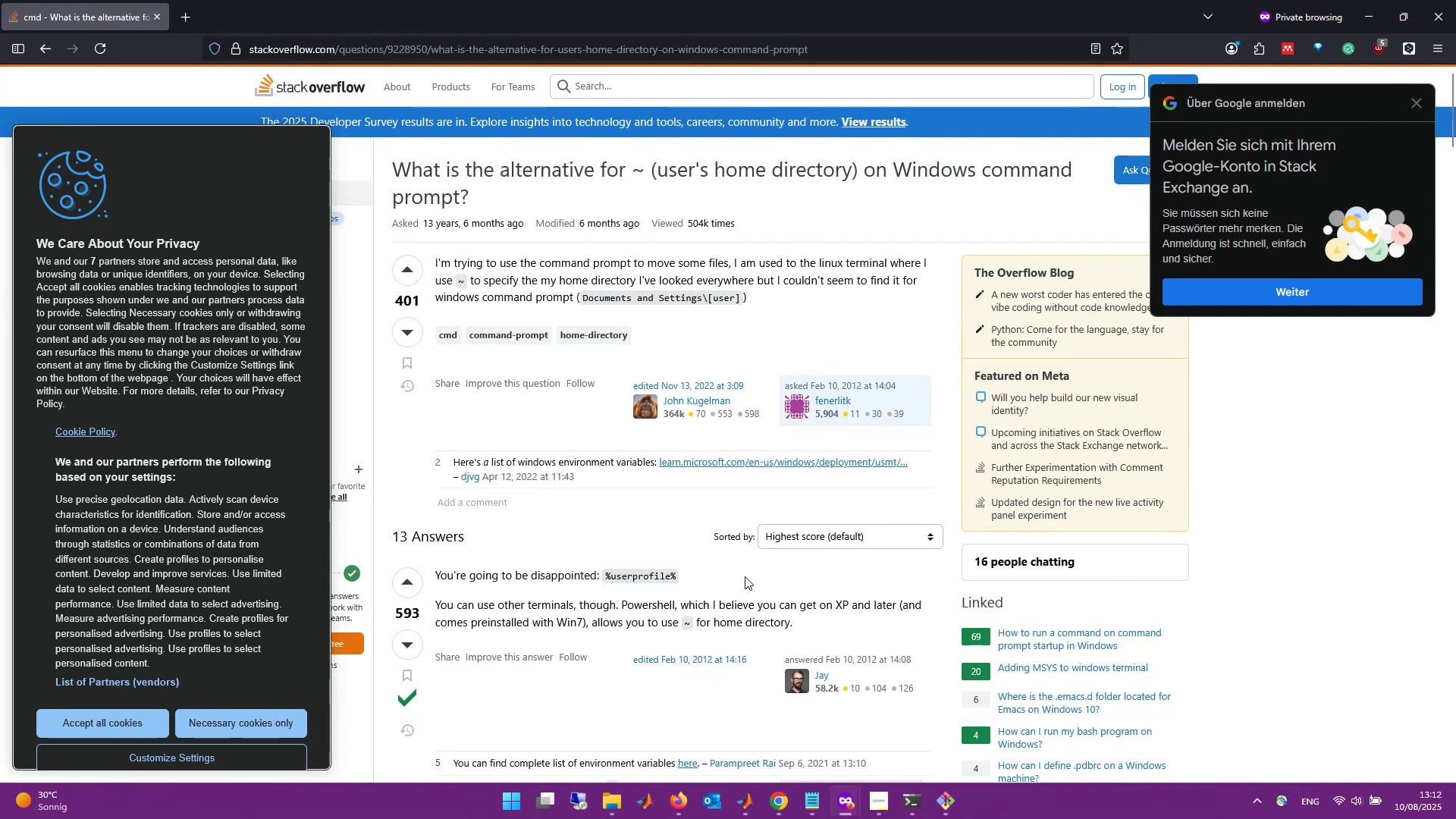 
wait(10.57)
 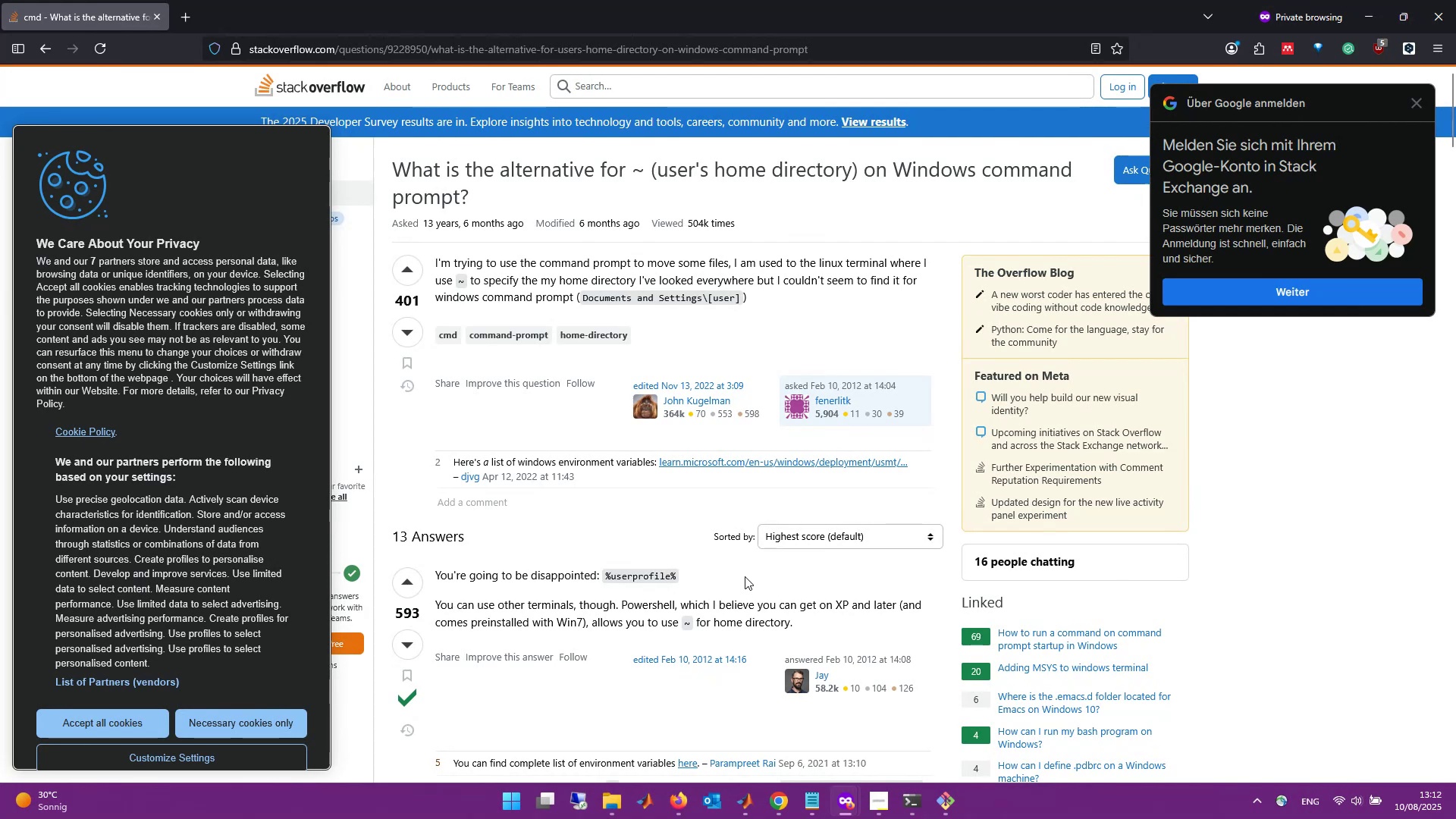 
left_click_drag(start_coordinate=[686, 573], to_coordinate=[605, 580])
 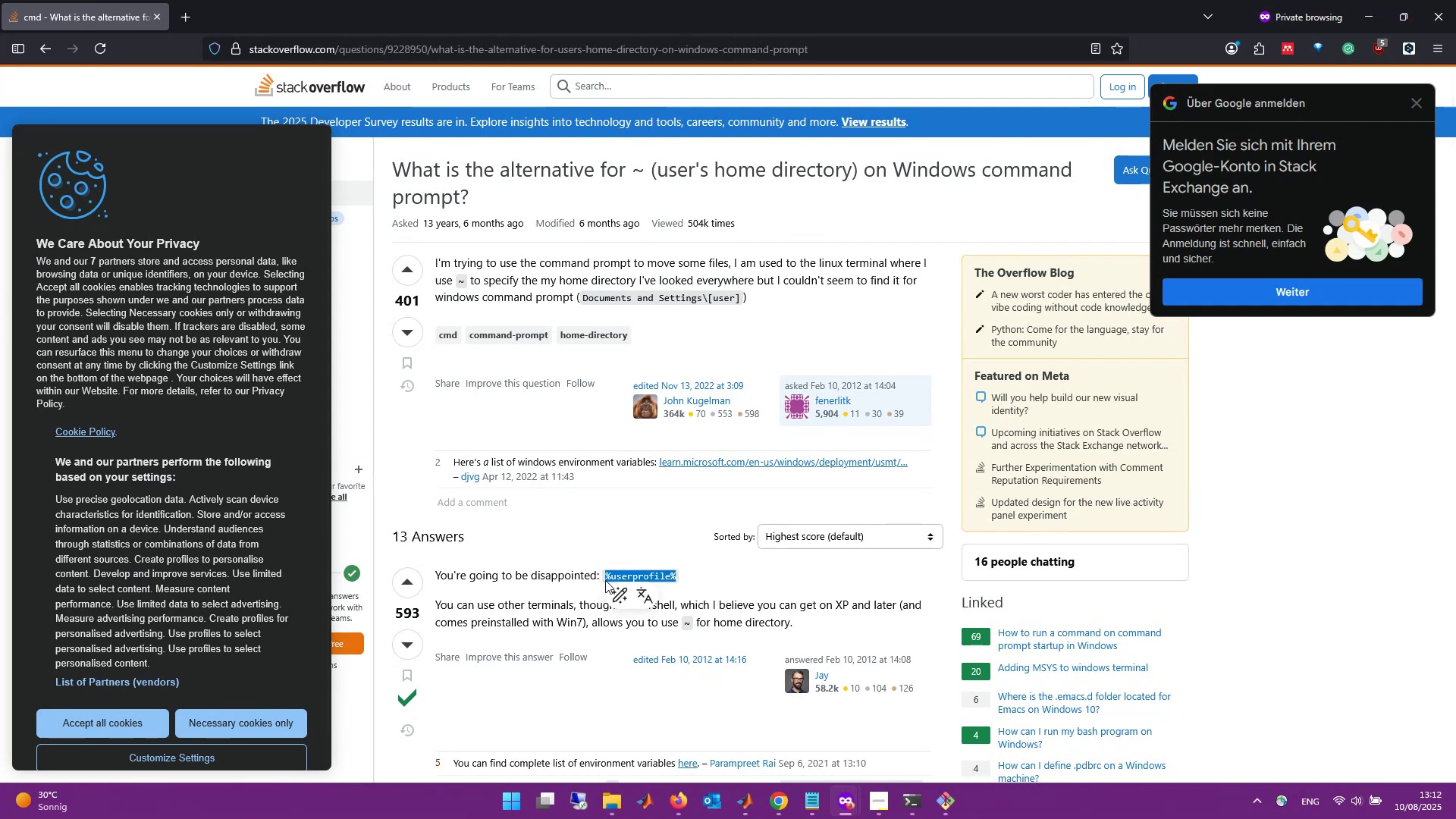 
key(Control+C)
 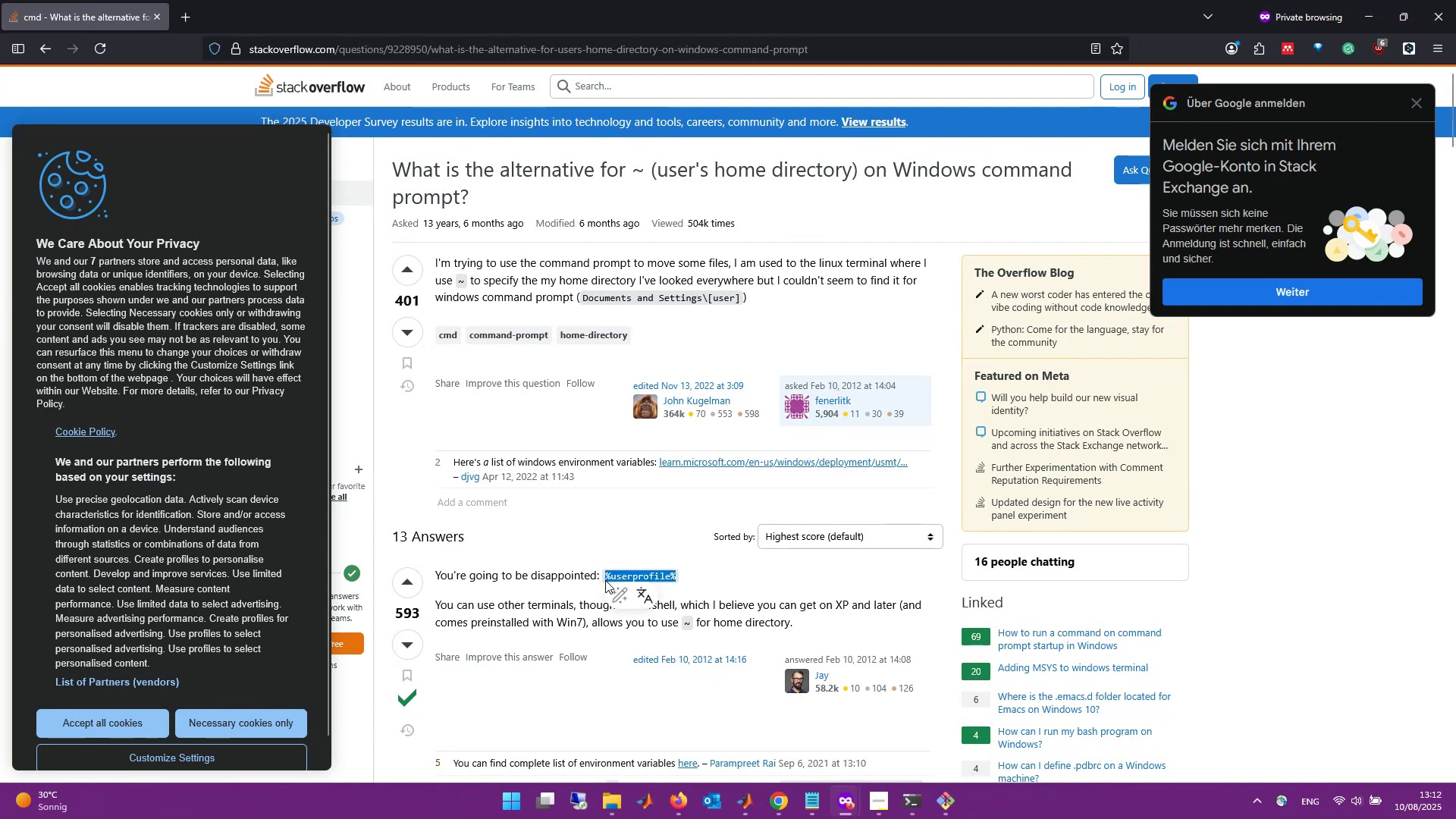 
hold_key(key=AltLeft, duration=1.36)
 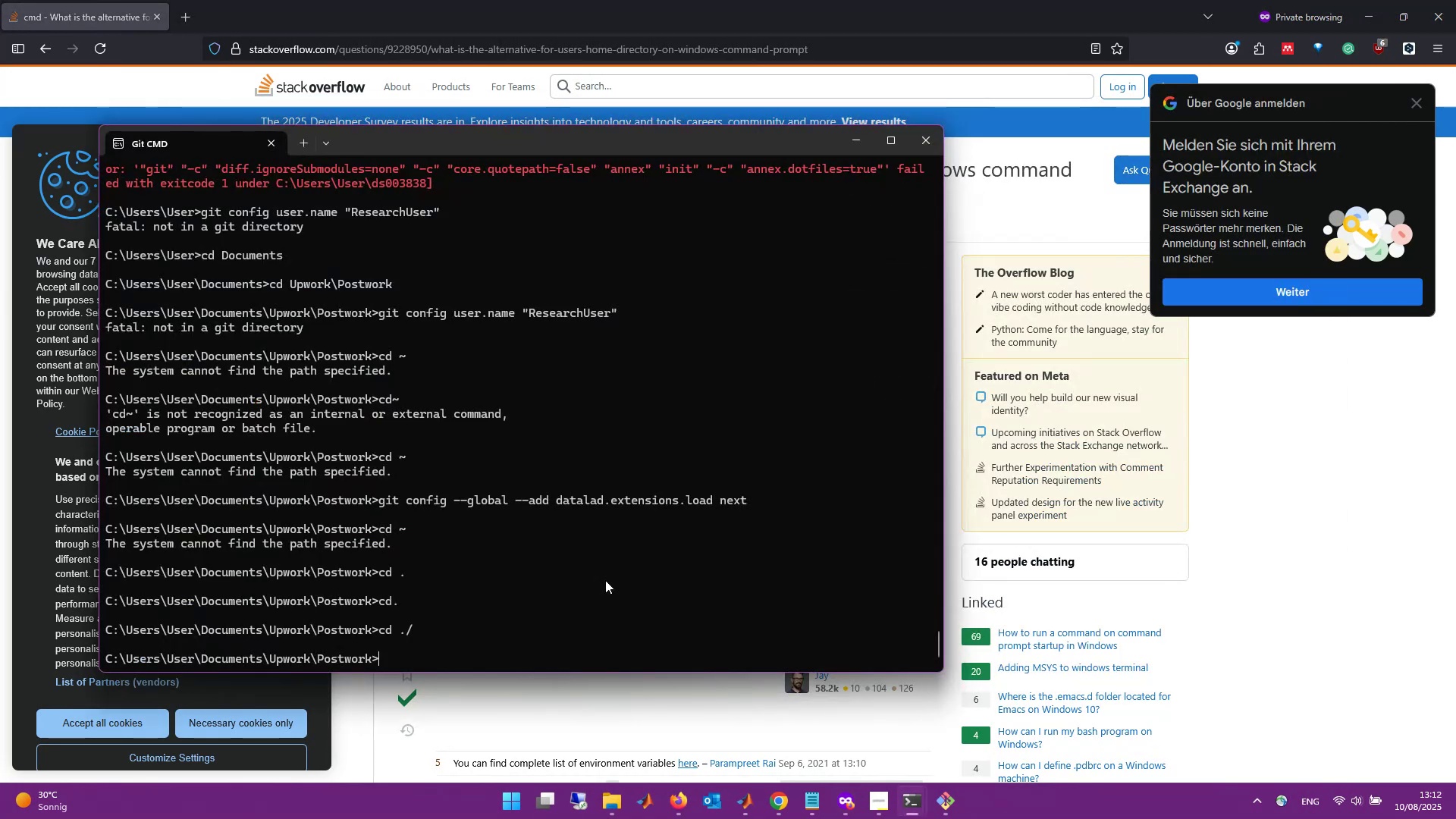 
key(Tab)
key(Tab)
type(cd )
 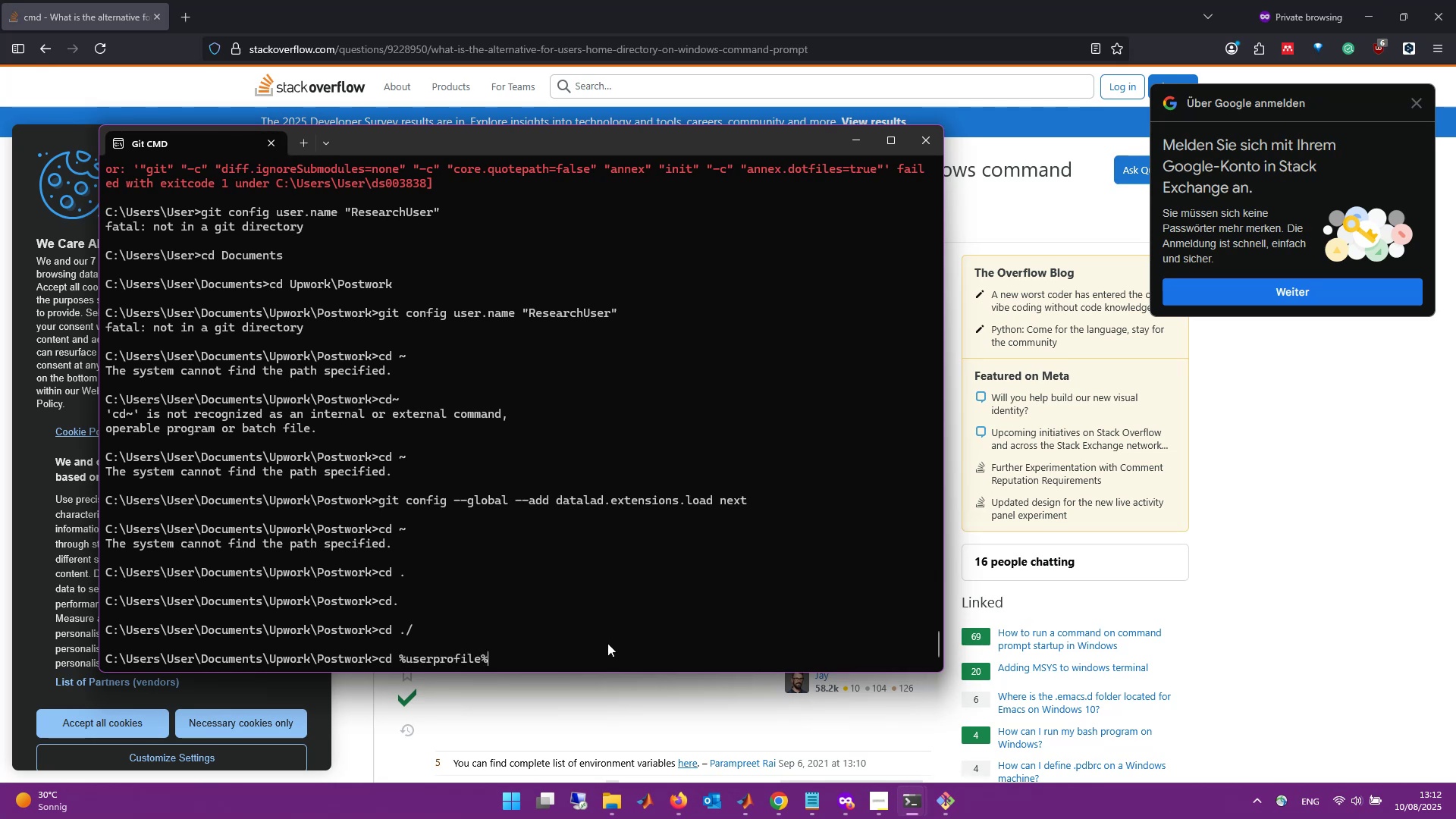 
right_click([607, 643])
 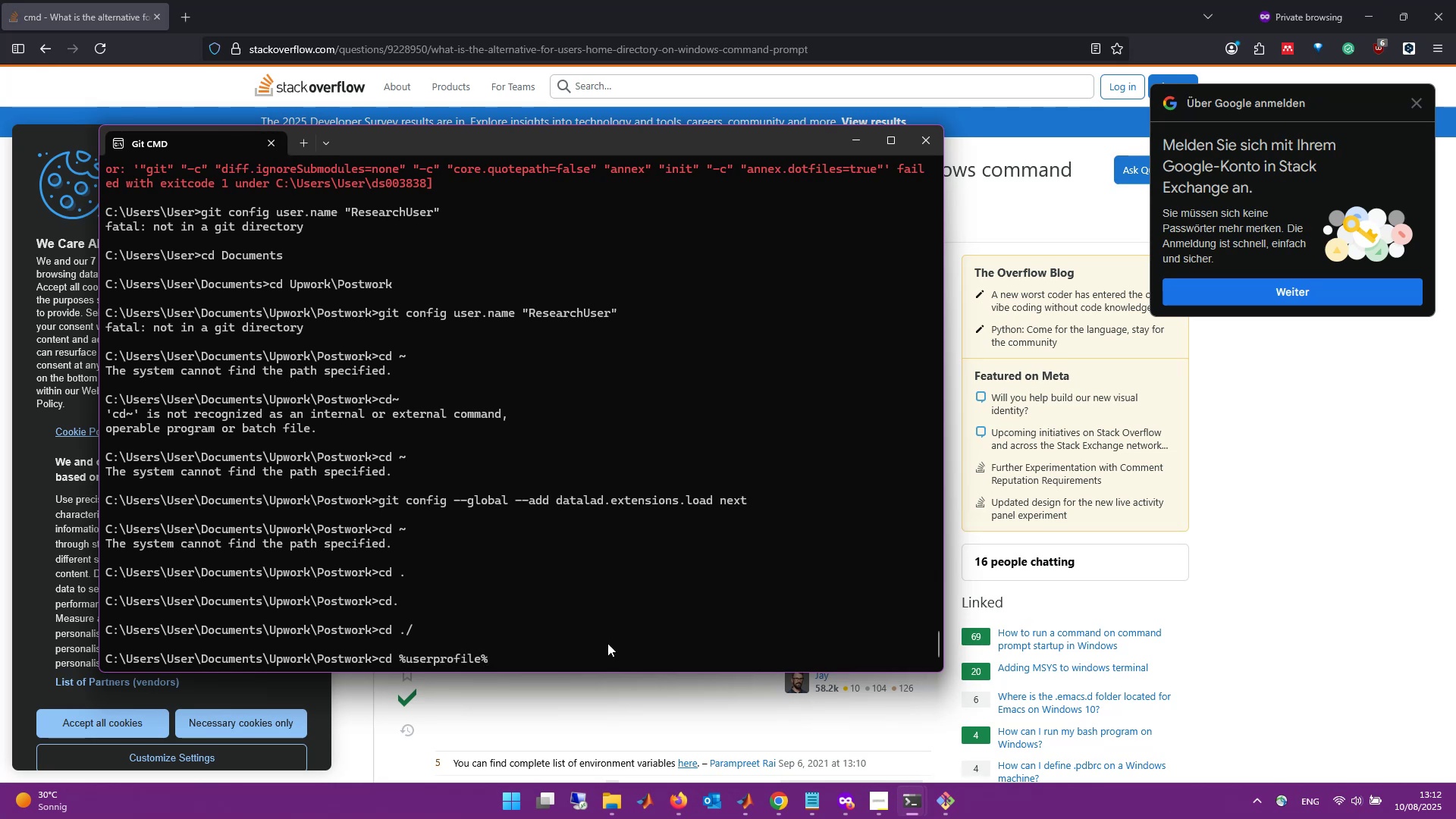 
key(Enter)
 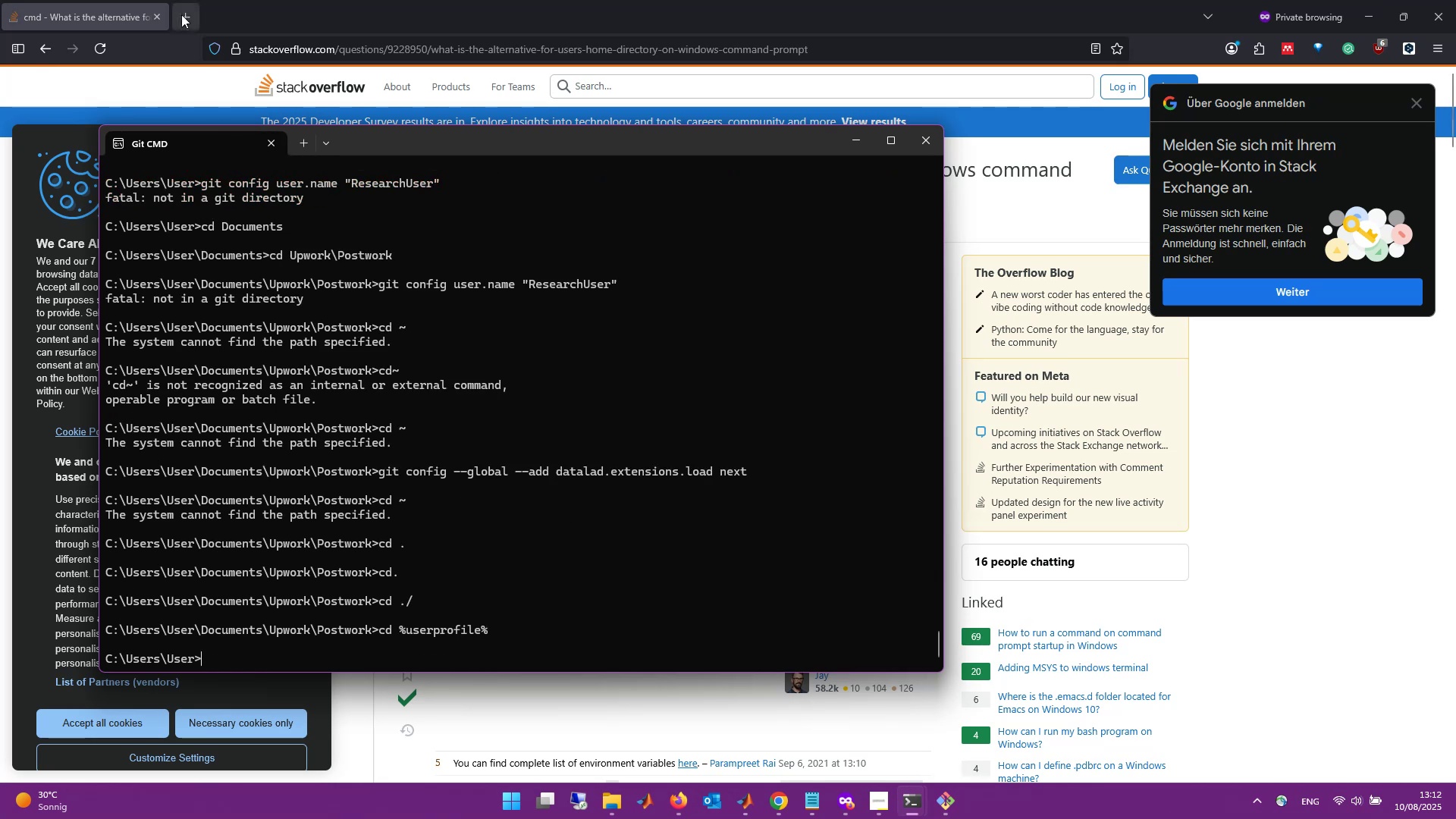 
left_click([159, 14])
 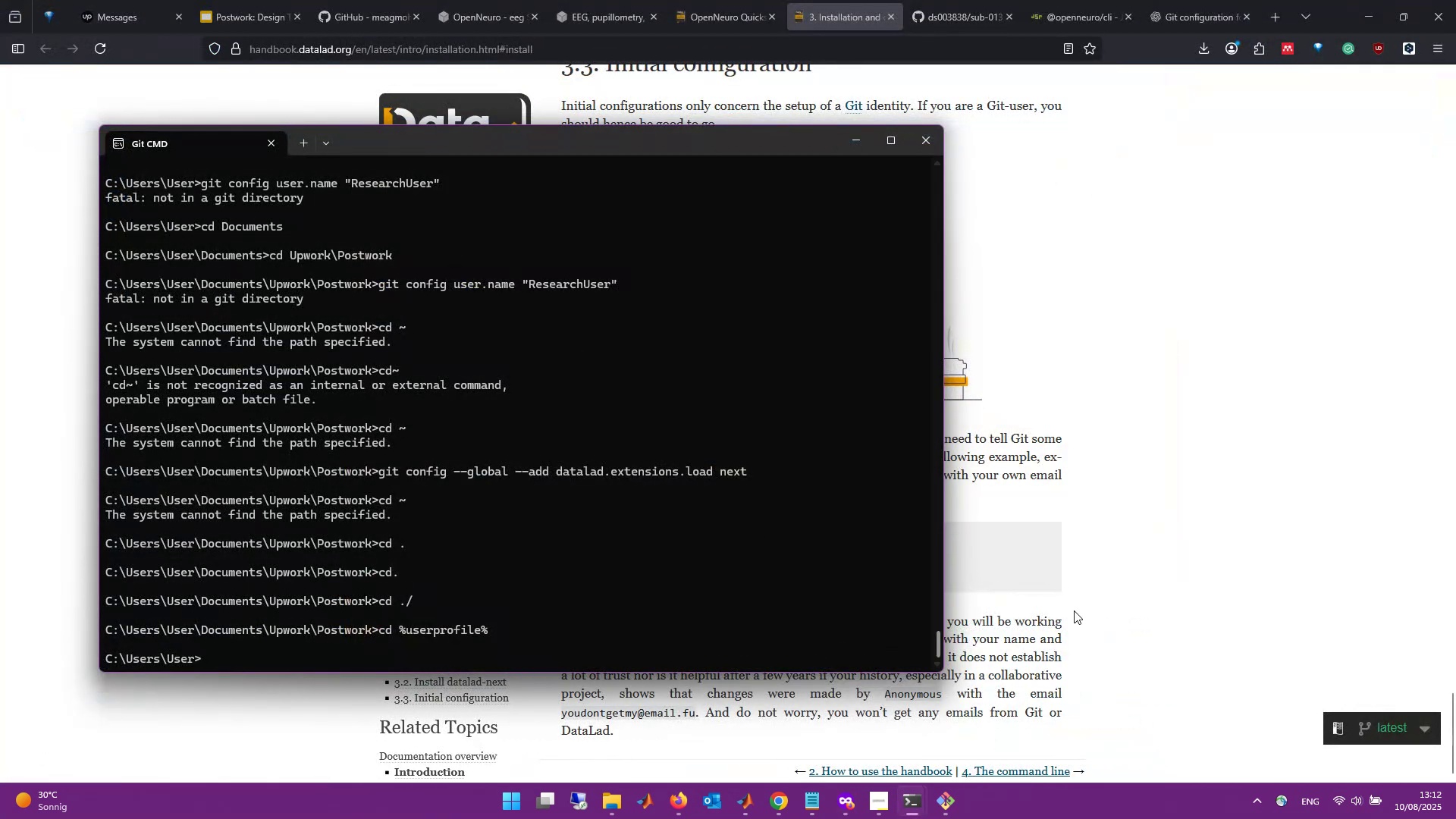 
left_click([1255, 607])
 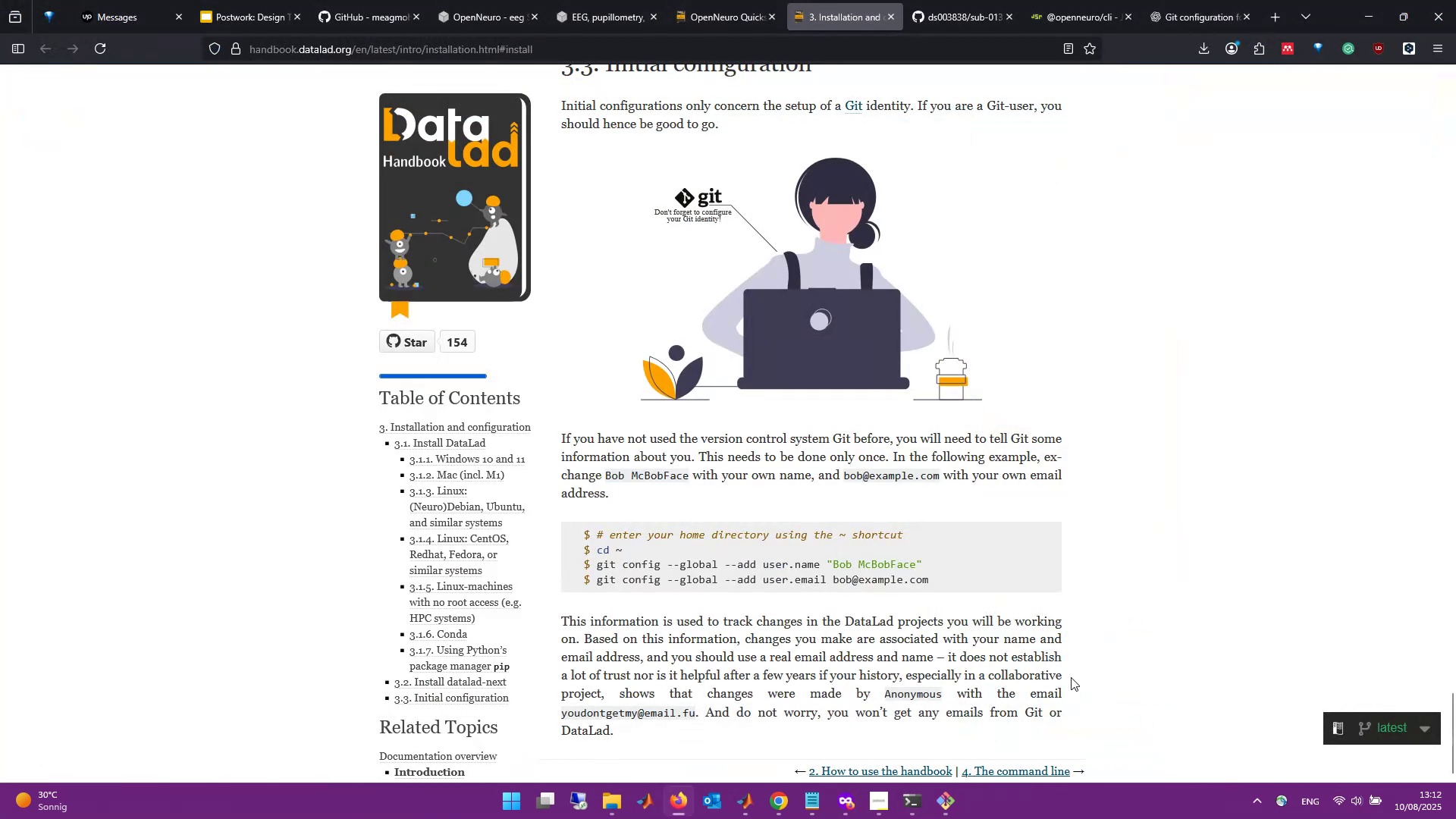 
scroll: coordinate [1009, 670], scroll_direction: down, amount: 3.0
 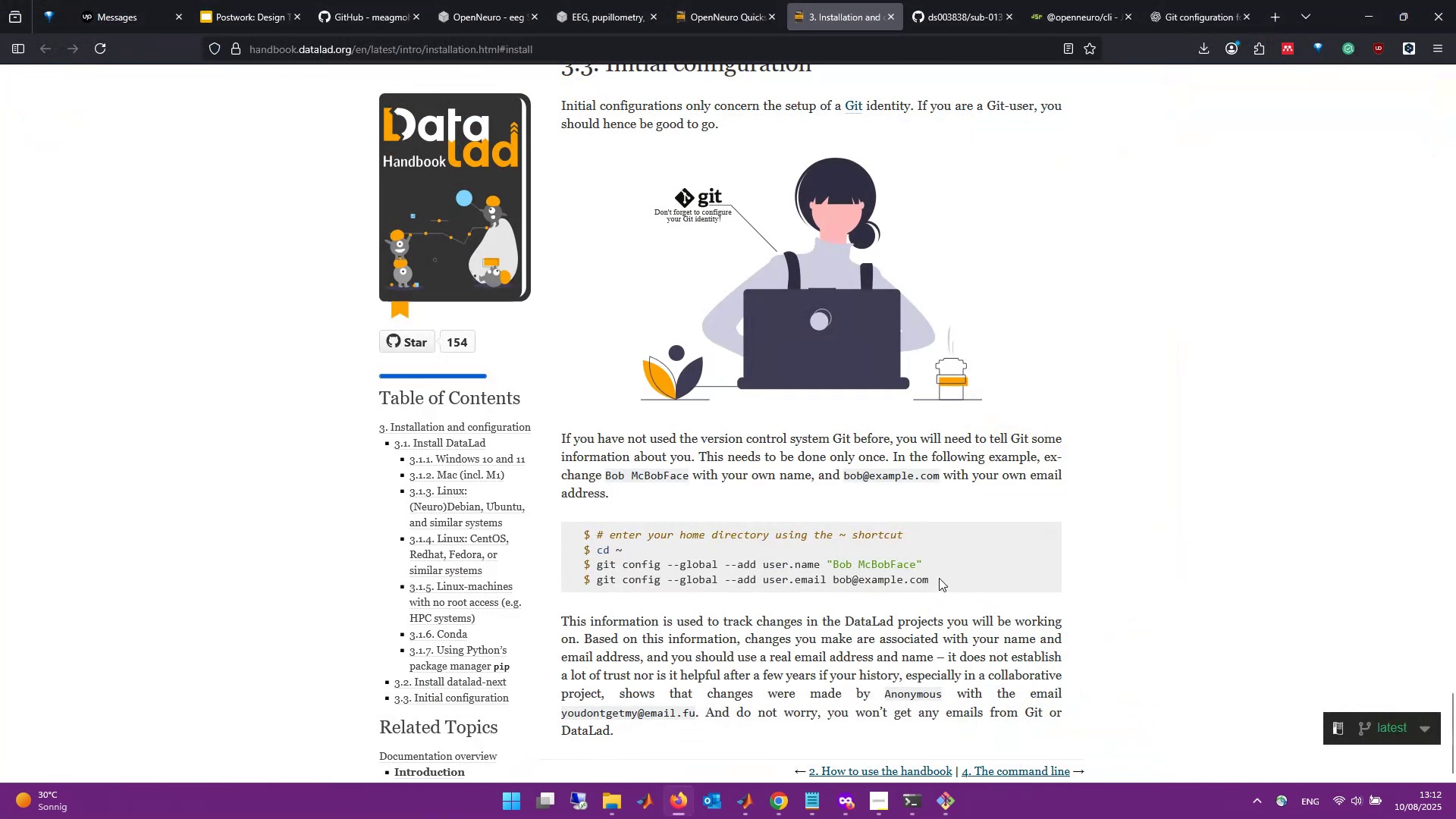 
left_click_drag(start_coordinate=[939, 578], to_coordinate=[597, 567])
 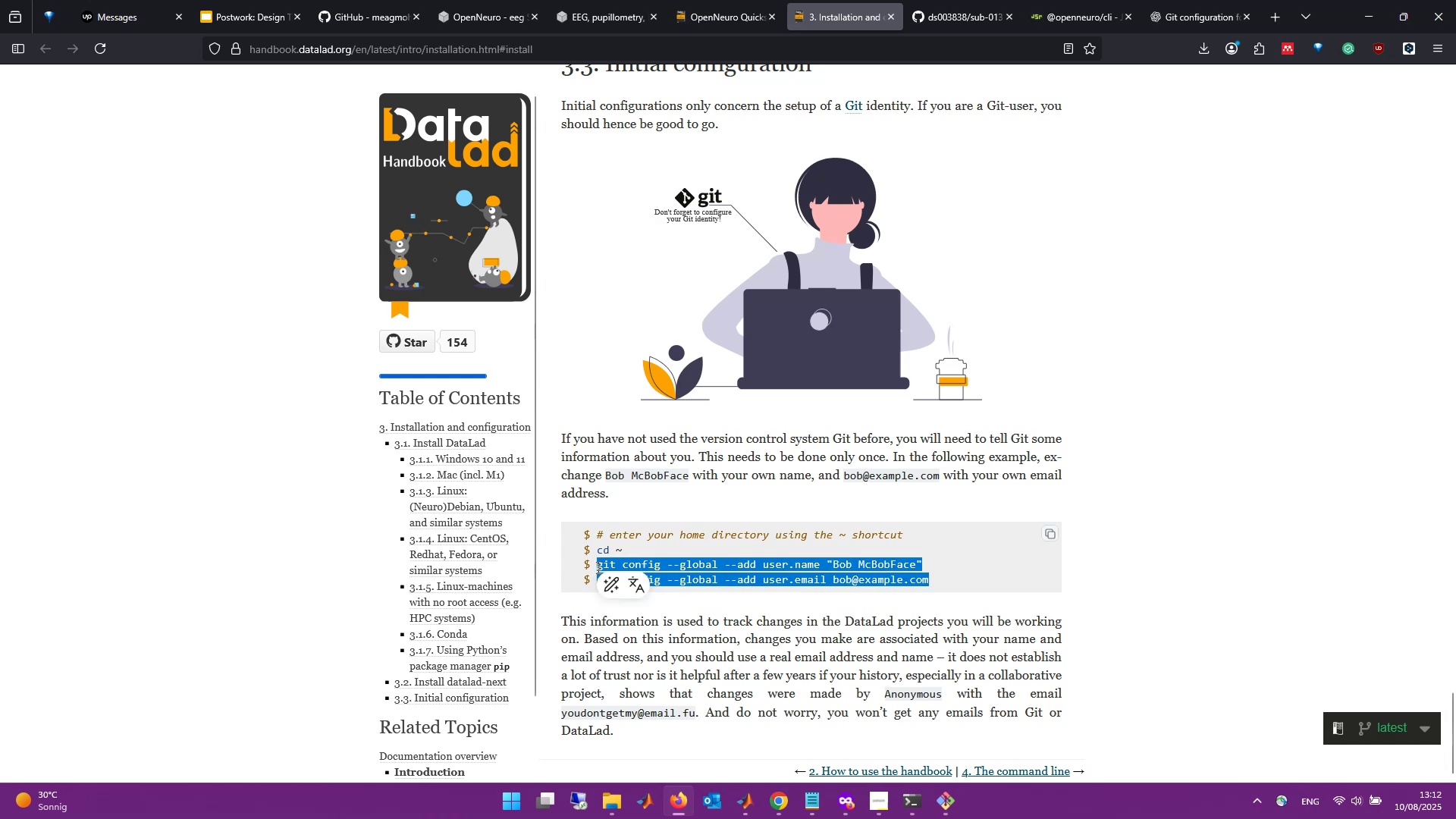 
key(Control+C)
 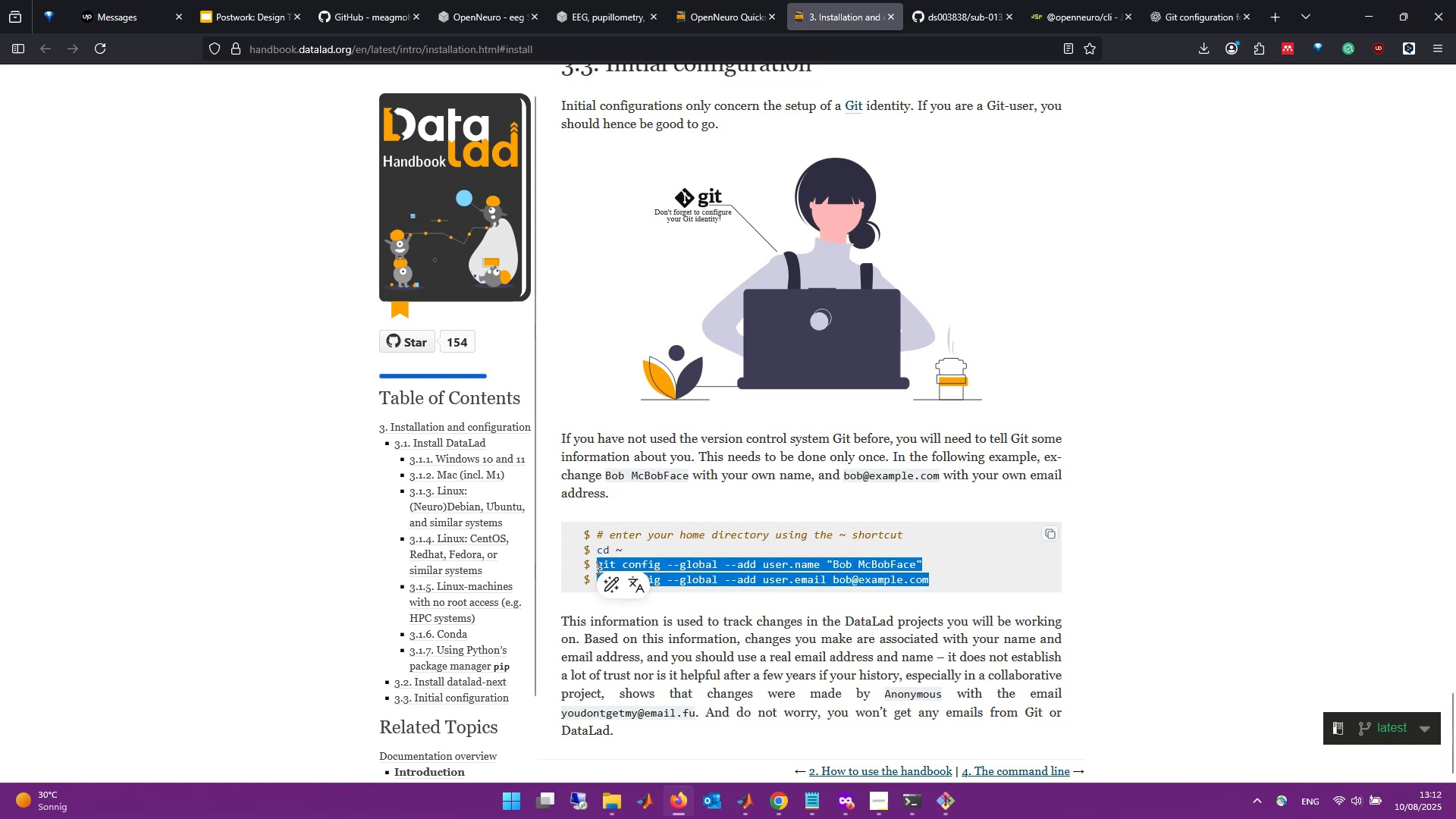 
key(Alt+Tab)
 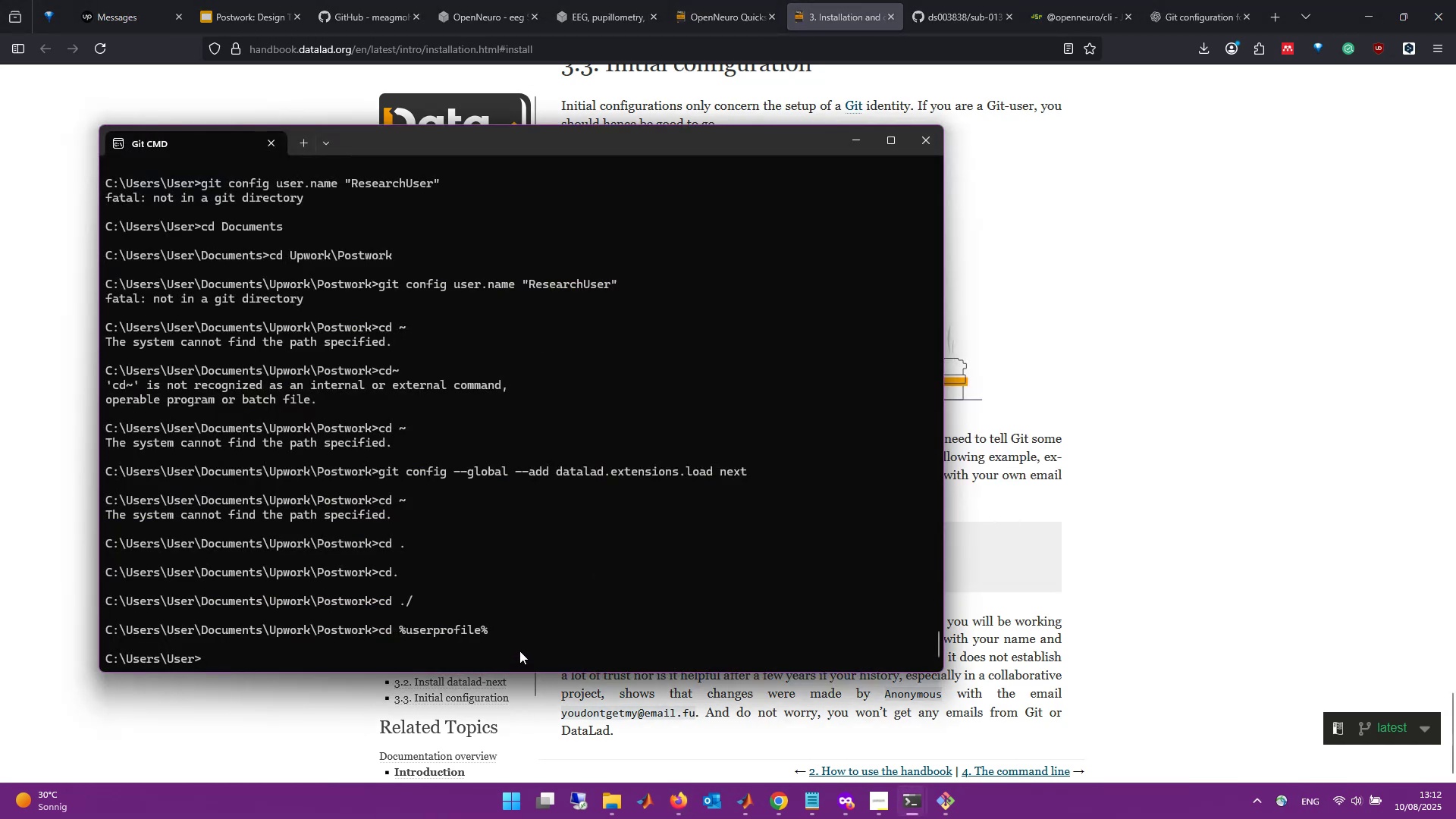 
key(Alt+AltLeft)
 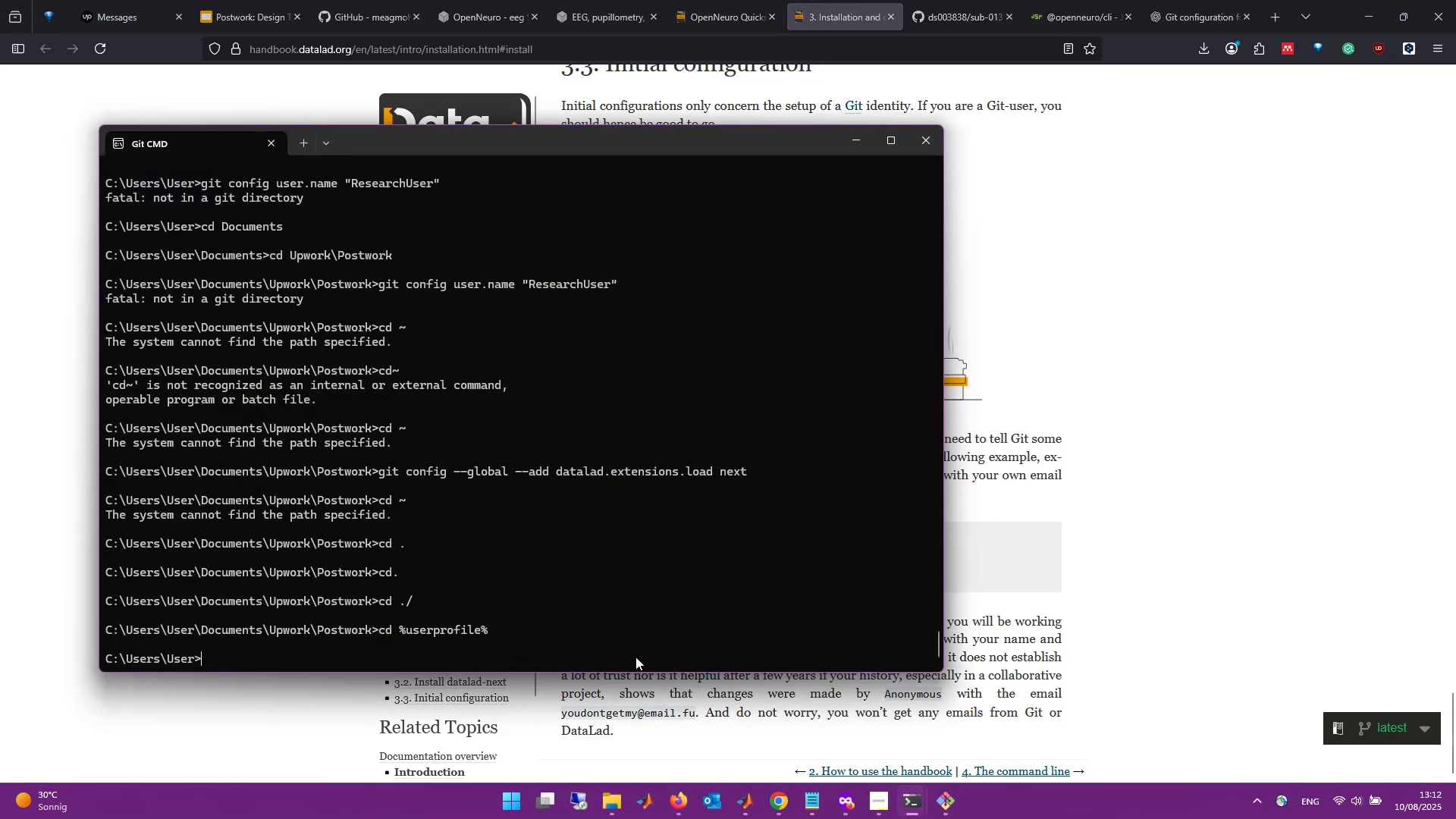 
key(Alt+Tab)
 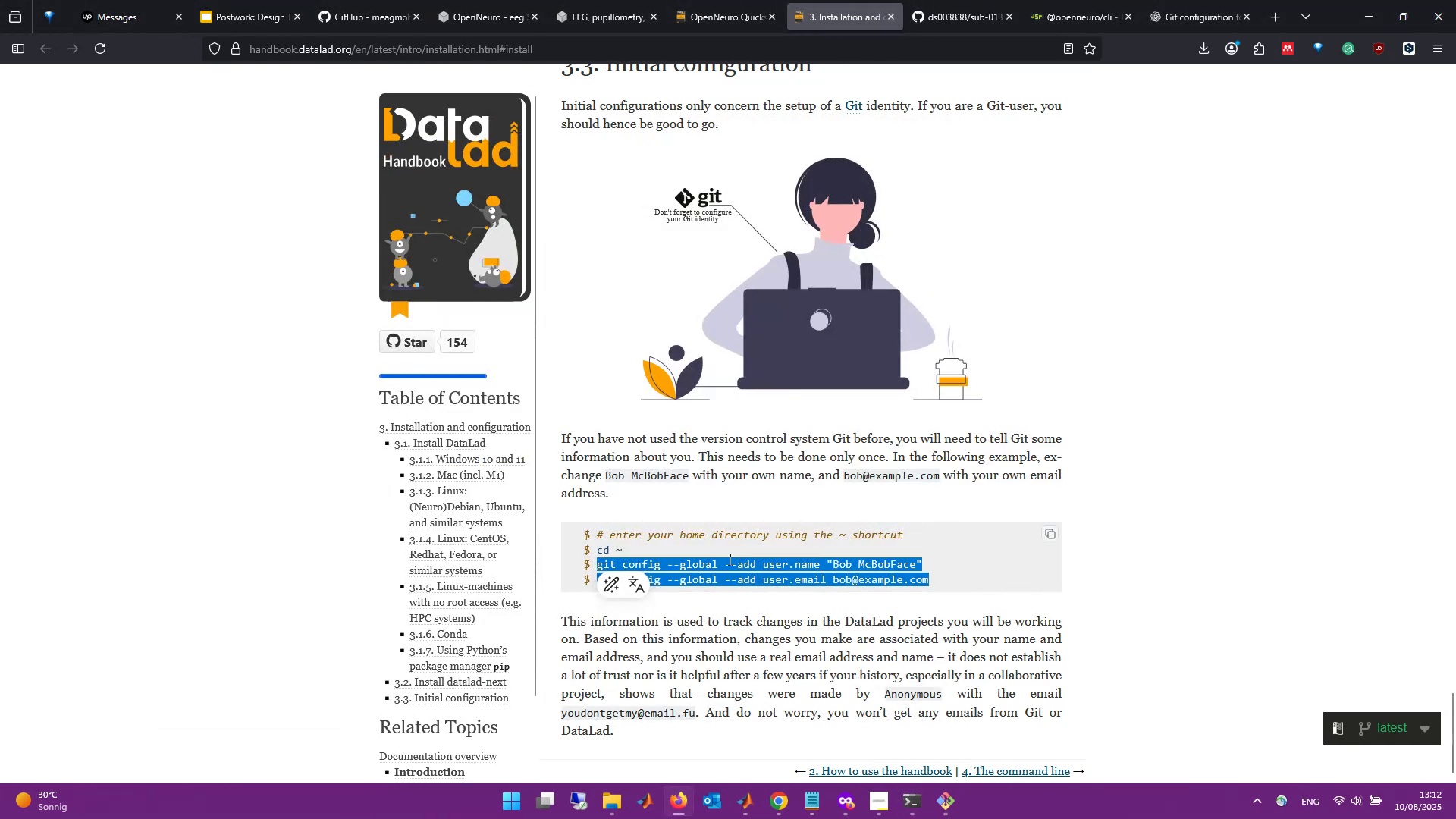 
double_click([730, 560])
 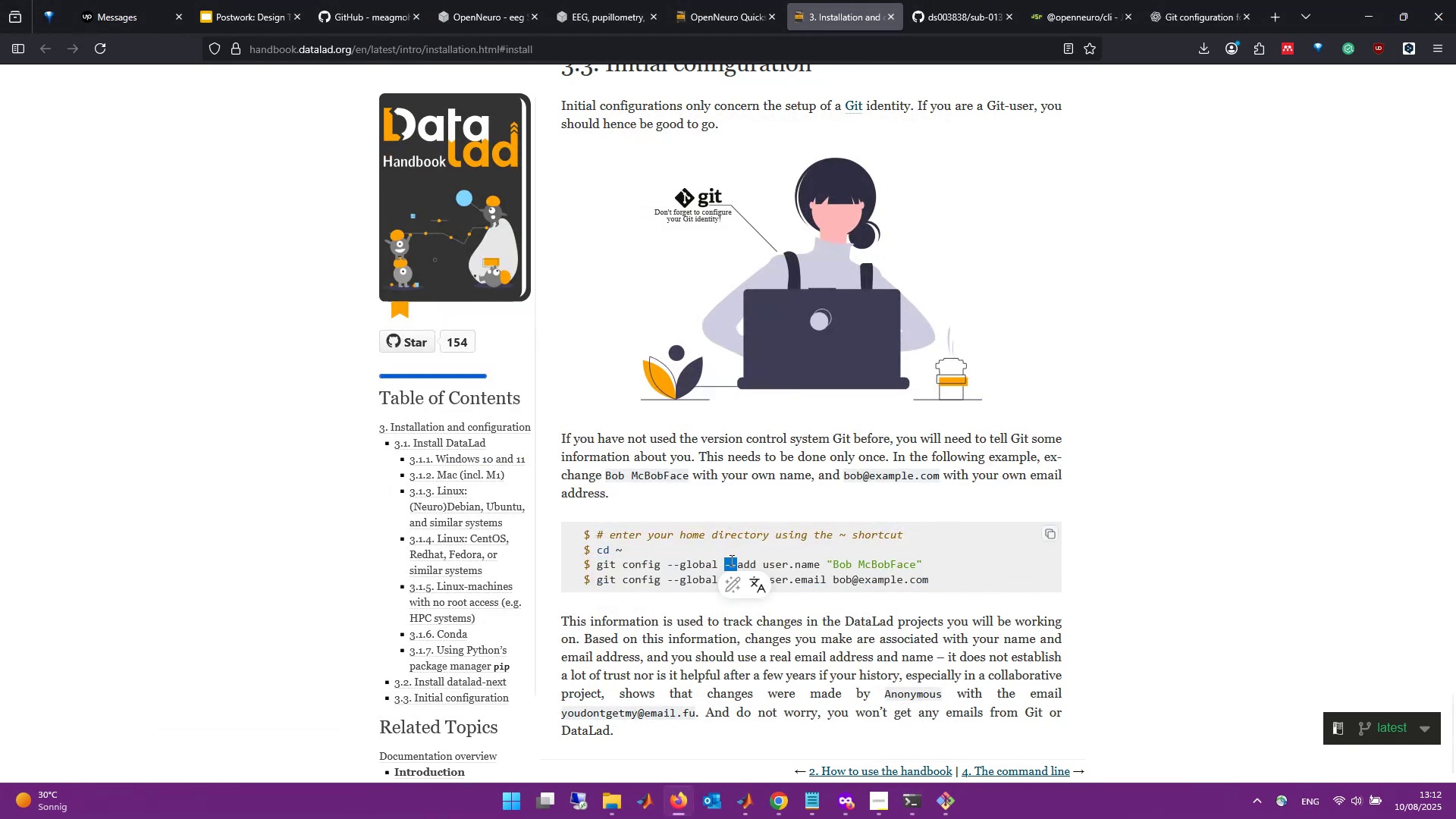 
triple_click([730, 560])
 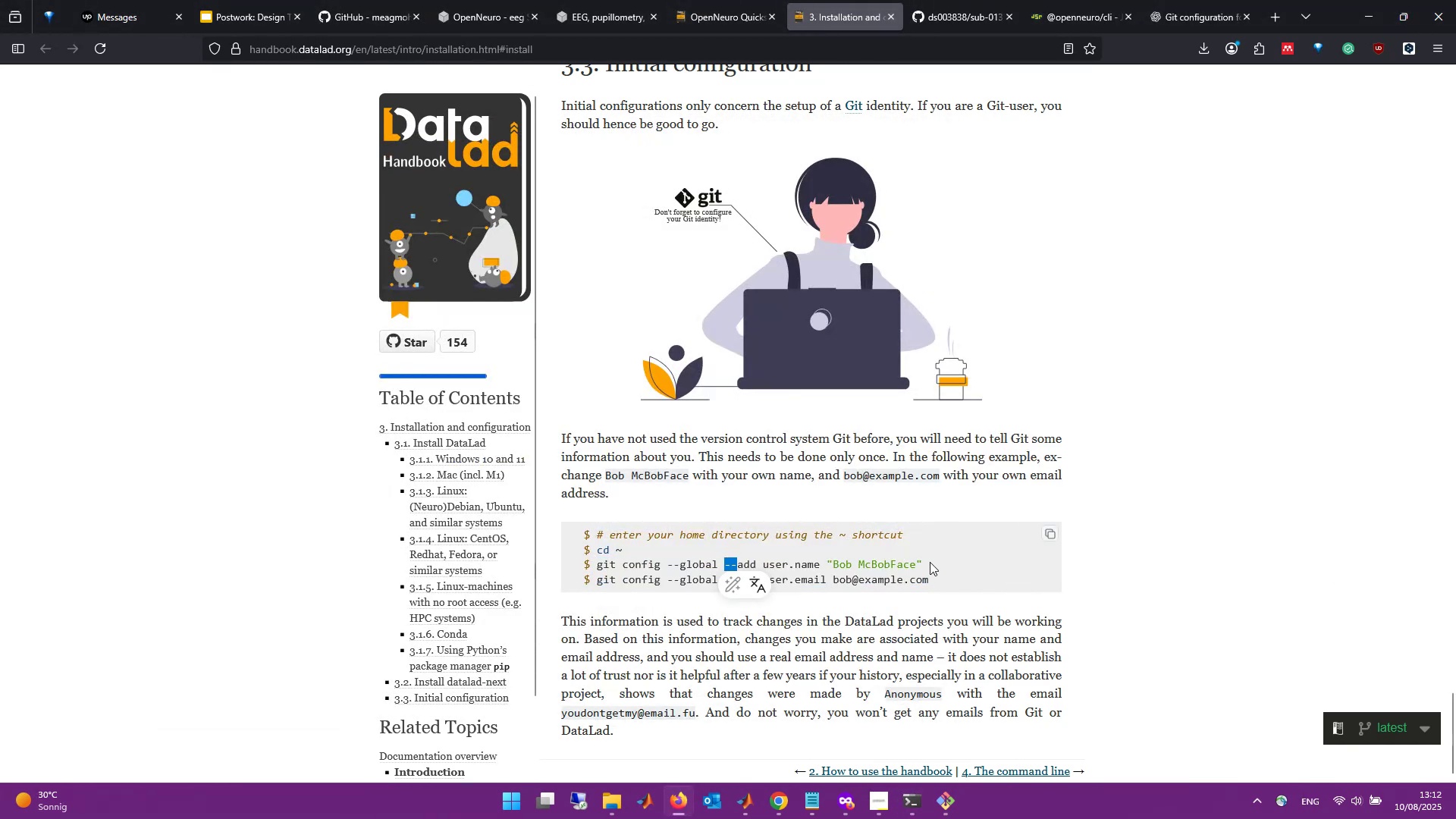 
left_click_drag(start_coordinate=[927, 562], to_coordinate=[597, 570])
 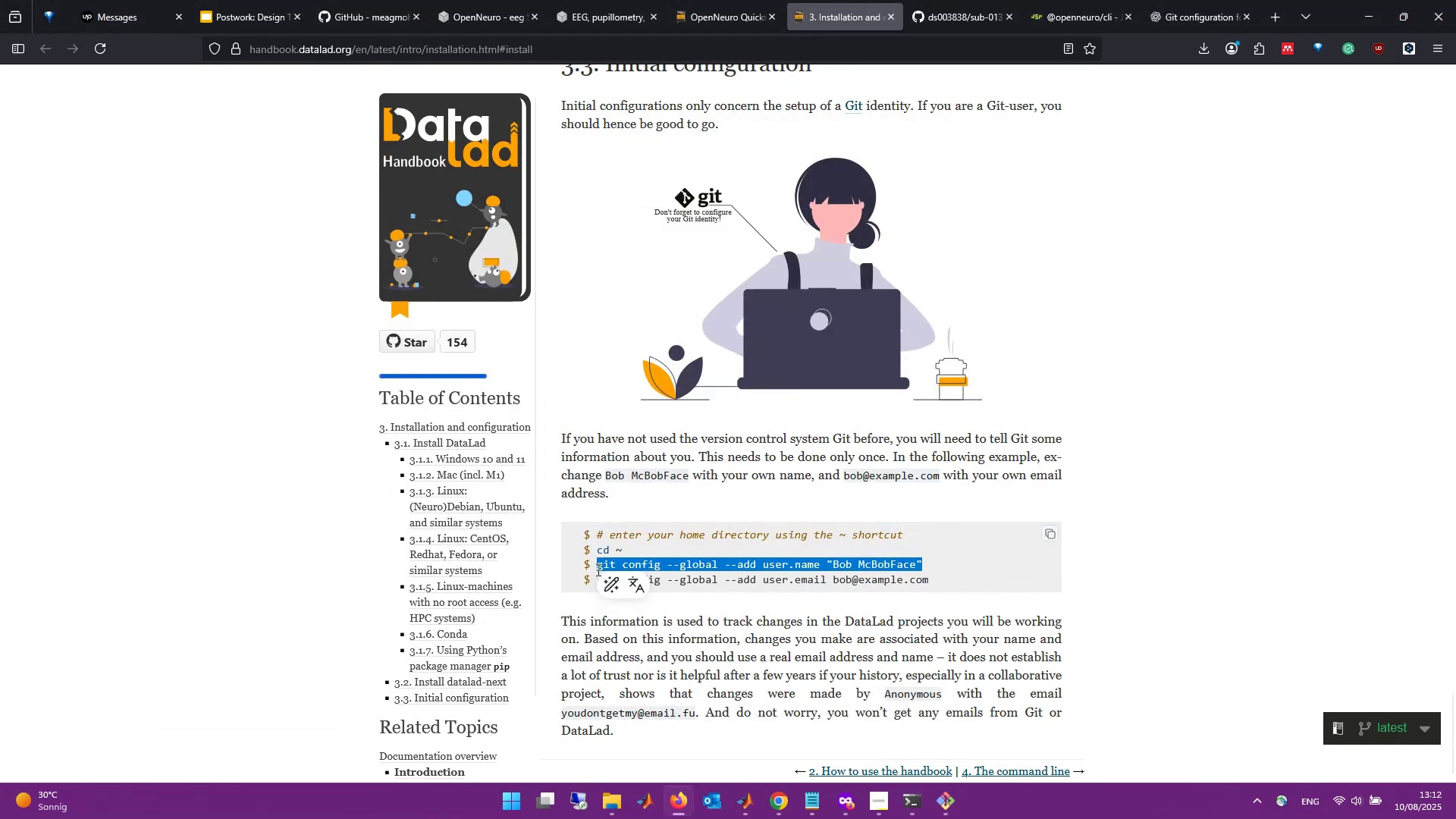 
key(Control+C)
 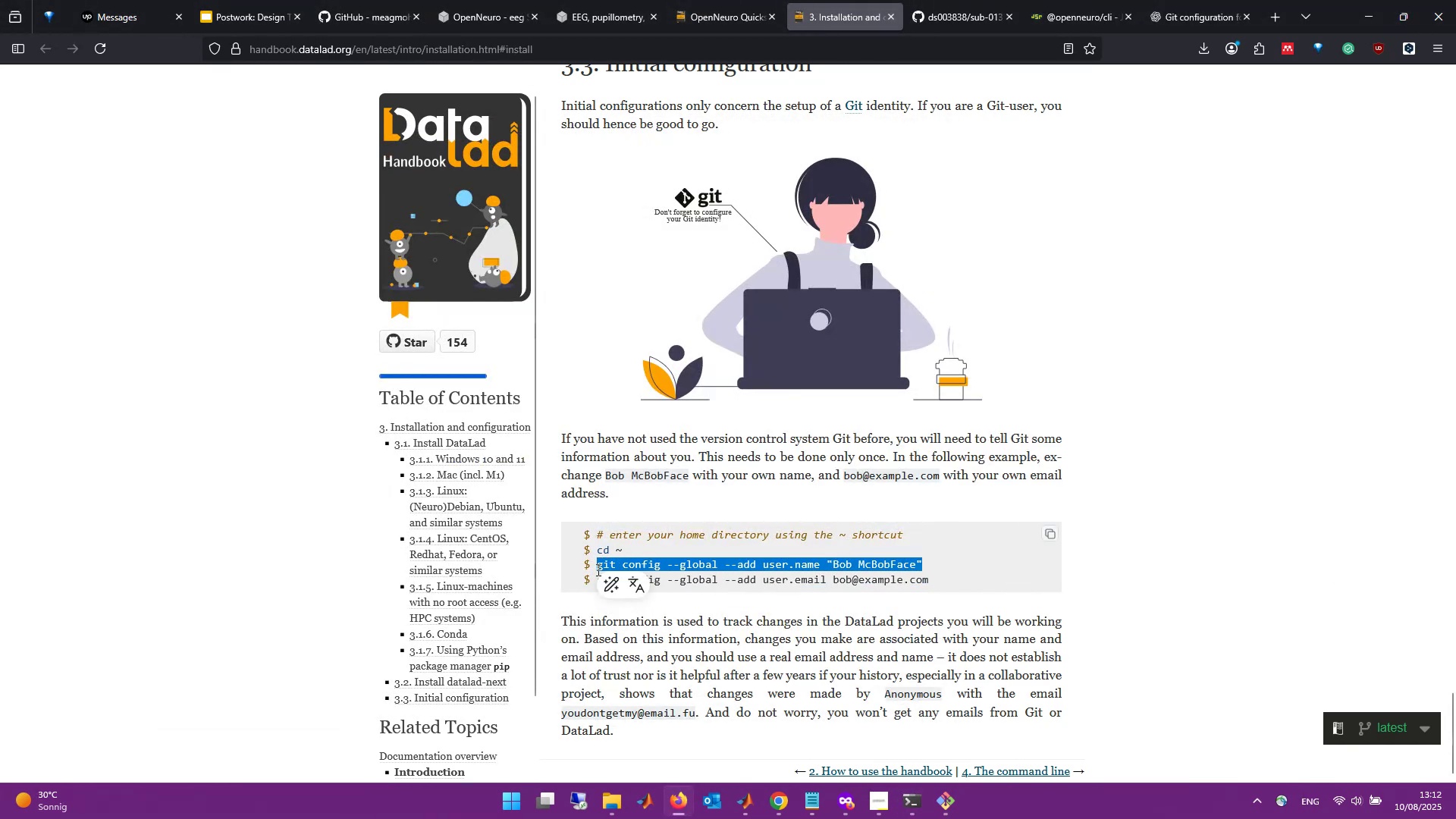 
key(Alt+Tab)
 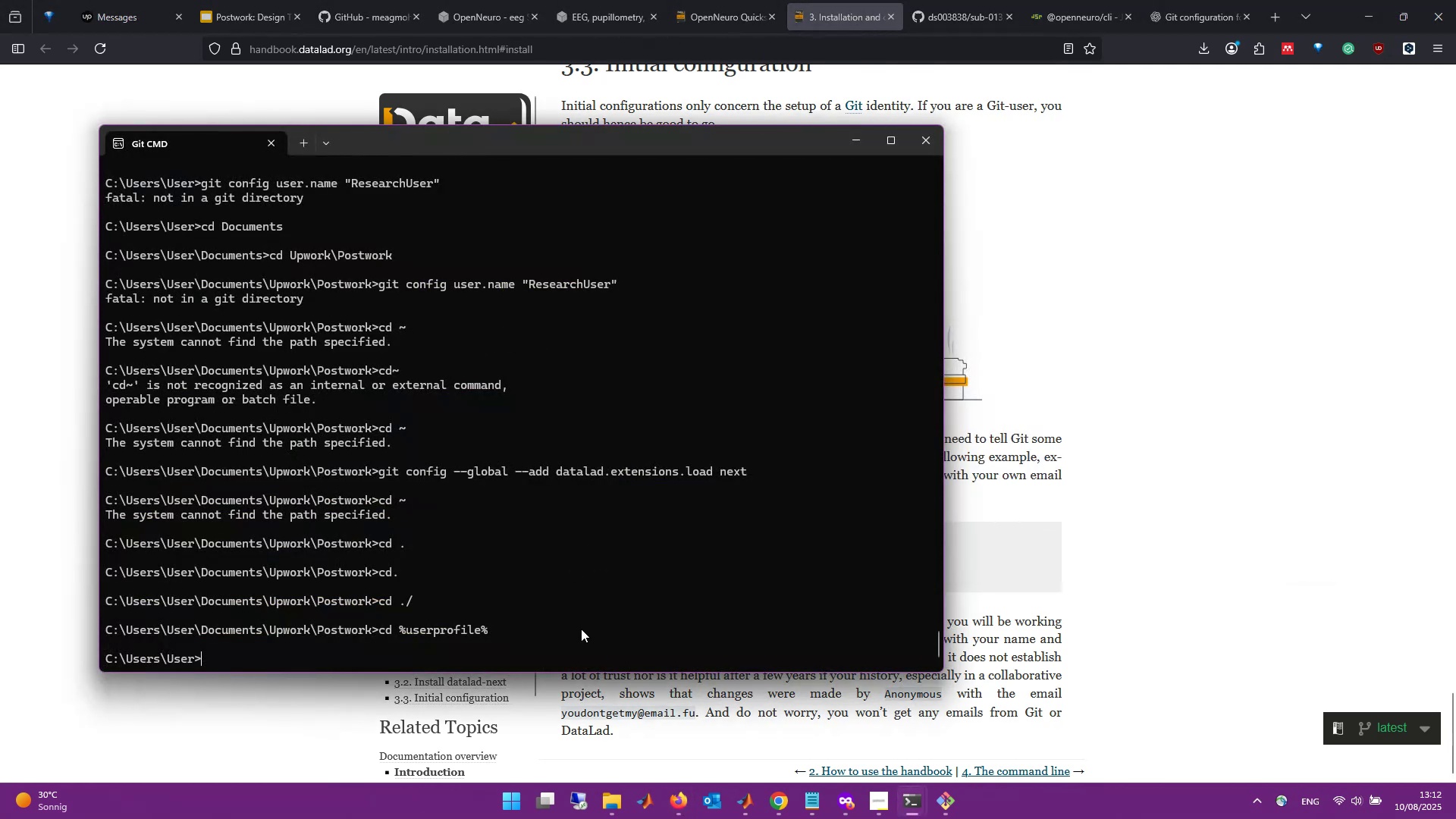 
right_click([585, 632])
 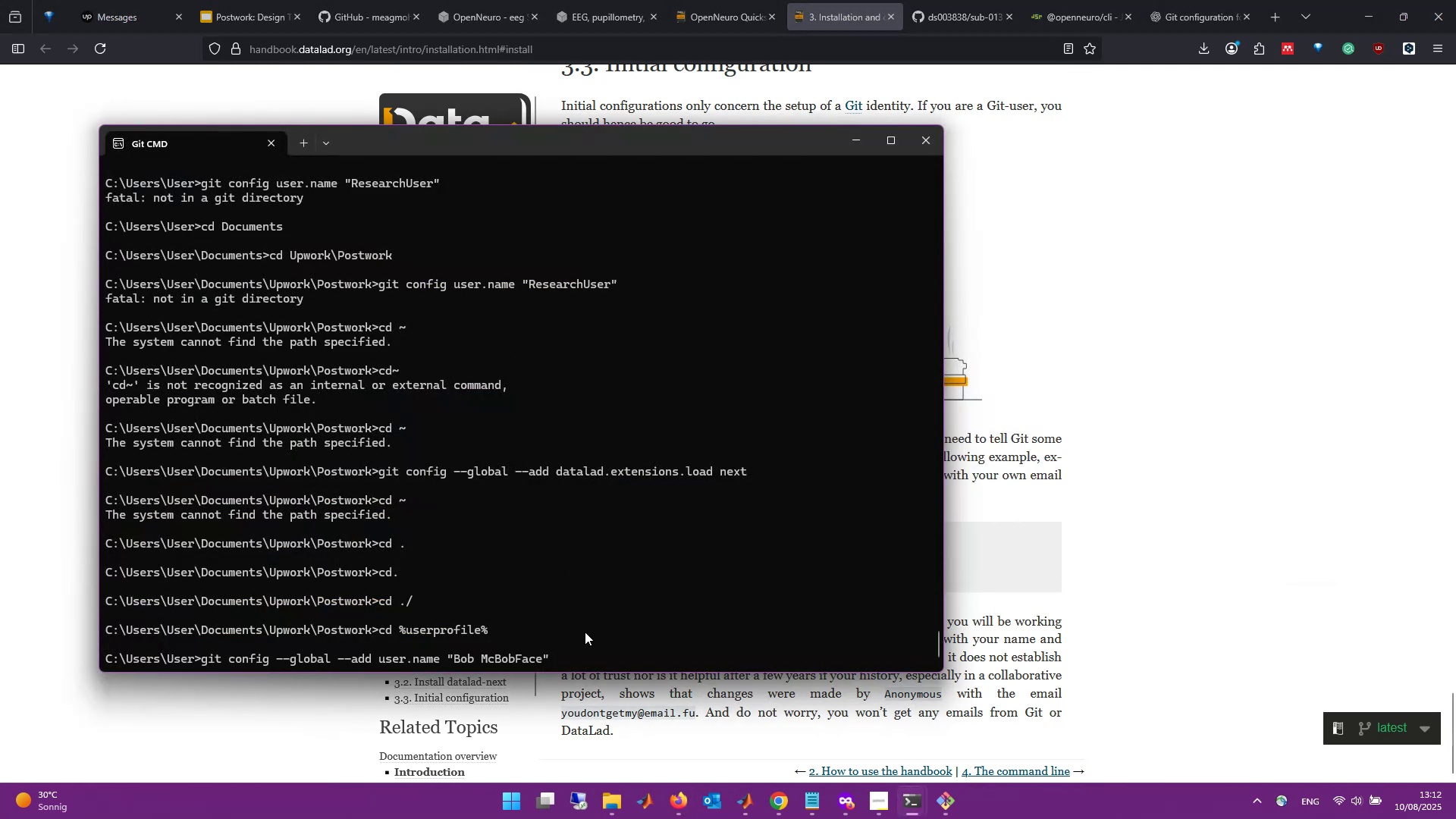 
key(Enter)
 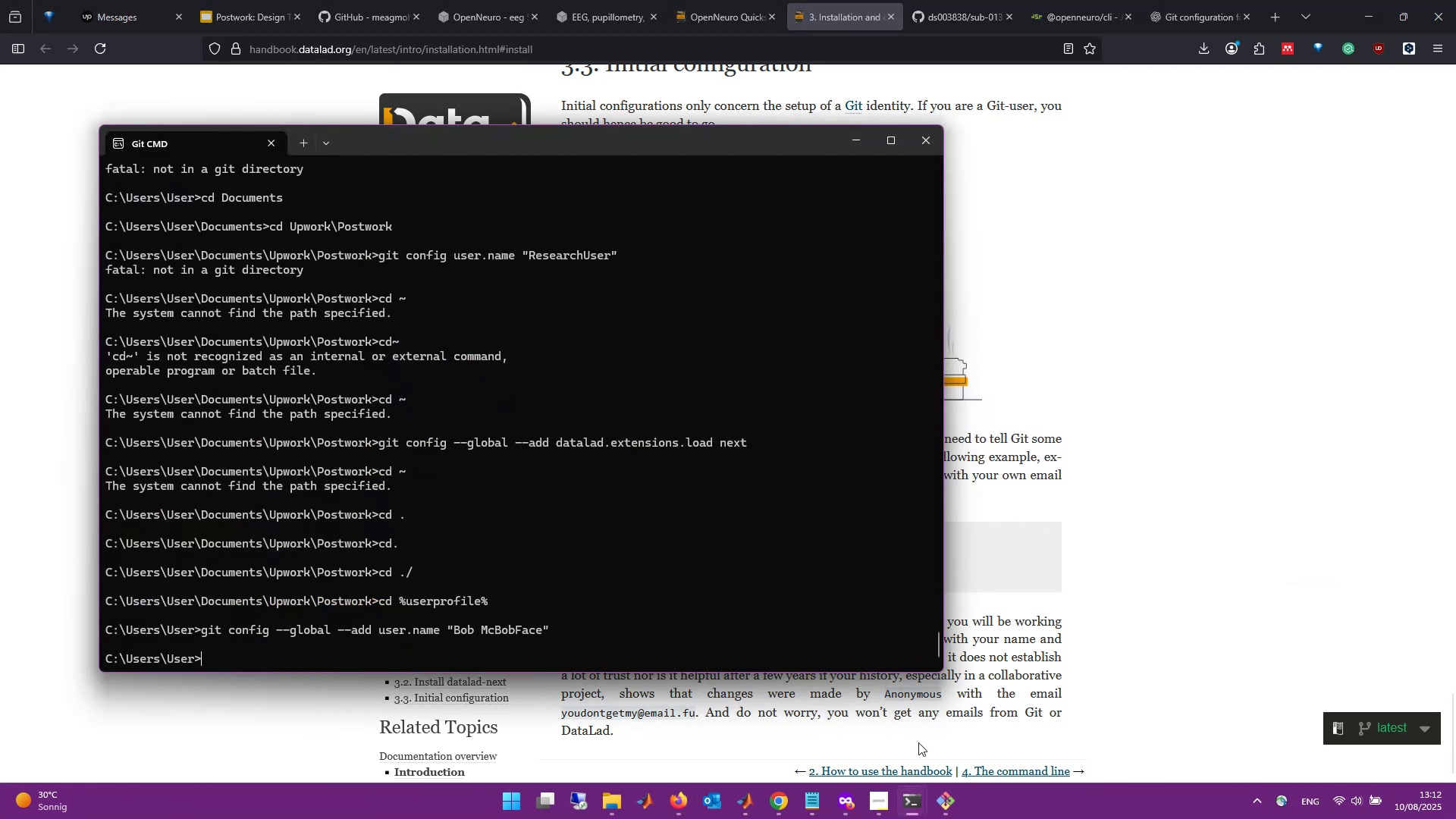 
left_click([1094, 645])
 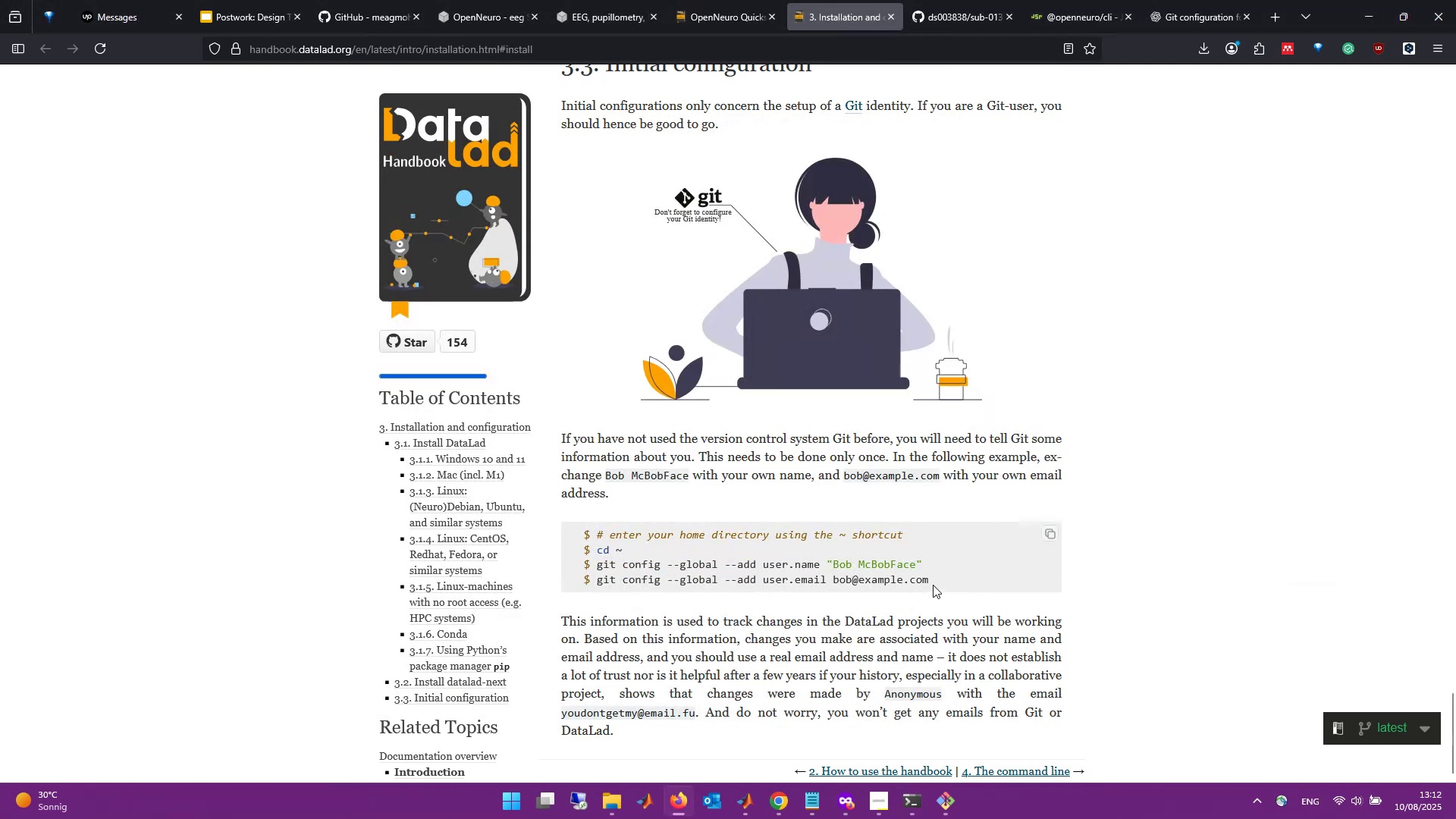 
left_click_drag(start_coordinate=[934, 579], to_coordinate=[597, 580])
 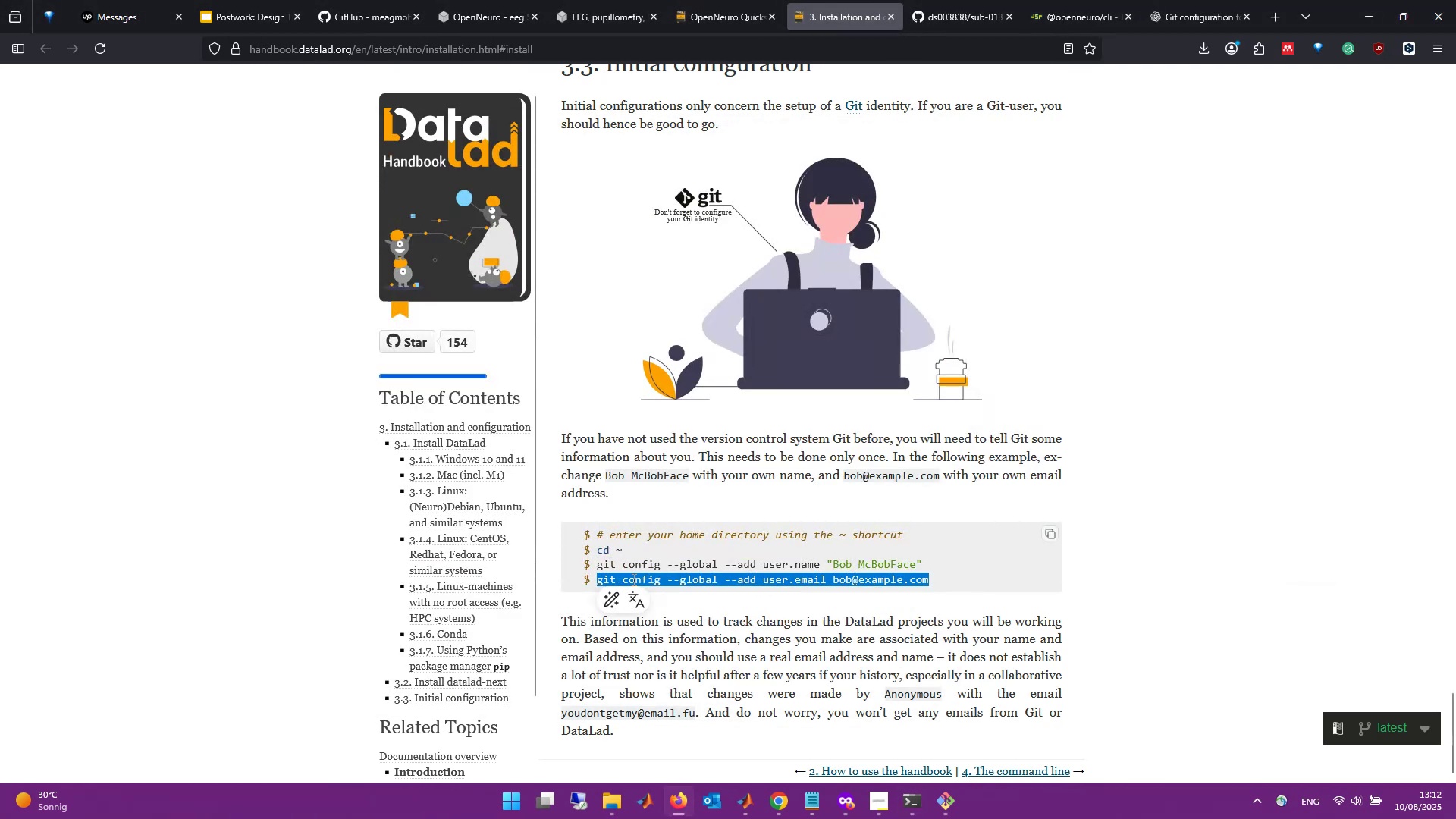 
right_click([632, 579])
 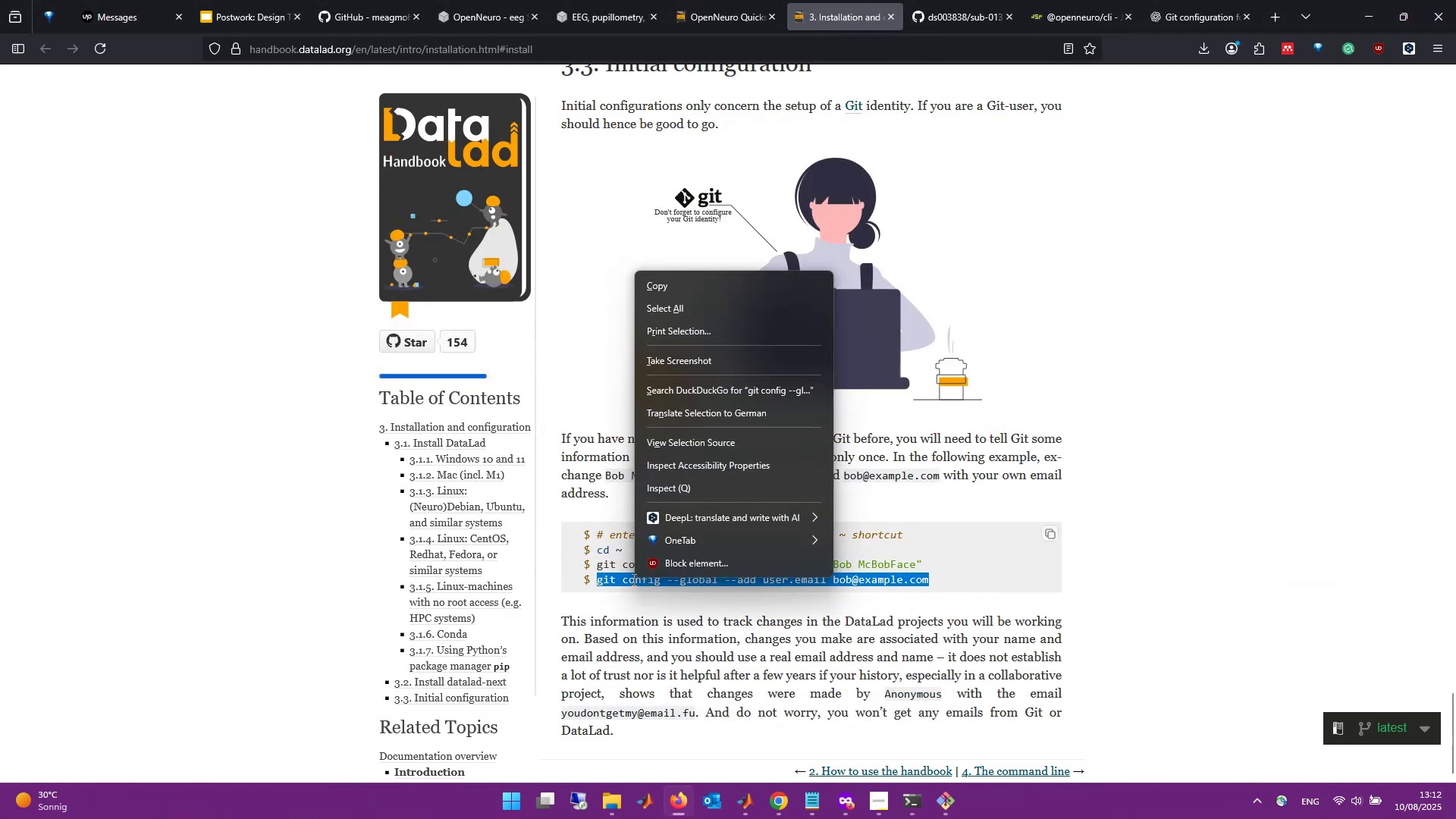 
left_click([883, 583])
 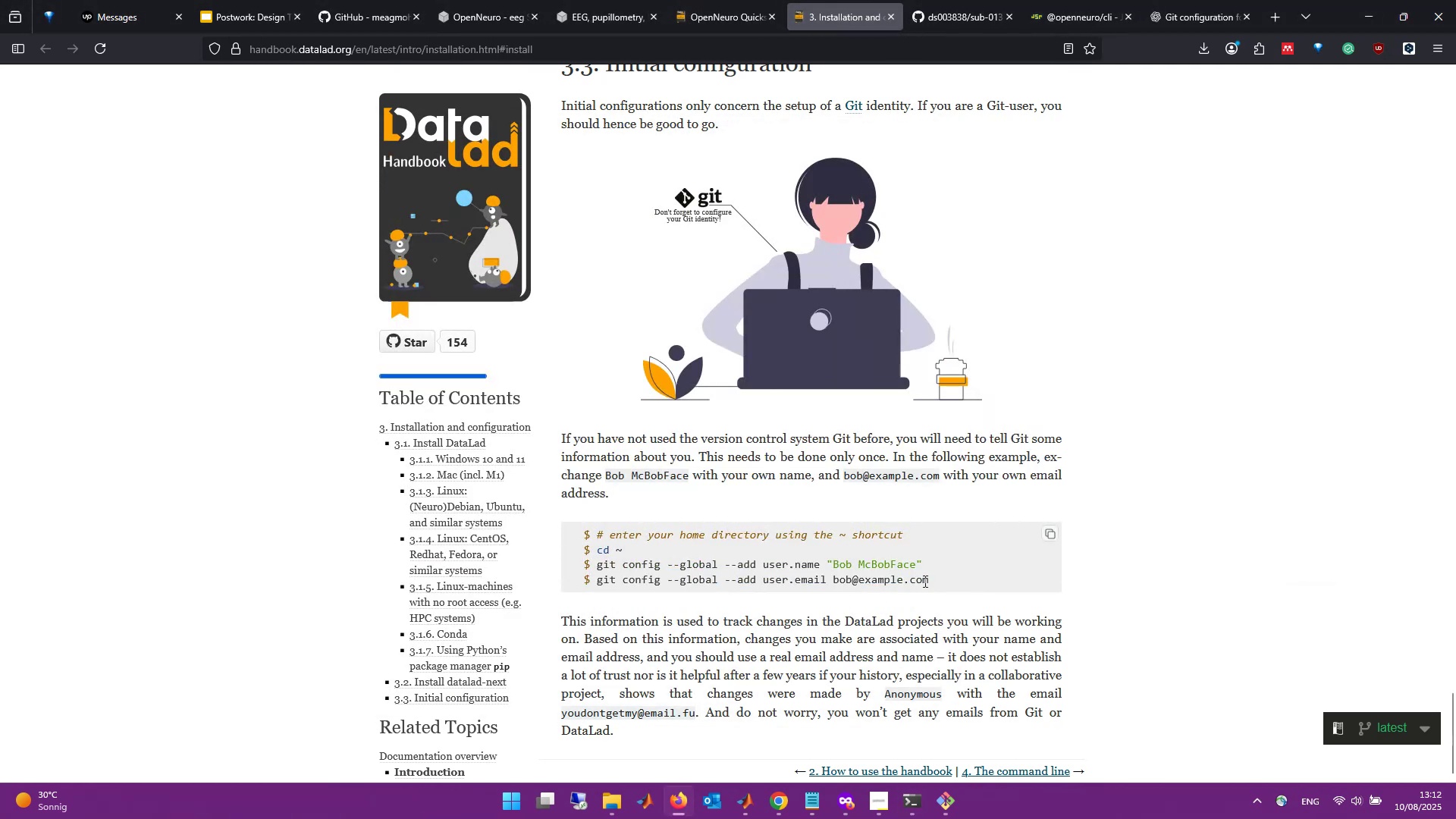 
left_click_drag(start_coordinate=[930, 581], to_coordinate=[596, 583])
 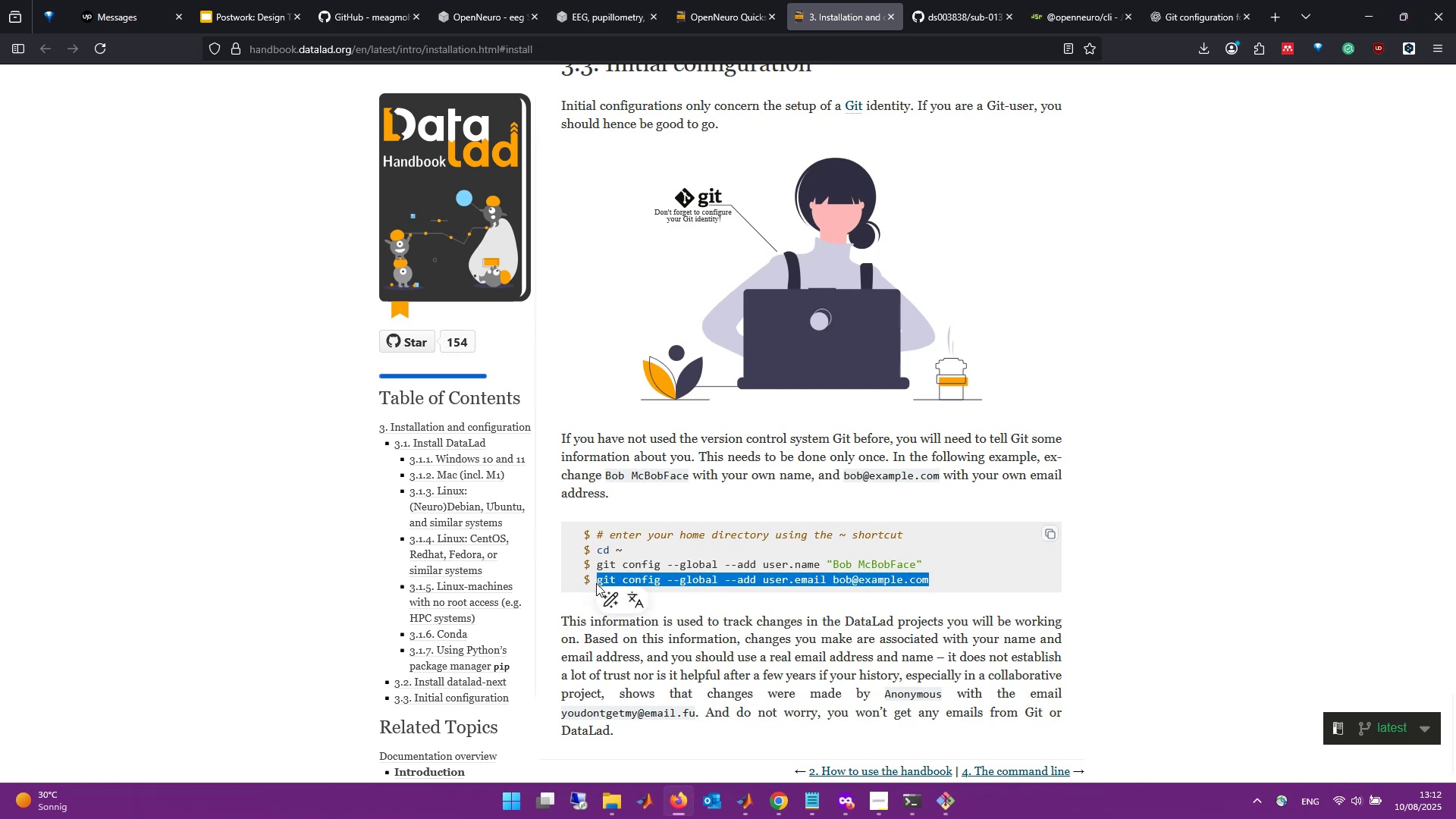 
key(Control+C)
 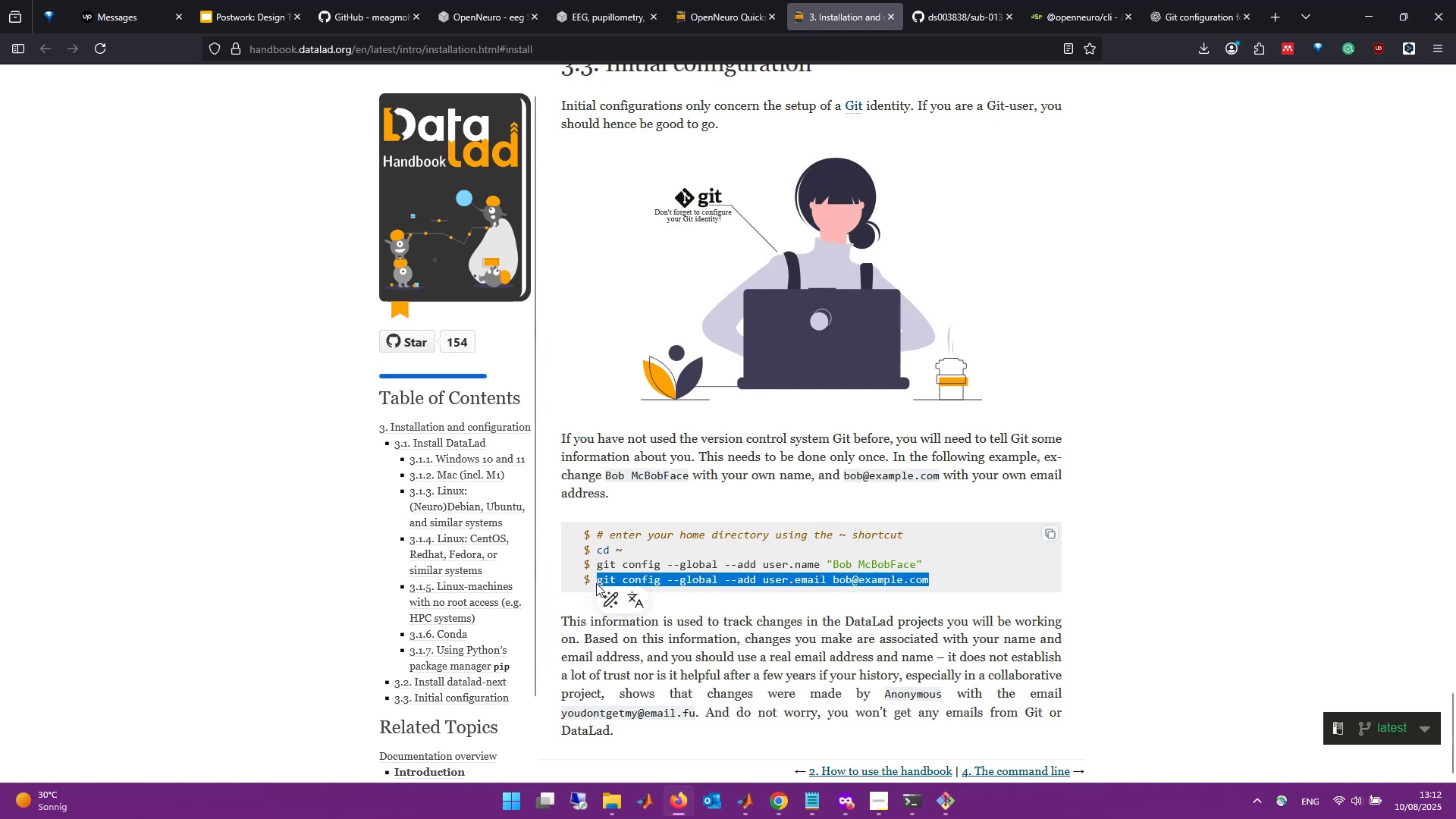 
key(Alt+AltLeft)
 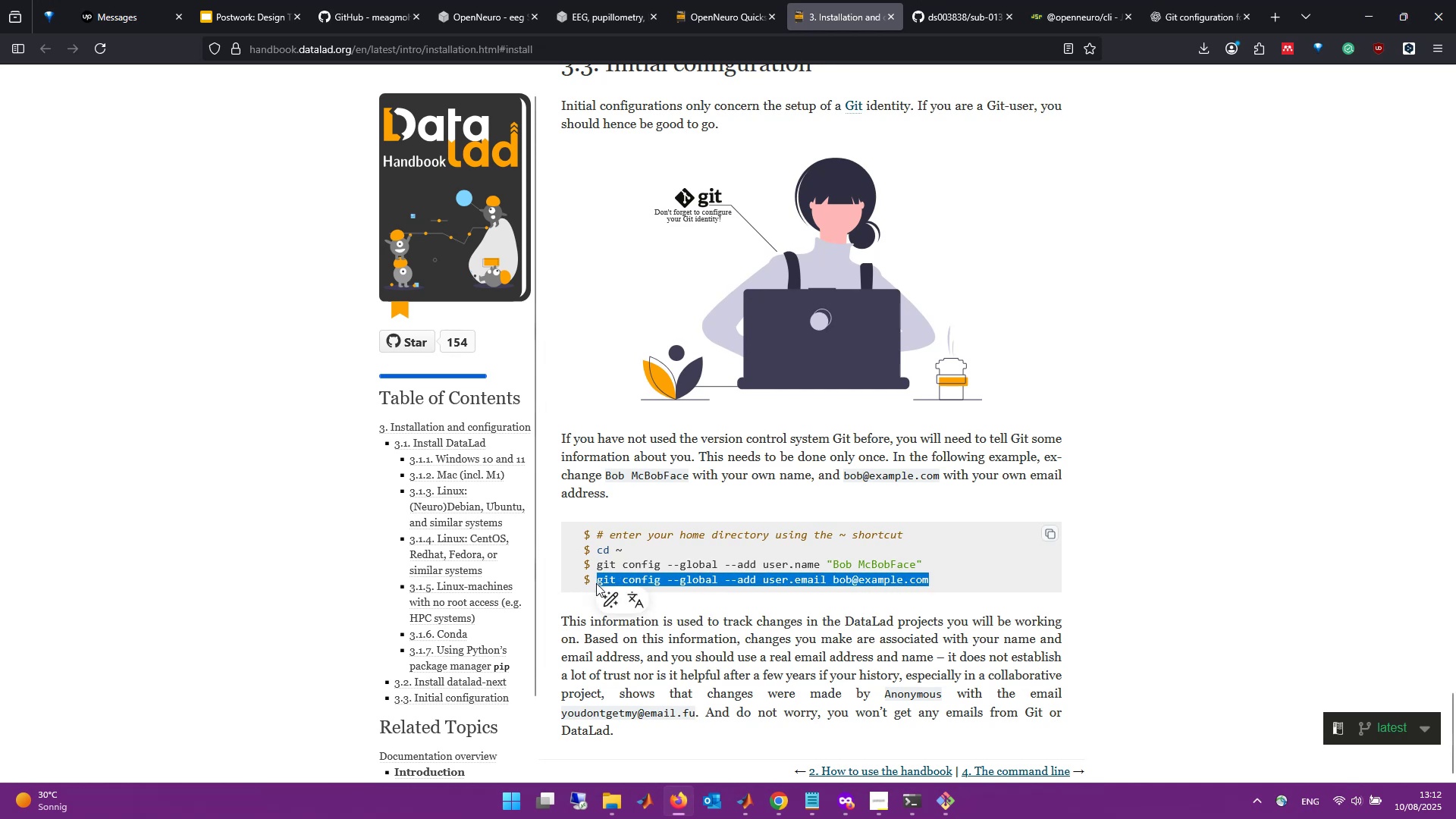 
key(Alt+Tab)
 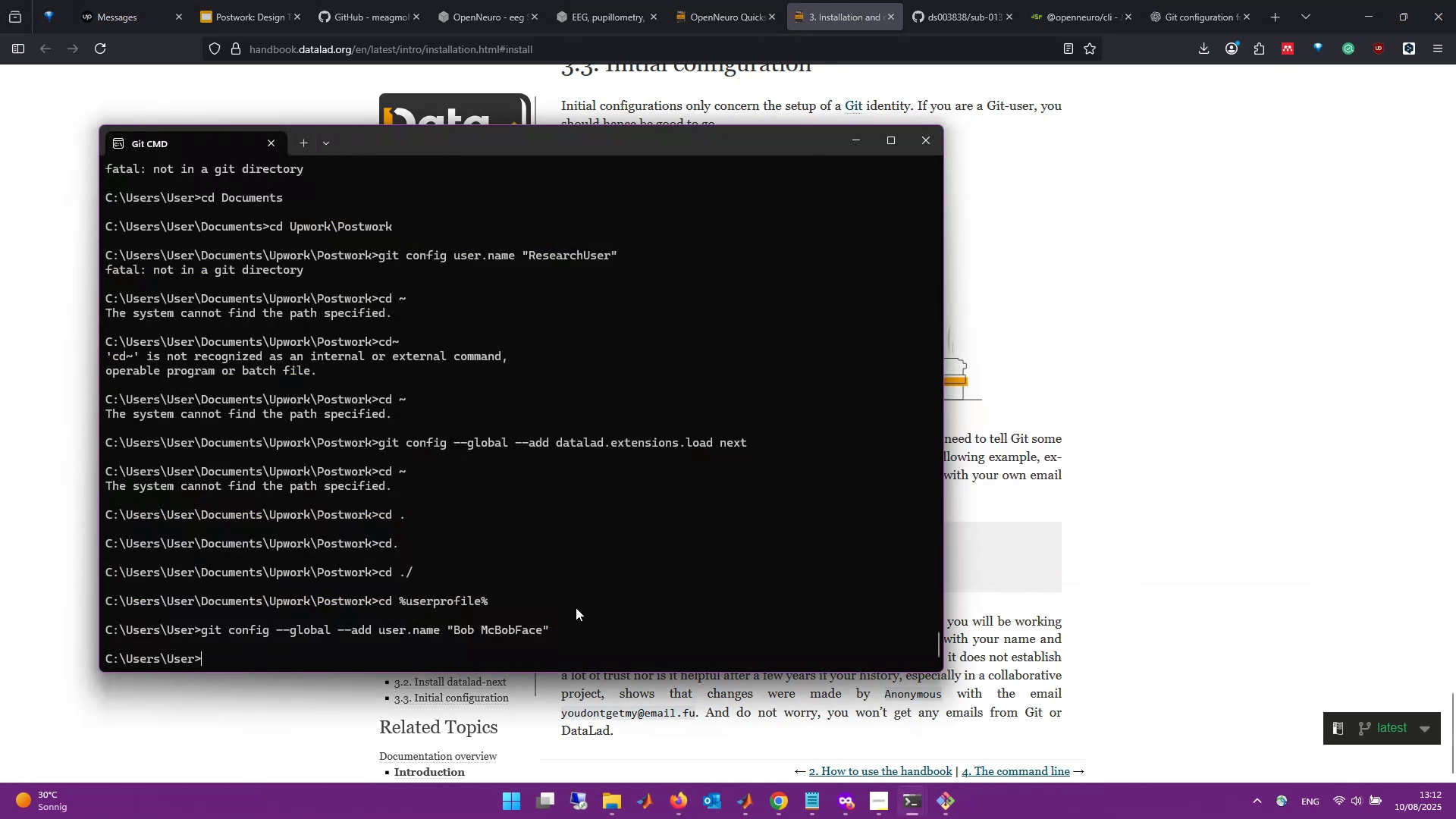 
right_click([585, 617])
 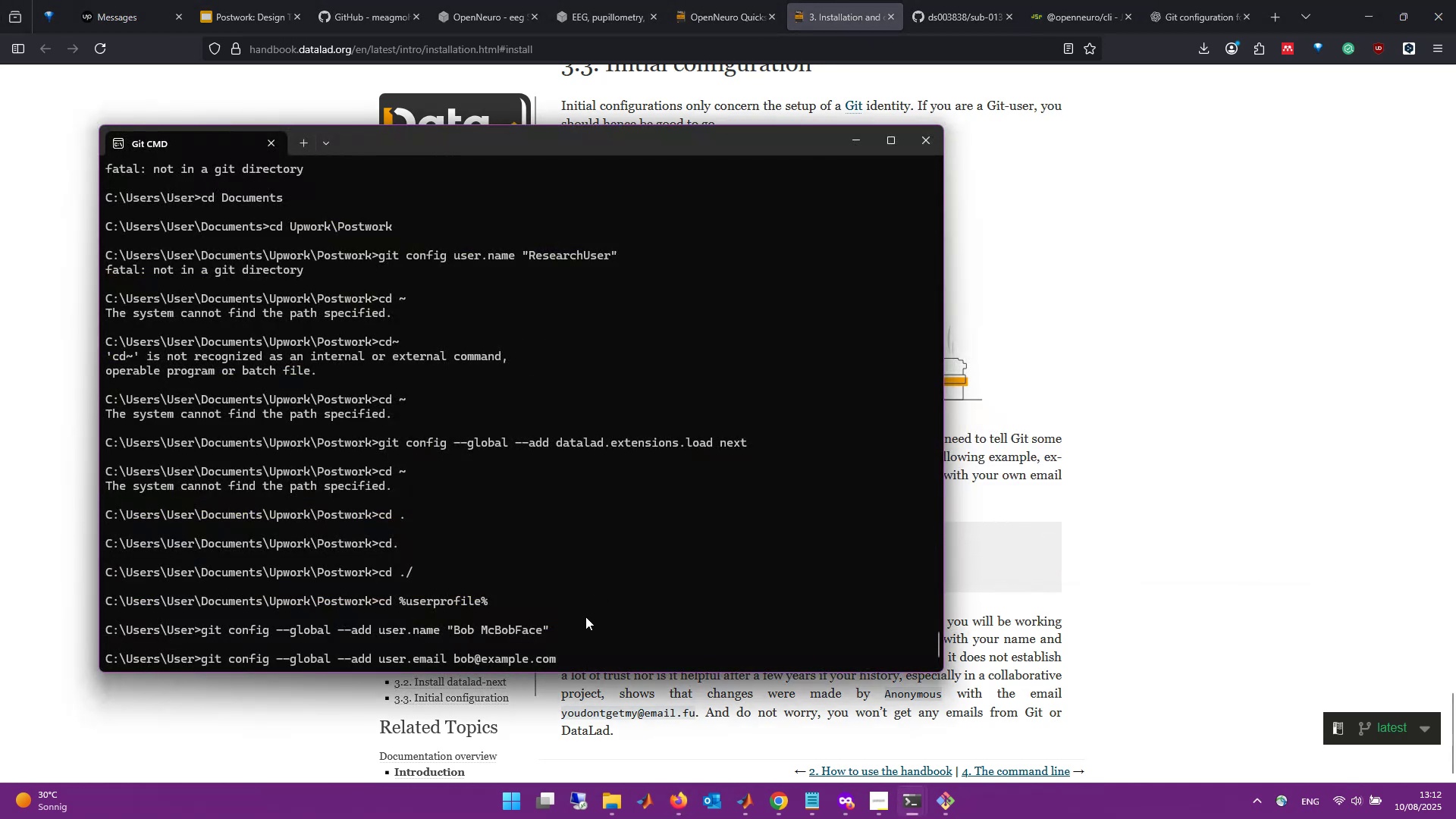 
key(Enter)
 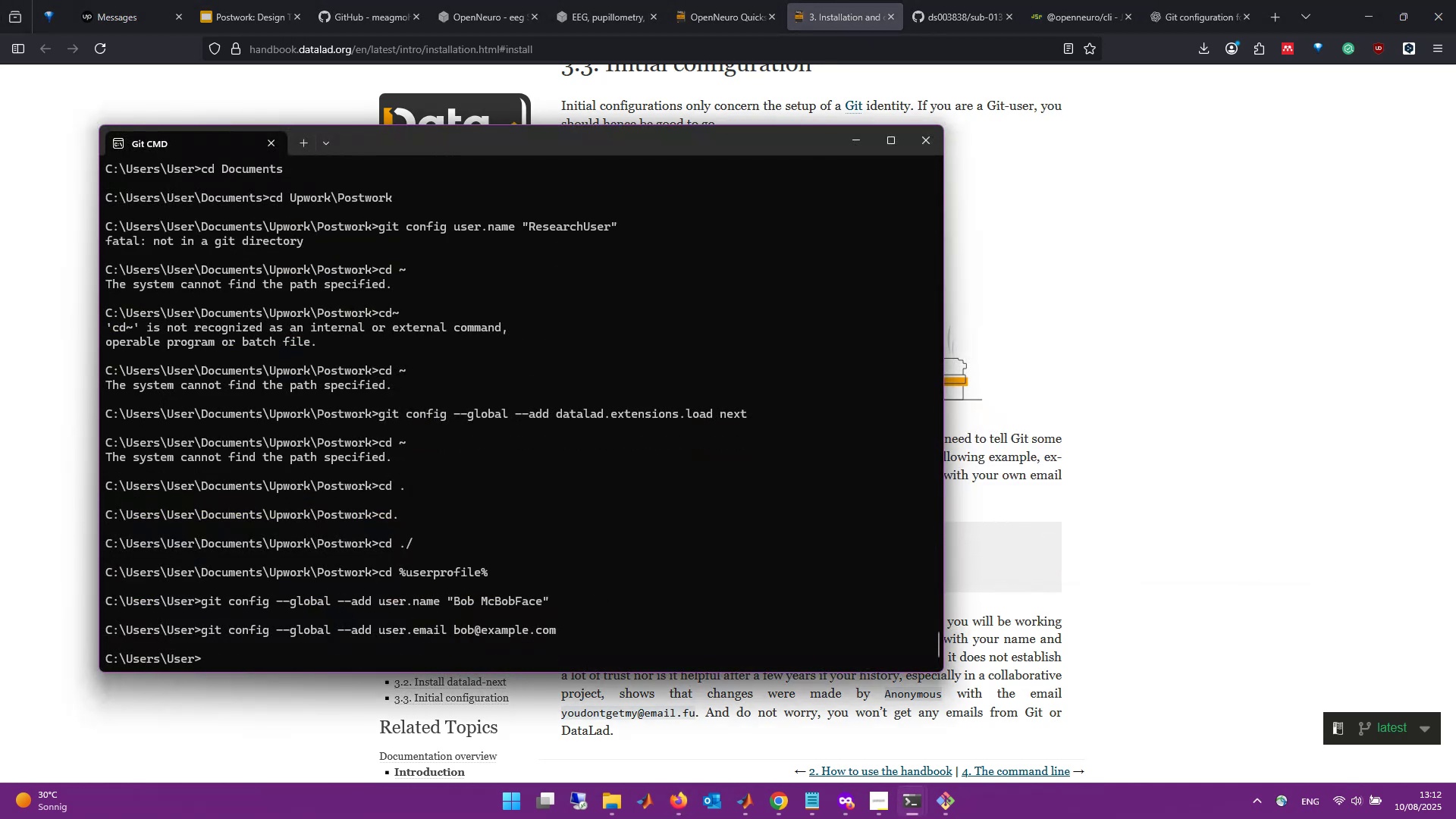 
wait(7.23)
 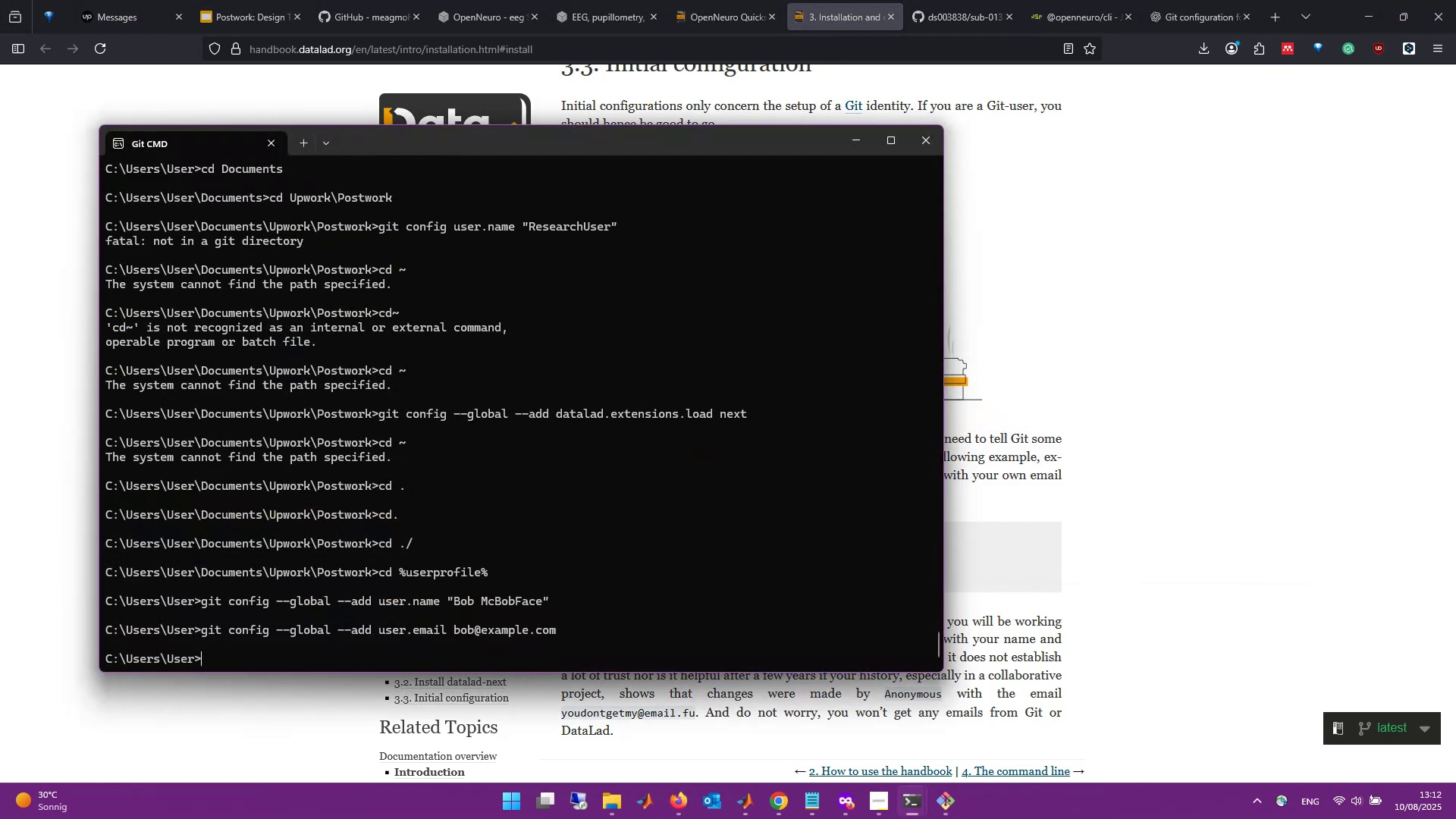 
type(cd )
 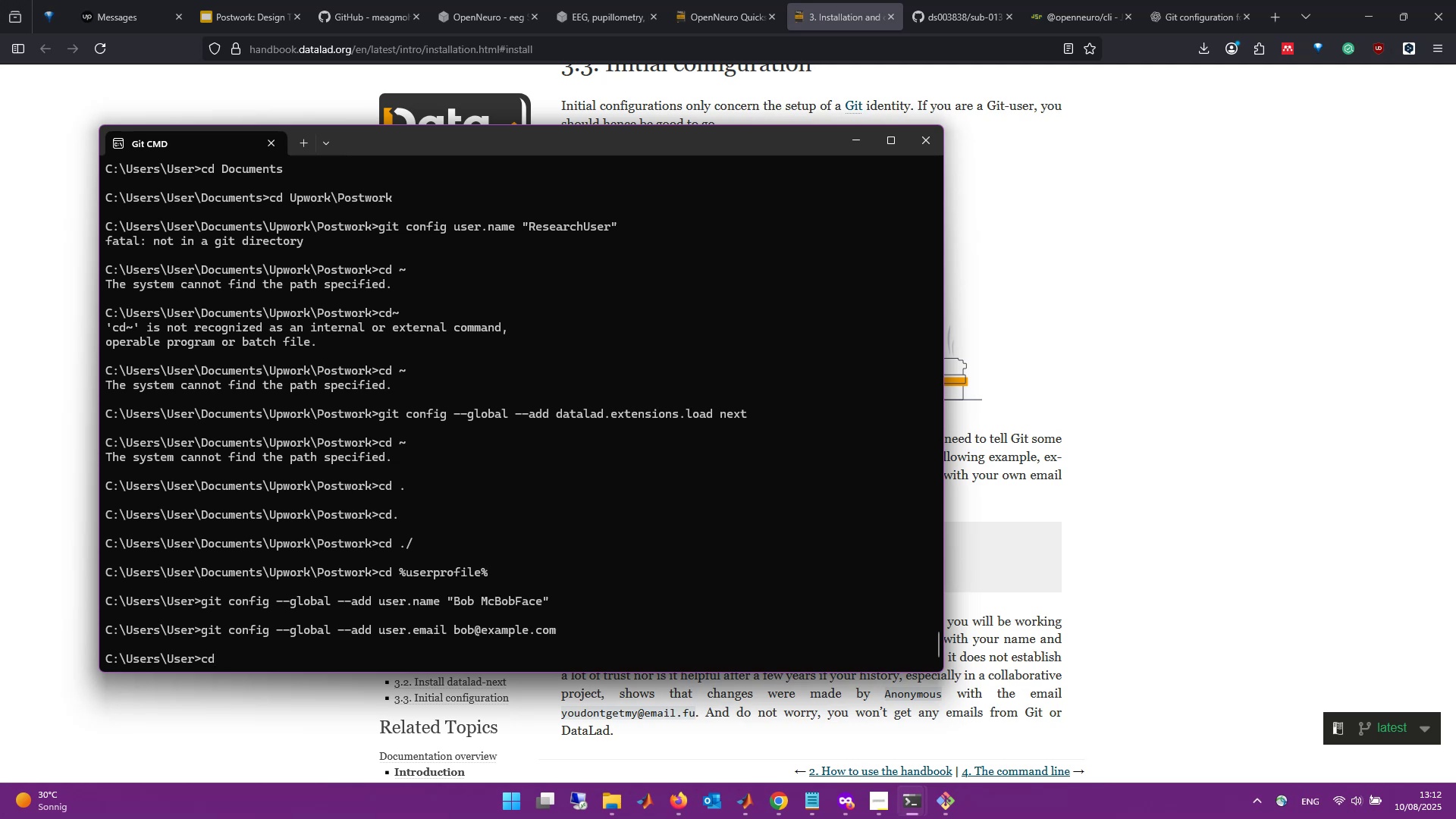 
hold_key(key=ShiftLeft, duration=1.01)
 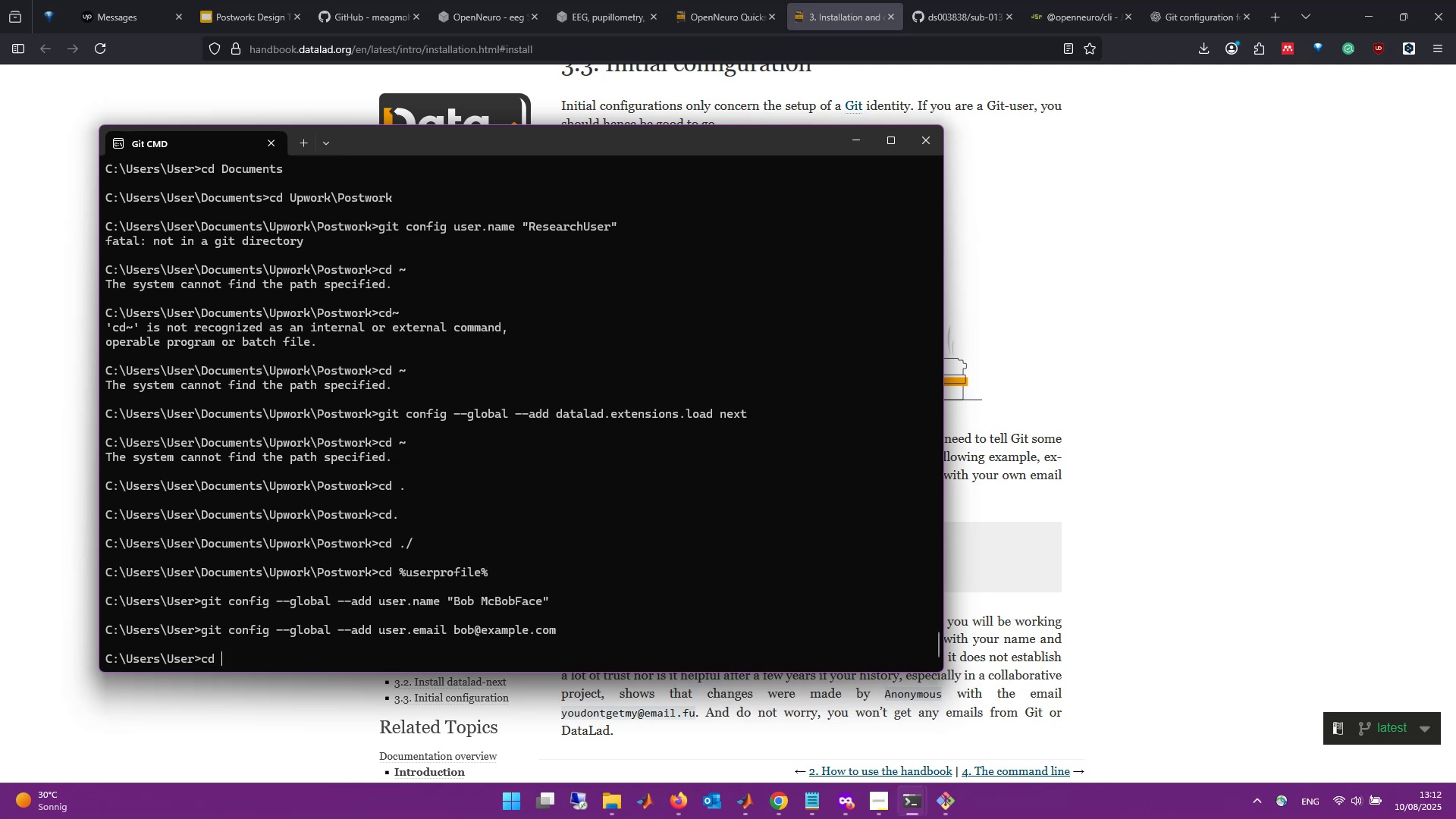 
type(C)
key(Backspace)
type(Dc)
key(Backspace)
type(ocuemnt)
key(Backspace)
key(Backspace)
key(Backspace)
key(Backspace)
type(ments\Upwork\Postwork)
 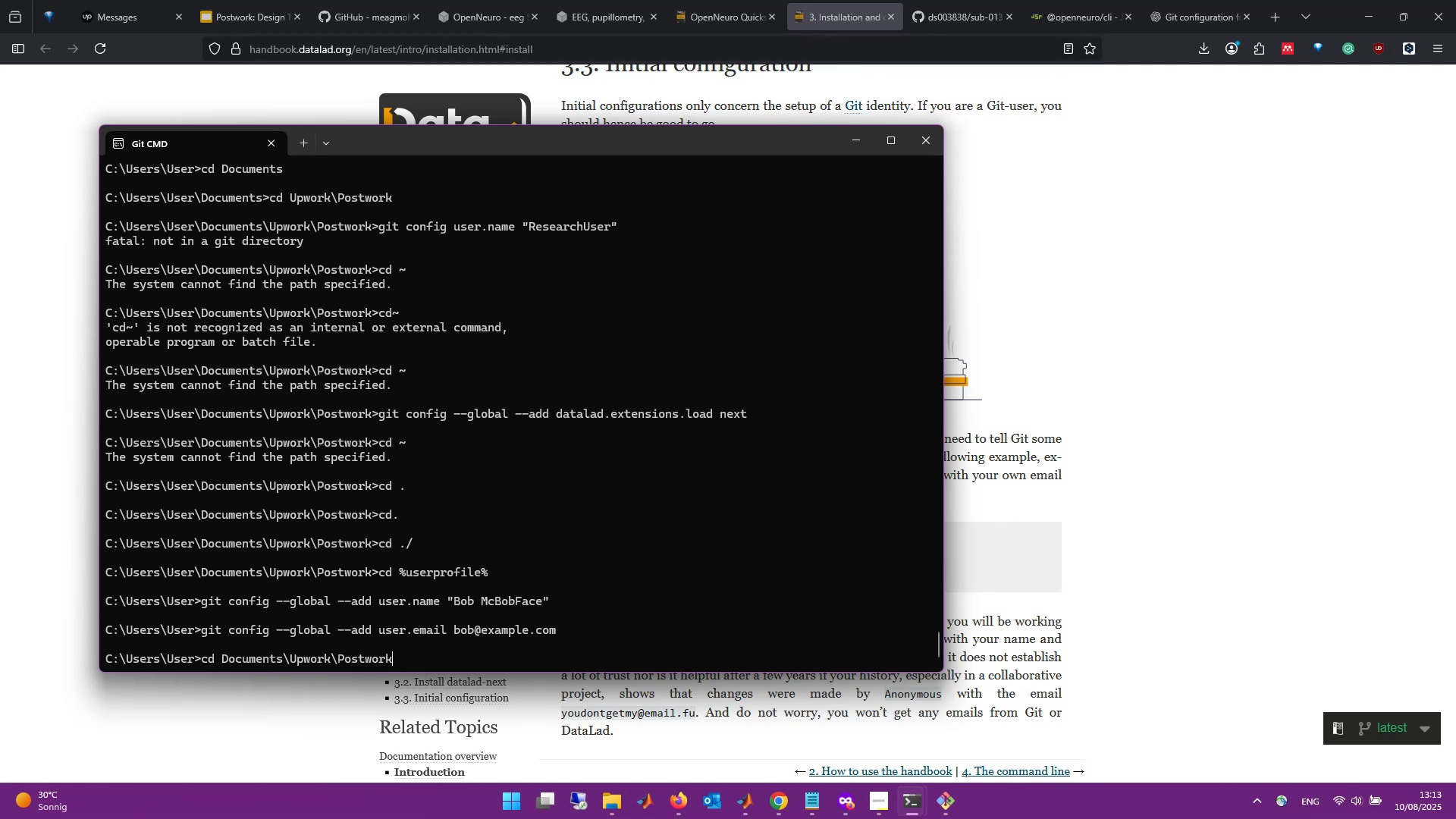 
key(Enter)
 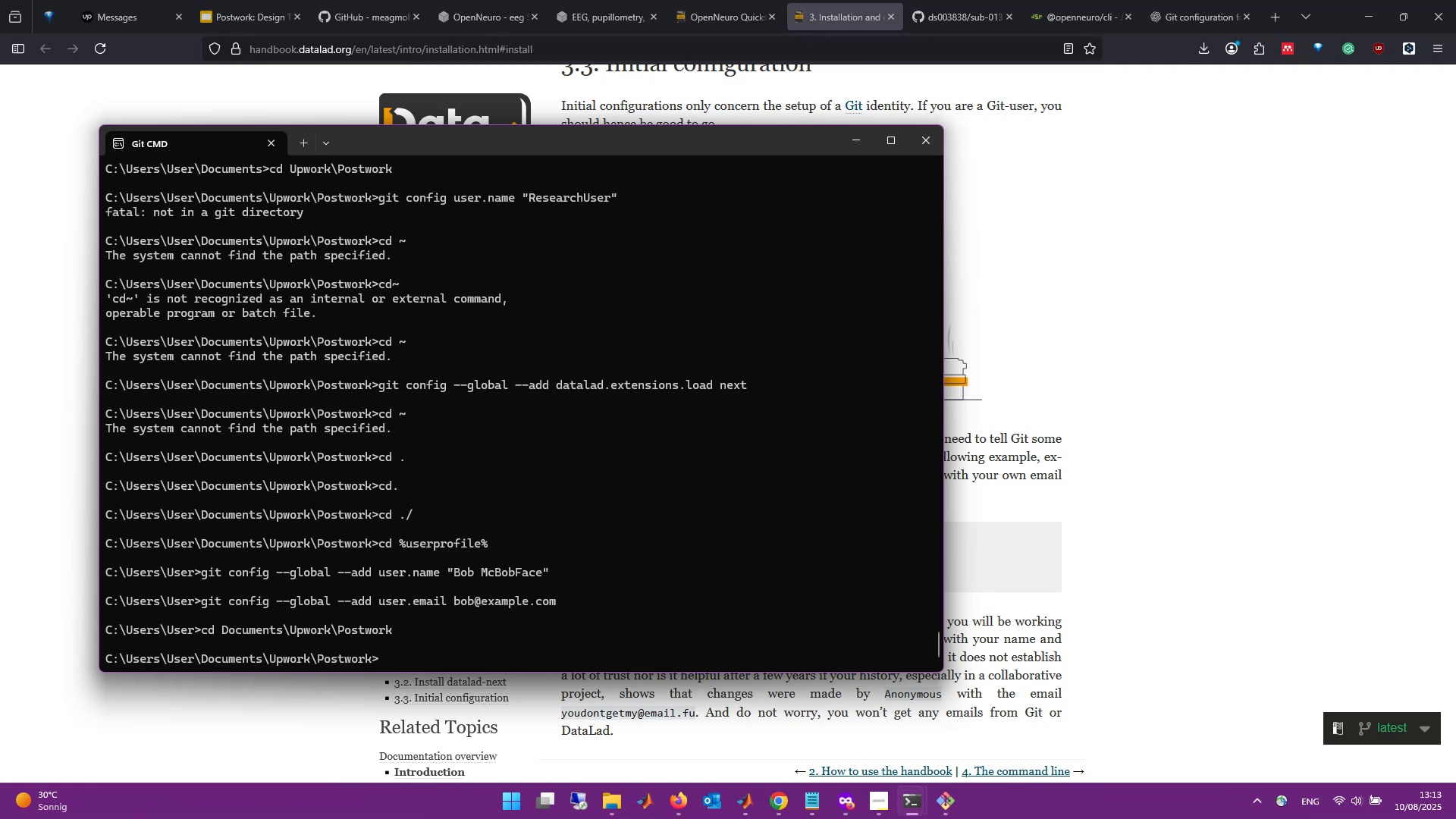 
type(dataclone )
 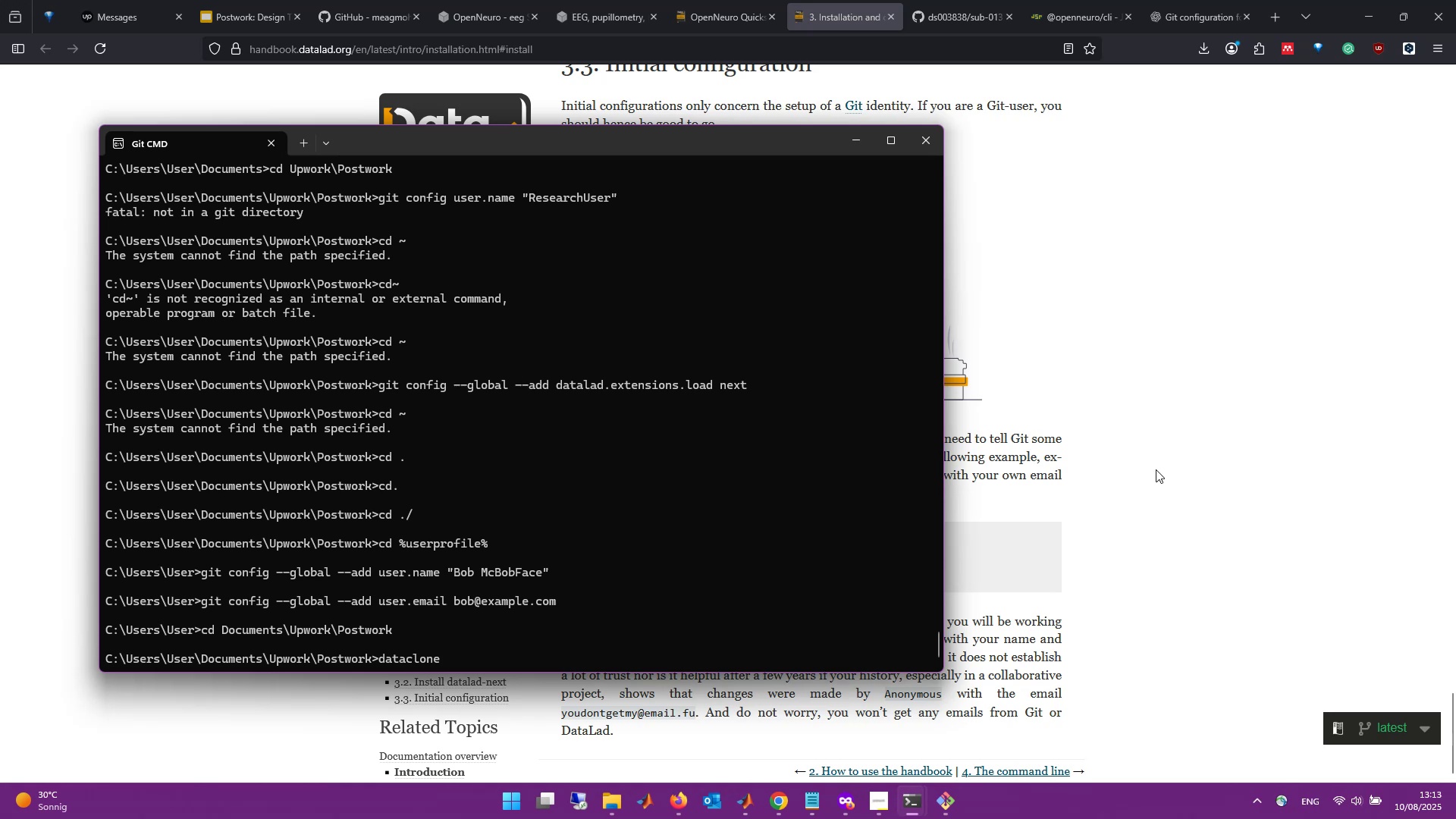 
left_click([1156, 469])
 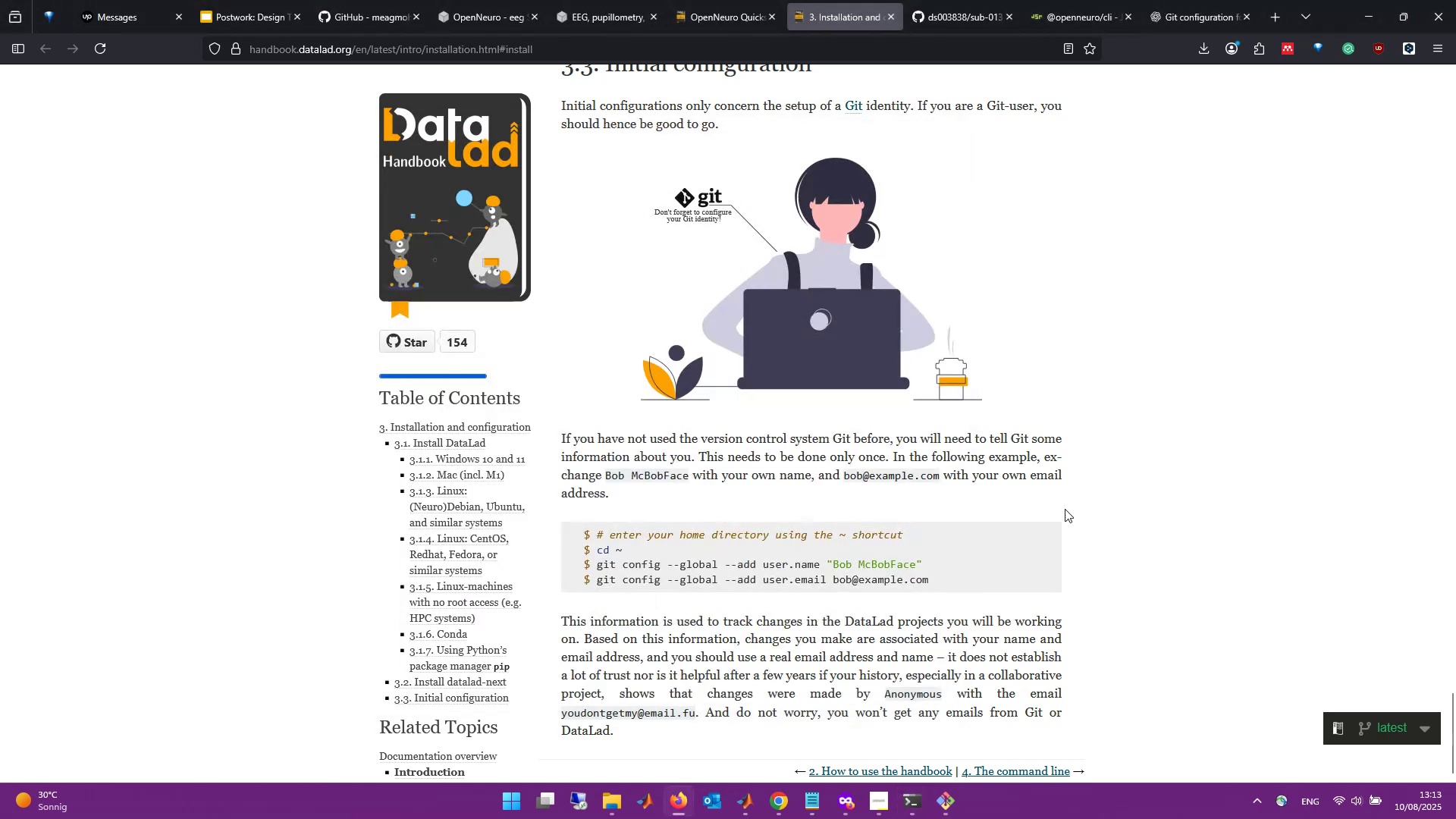 
scroll: coordinate [1059, 511], scroll_direction: up, amount: 13.0
 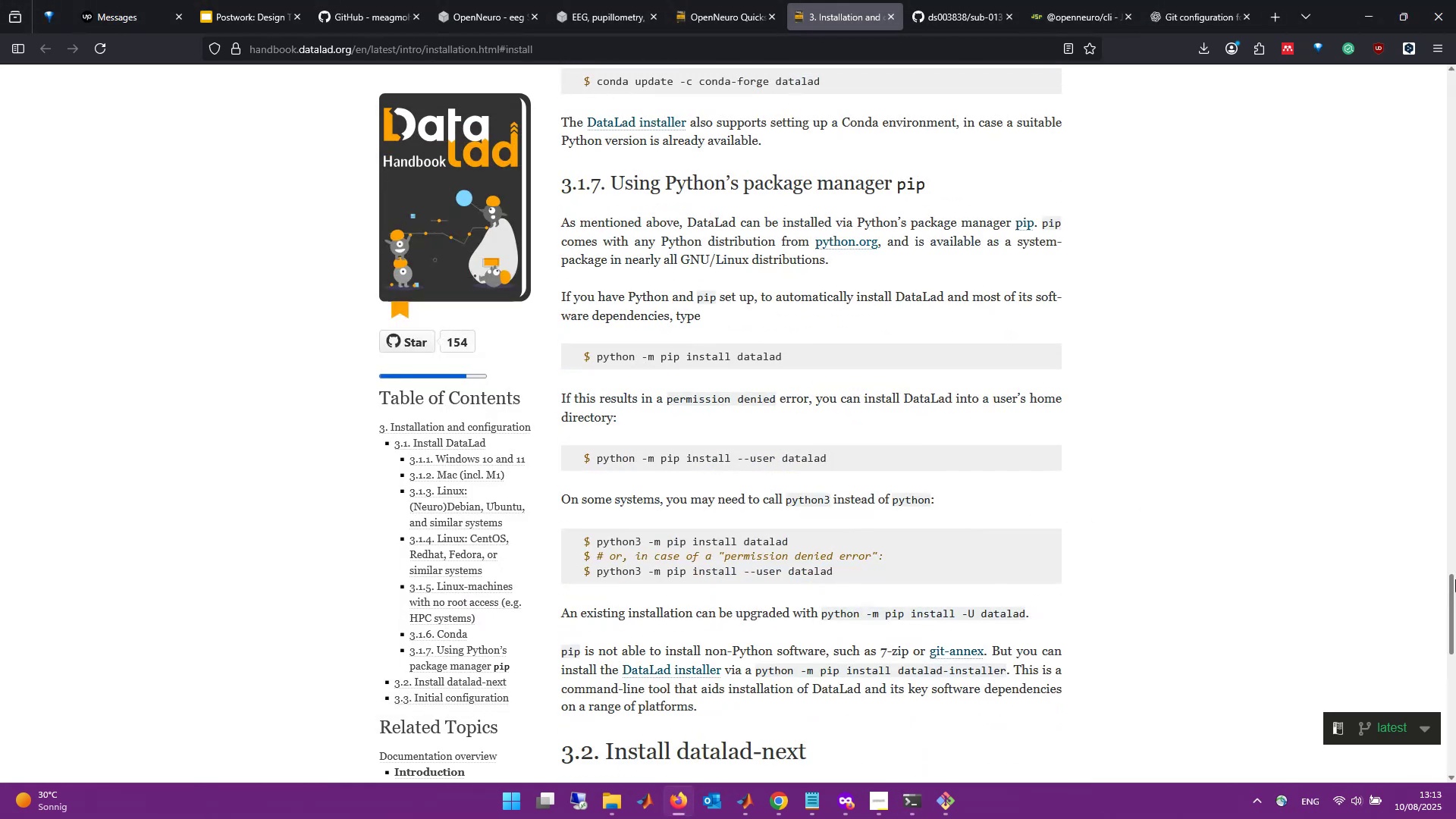 
left_click_drag(start_coordinate=[1455, 588], to_coordinate=[1455, 673])
 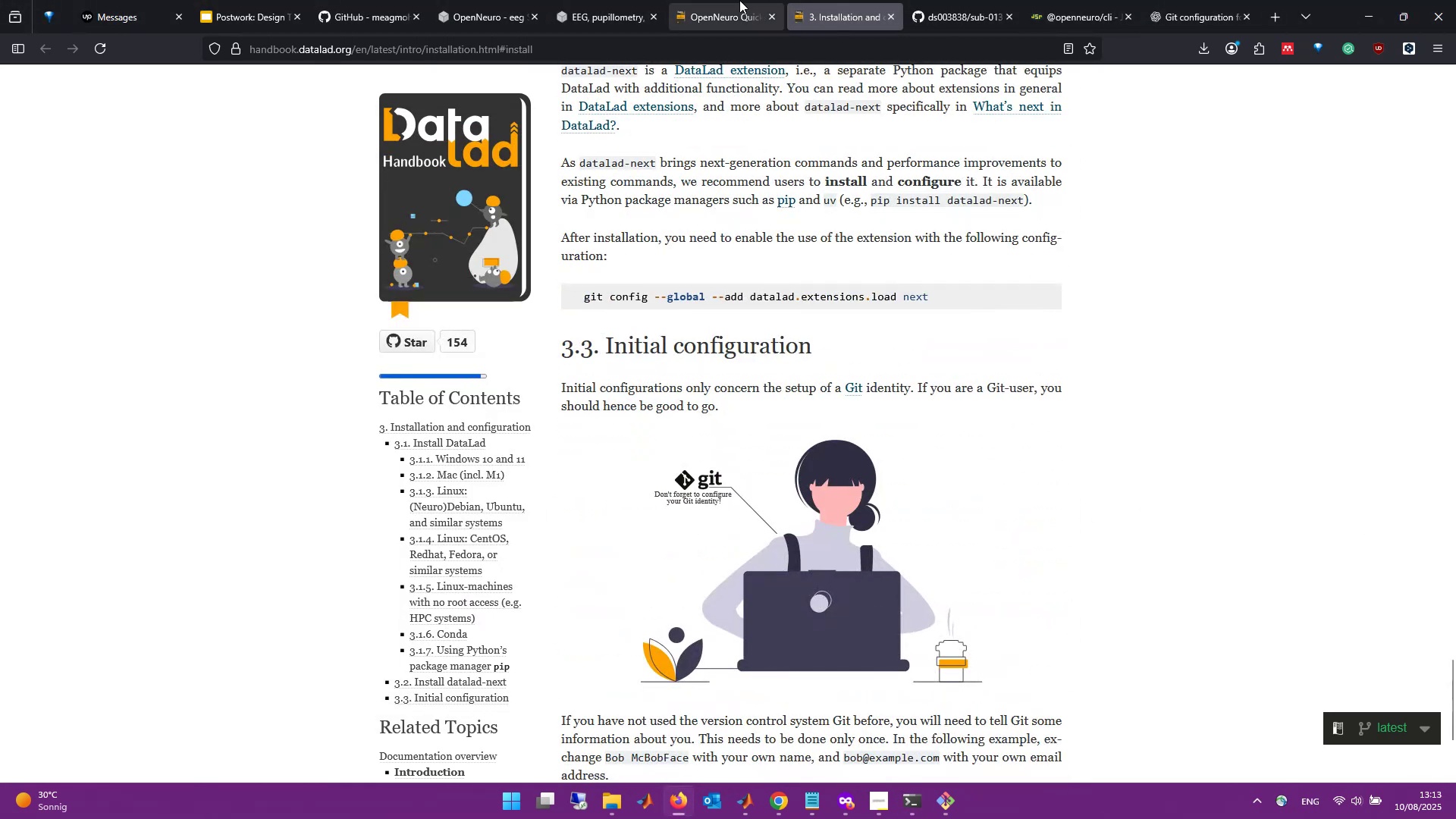 
left_click([734, 0])
 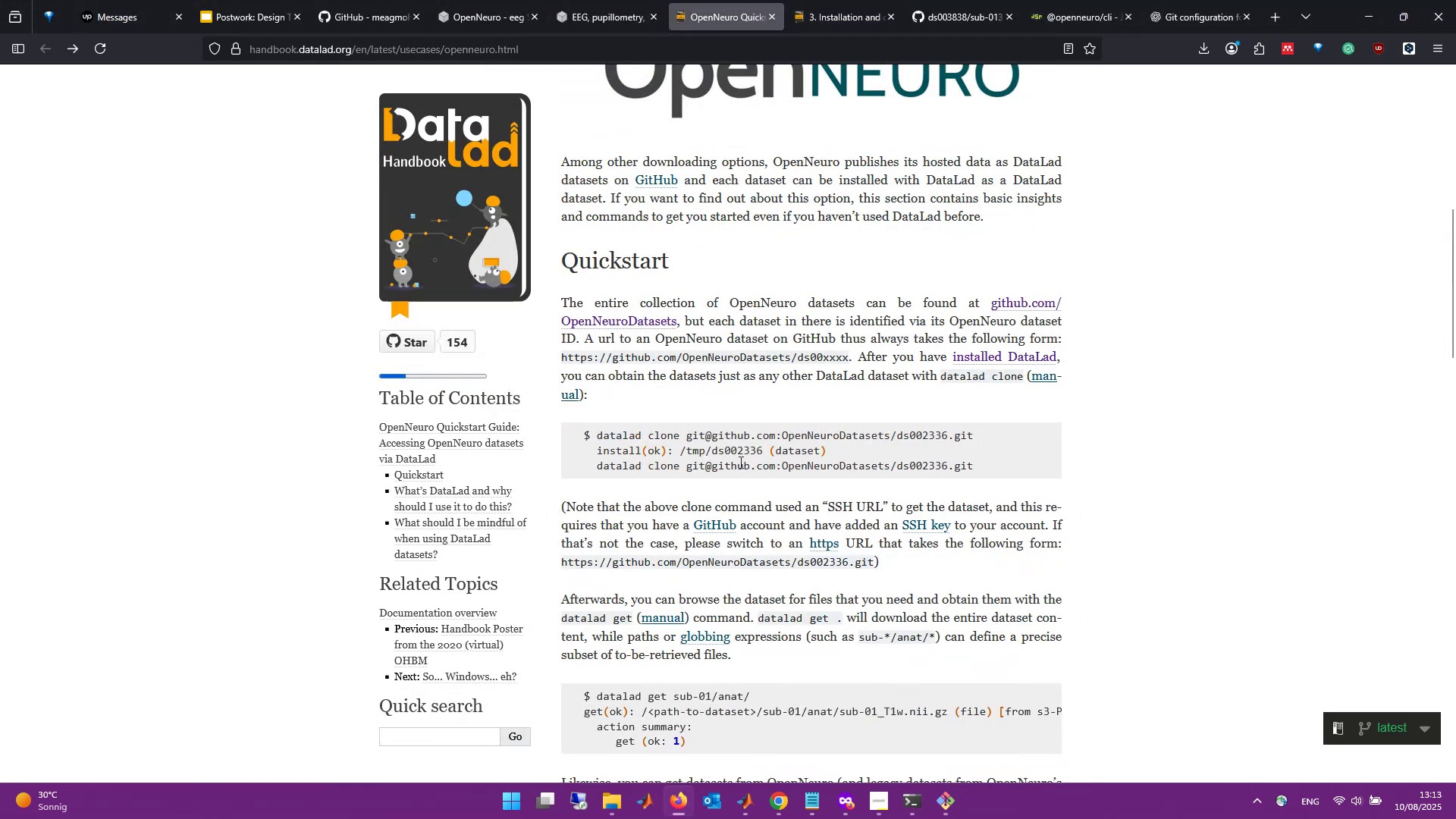 
scroll: coordinate [792, 582], scroll_direction: down, amount: 2.0
 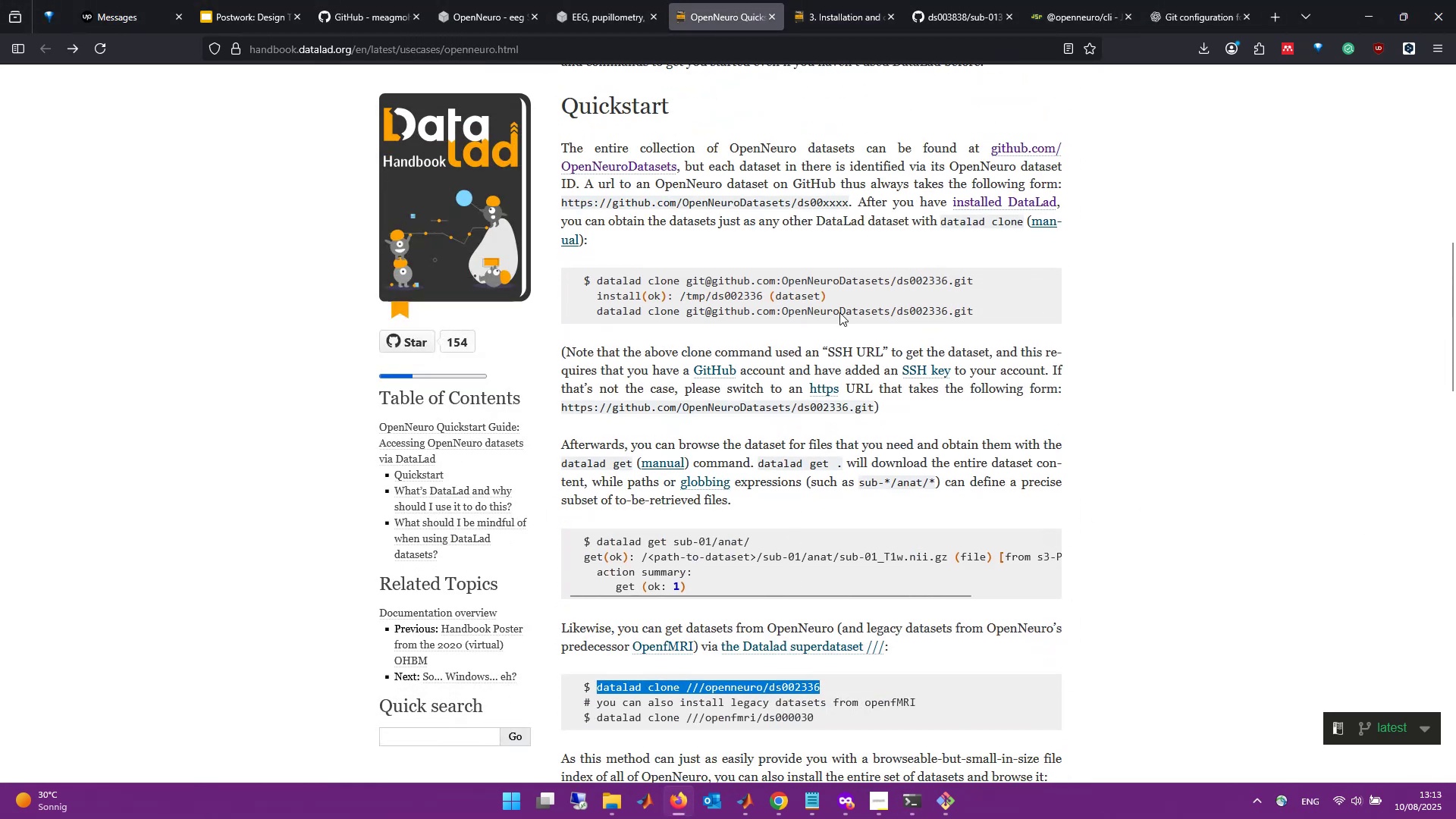 
hold_key(key=AltLeft, duration=0.35)
 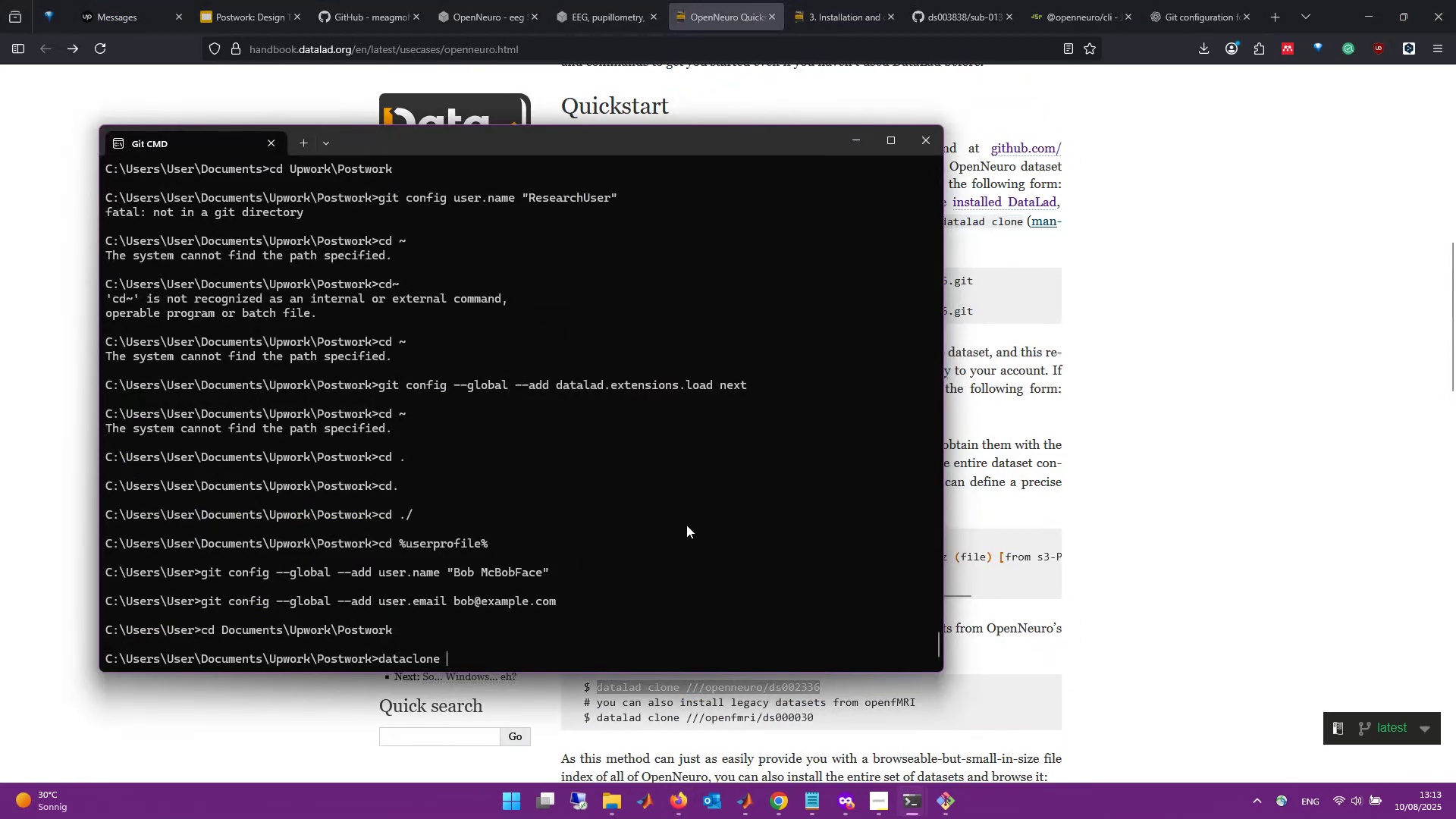 
key(Tab)
key(Backspace)
type(lad clone )
 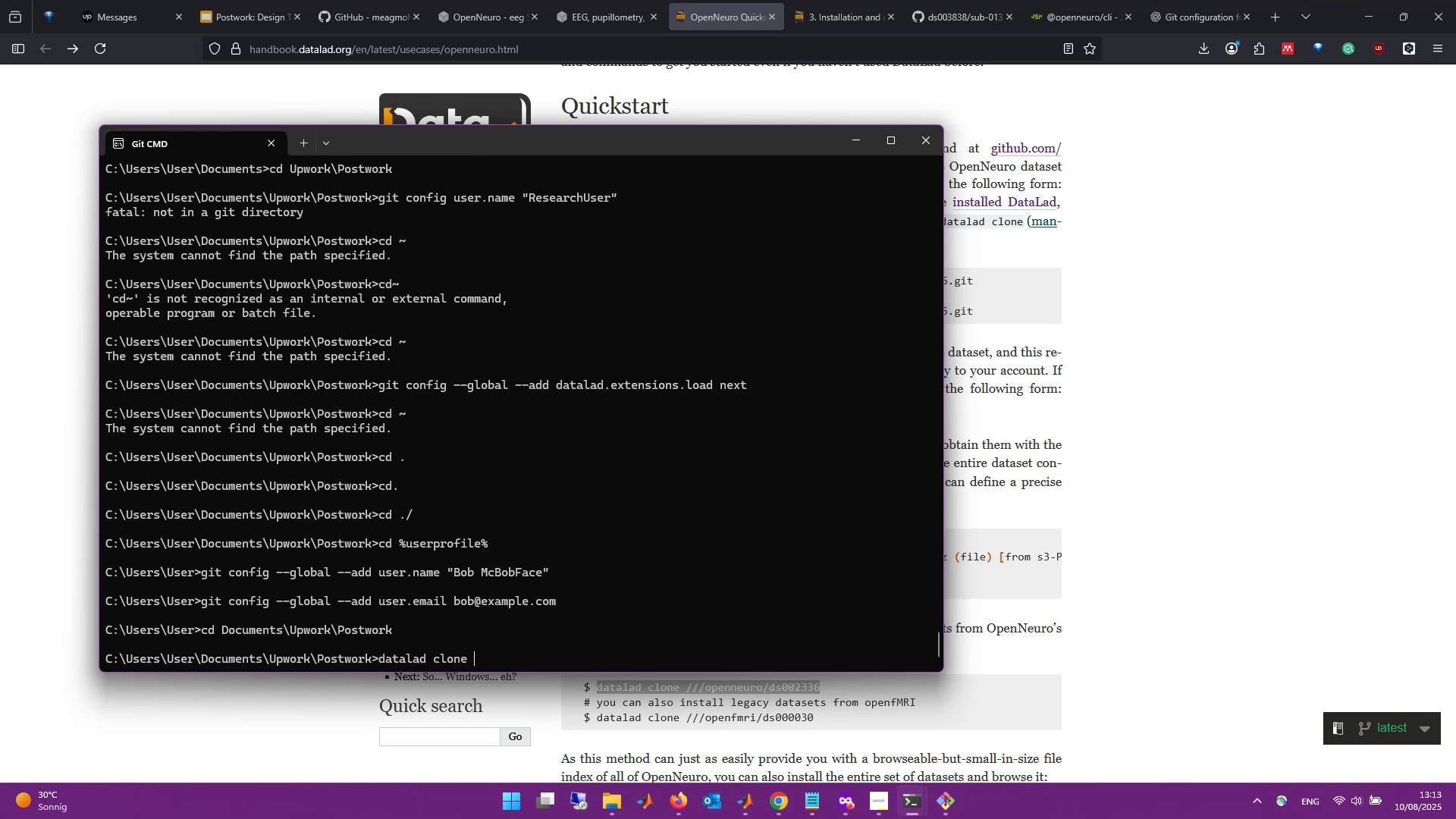 
left_click([378, 0])
 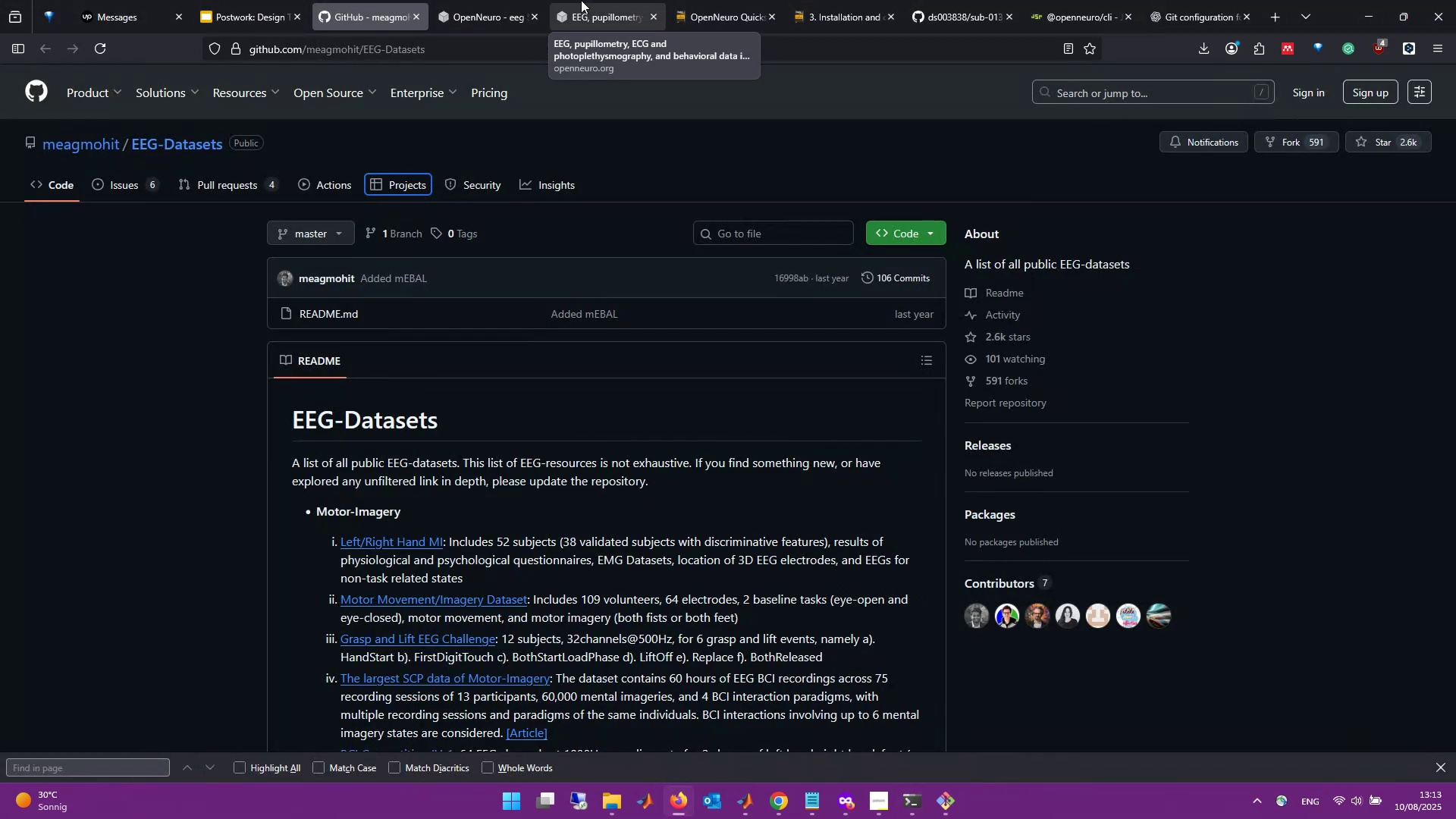 
left_click([581, 0])
 